 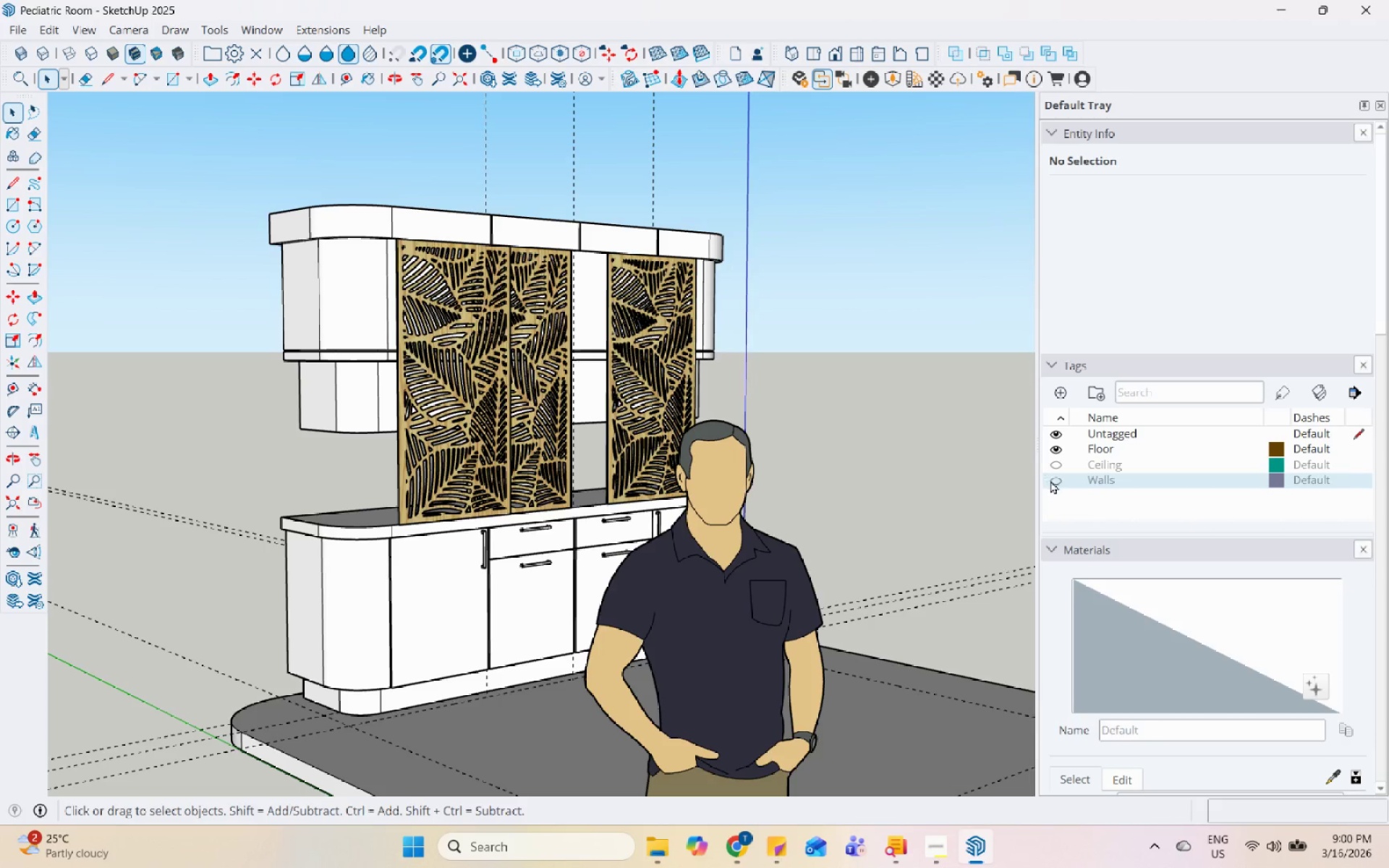 
left_click([1051, 480])
 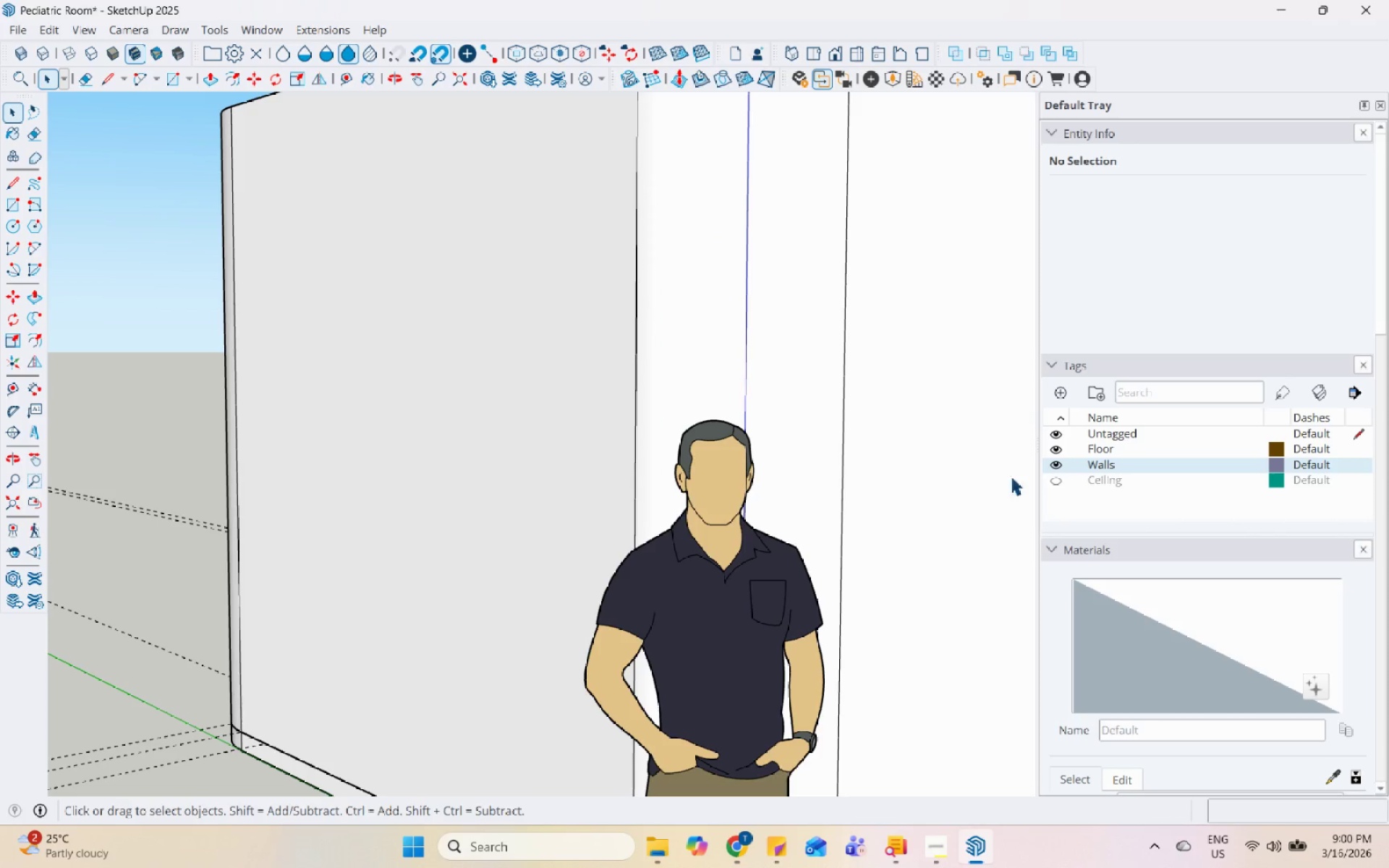 
scroll: coordinate [533, 529], scroll_direction: down, amount: 9.0
 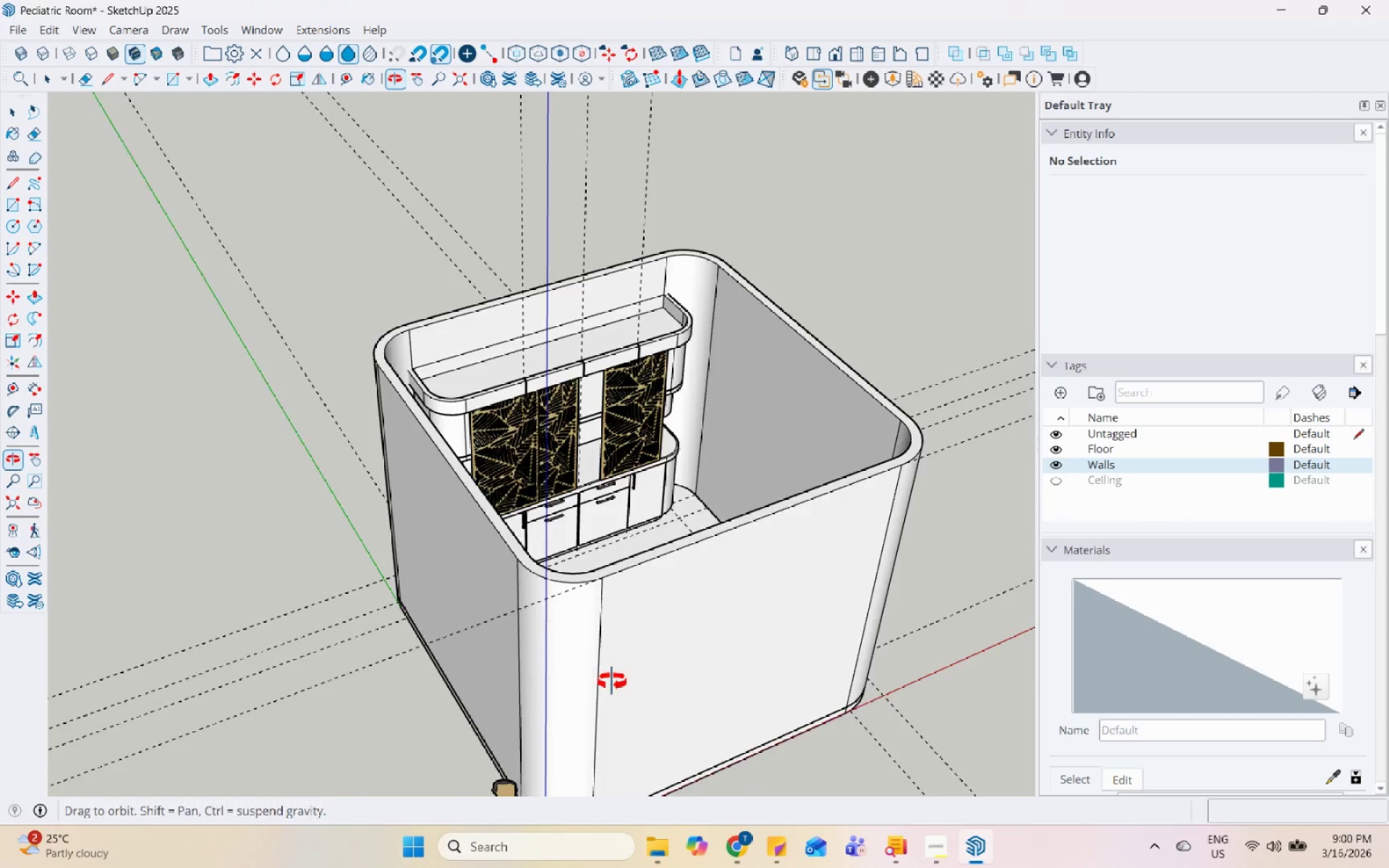 
scroll: coordinate [504, 428], scroll_direction: up, amount: 5.0
 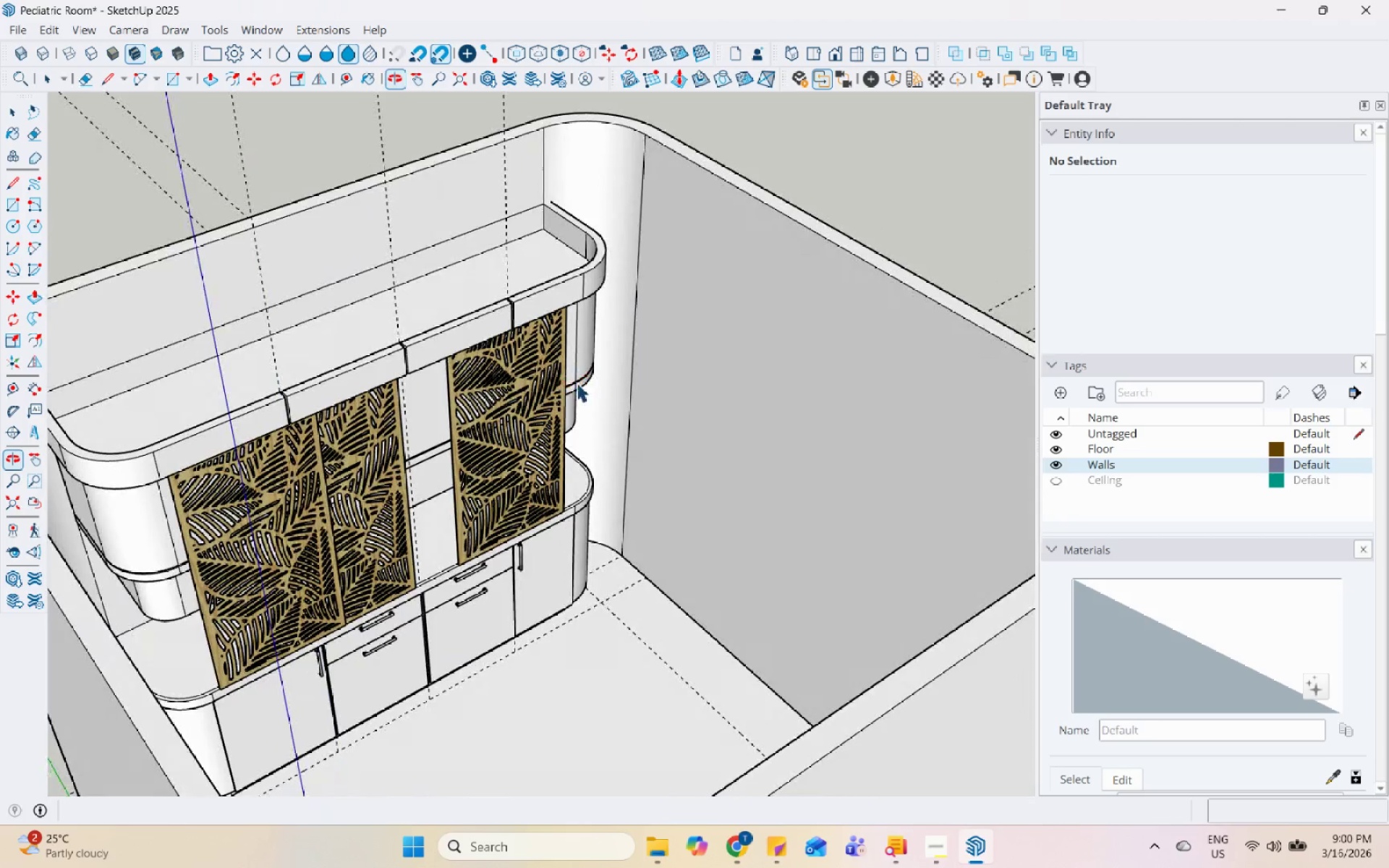 
wait(6.3)
 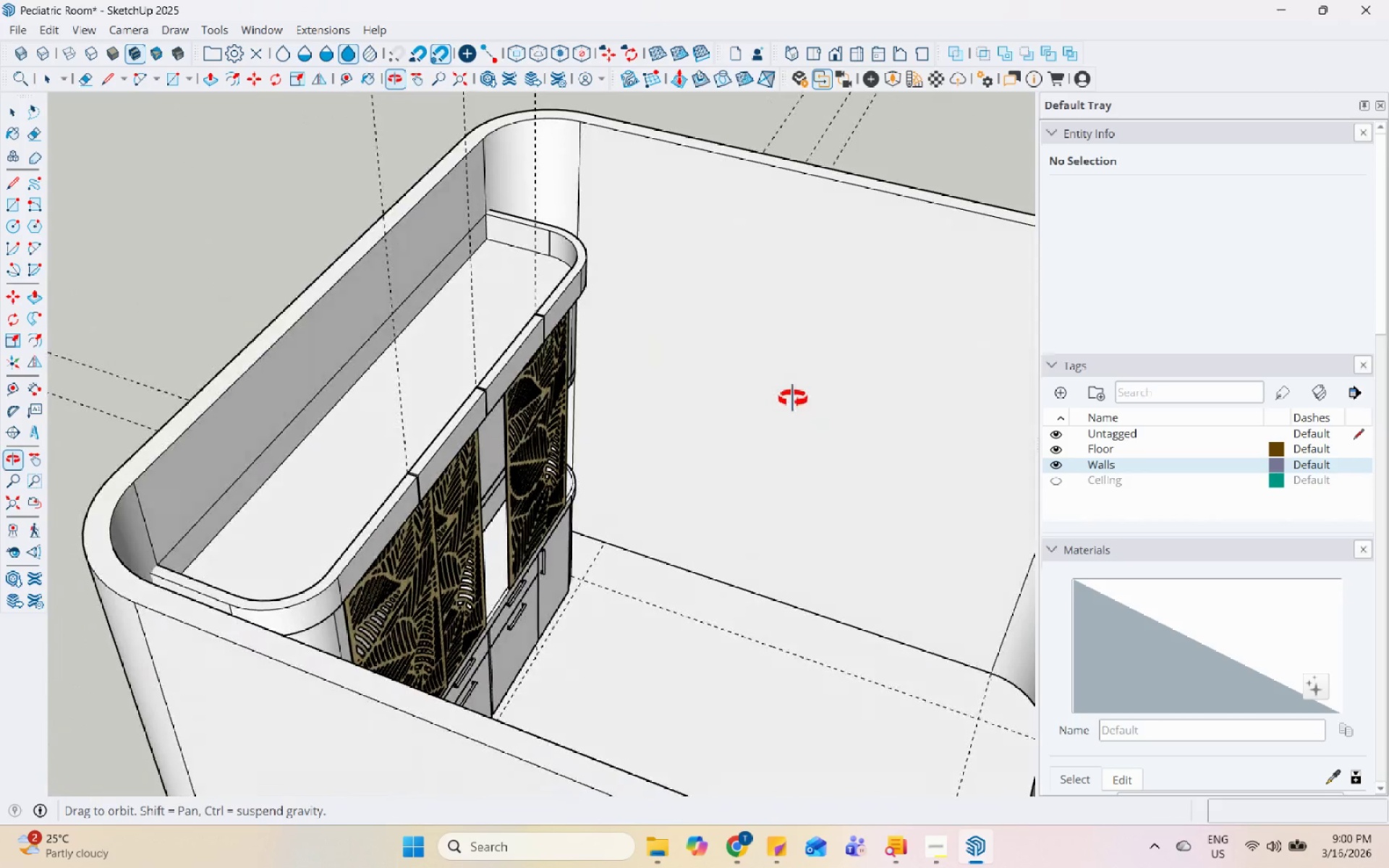 
scroll: coordinate [577, 383], scroll_direction: down, amount: 4.0
 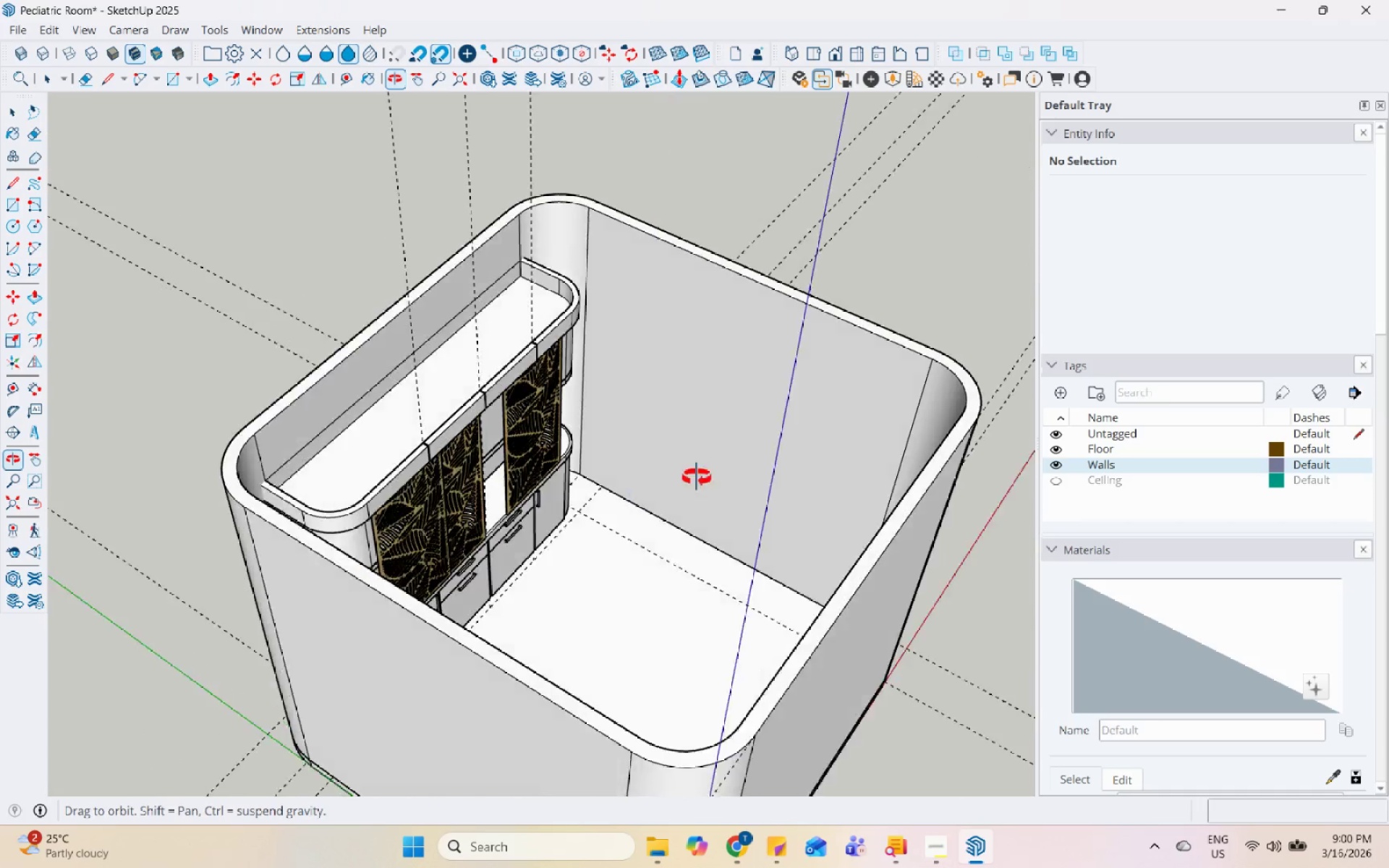 
scroll: coordinate [418, 497], scroll_direction: up, amount: 6.0
 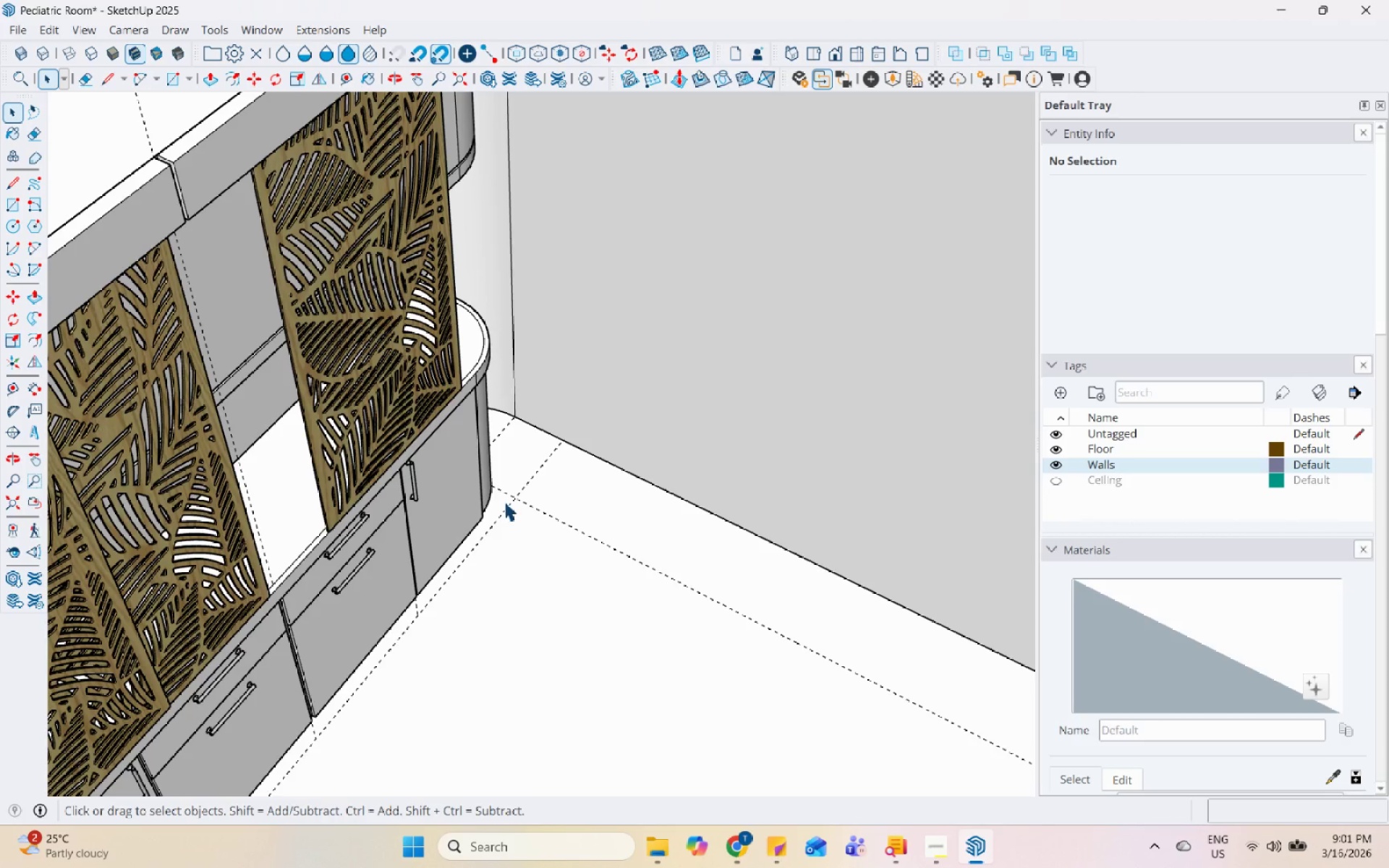 
wait(12.35)
 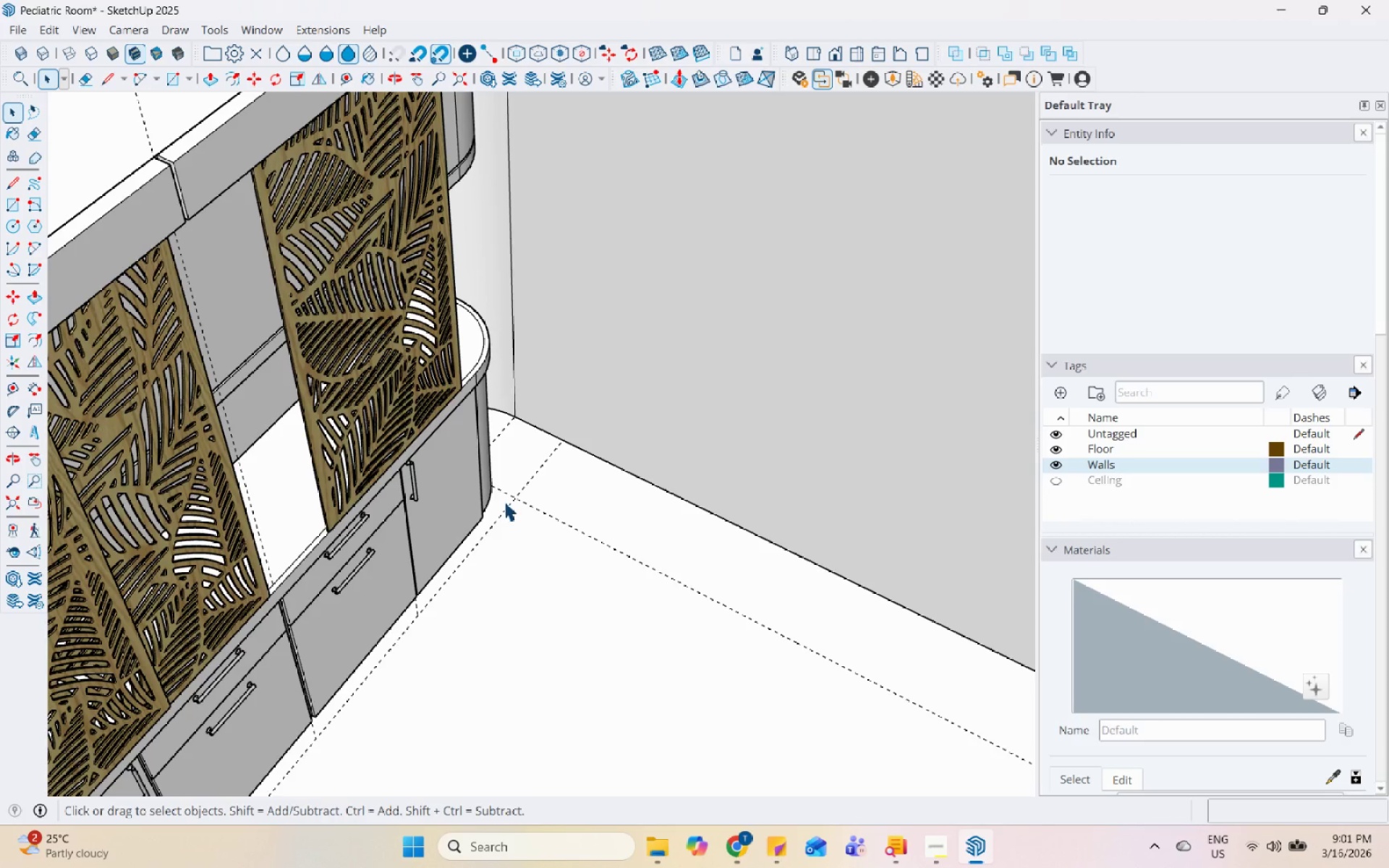 
scroll: coordinate [470, 427], scroll_direction: down, amount: 2.0
 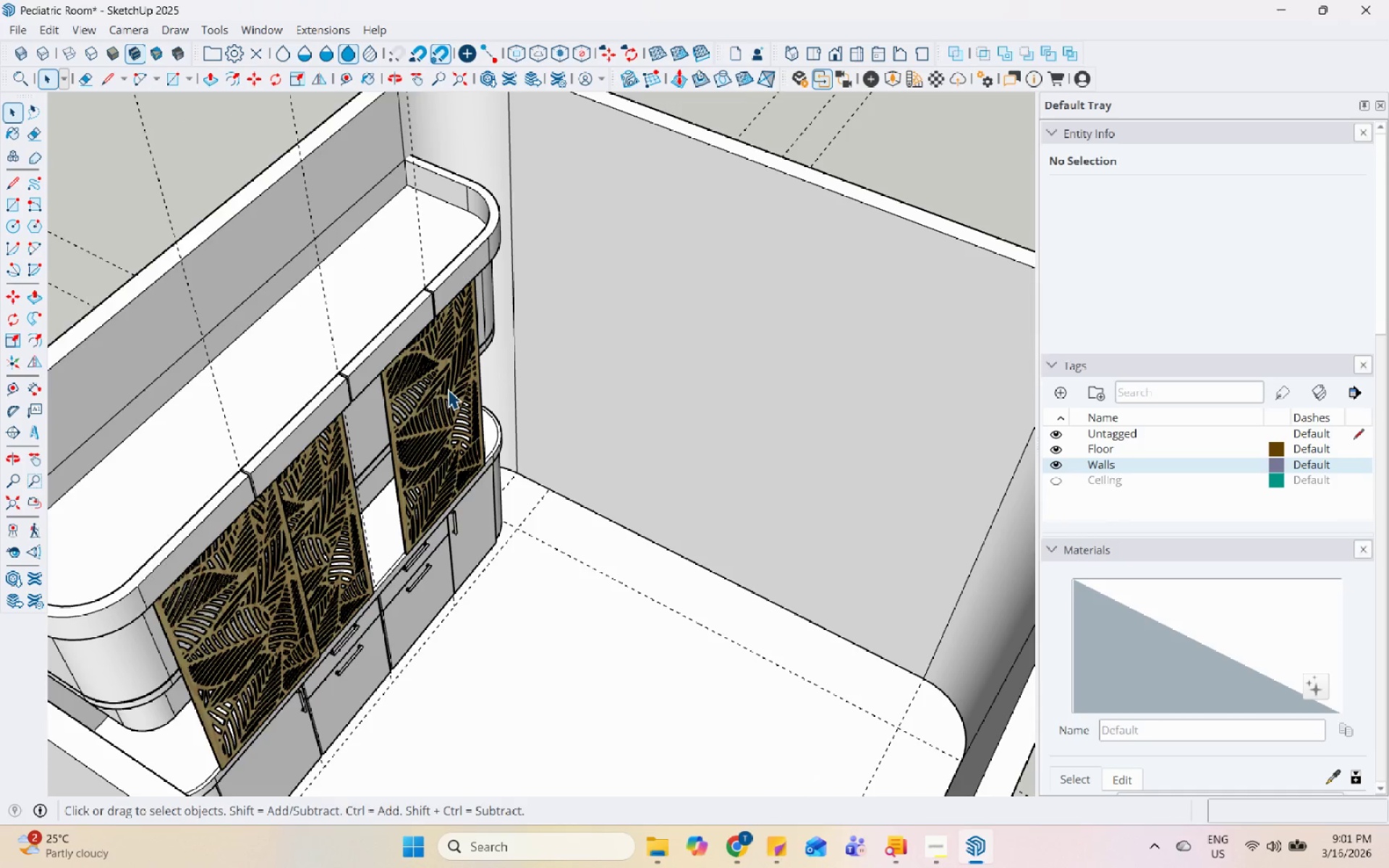 
scroll: coordinate [565, 614], scroll_direction: up, amount: 8.0
 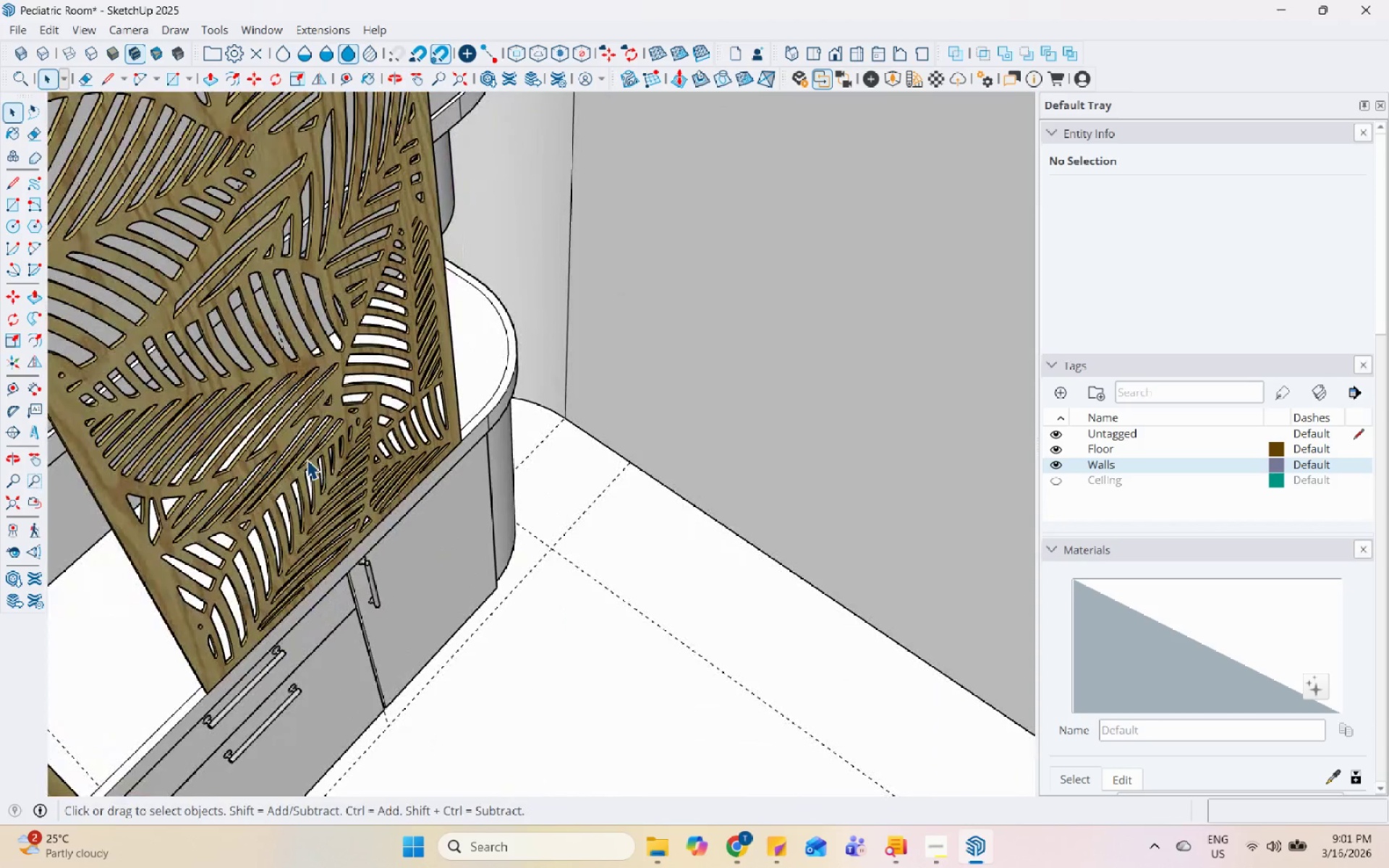 
scroll: coordinate [545, 527], scroll_direction: down, amount: 10.0
 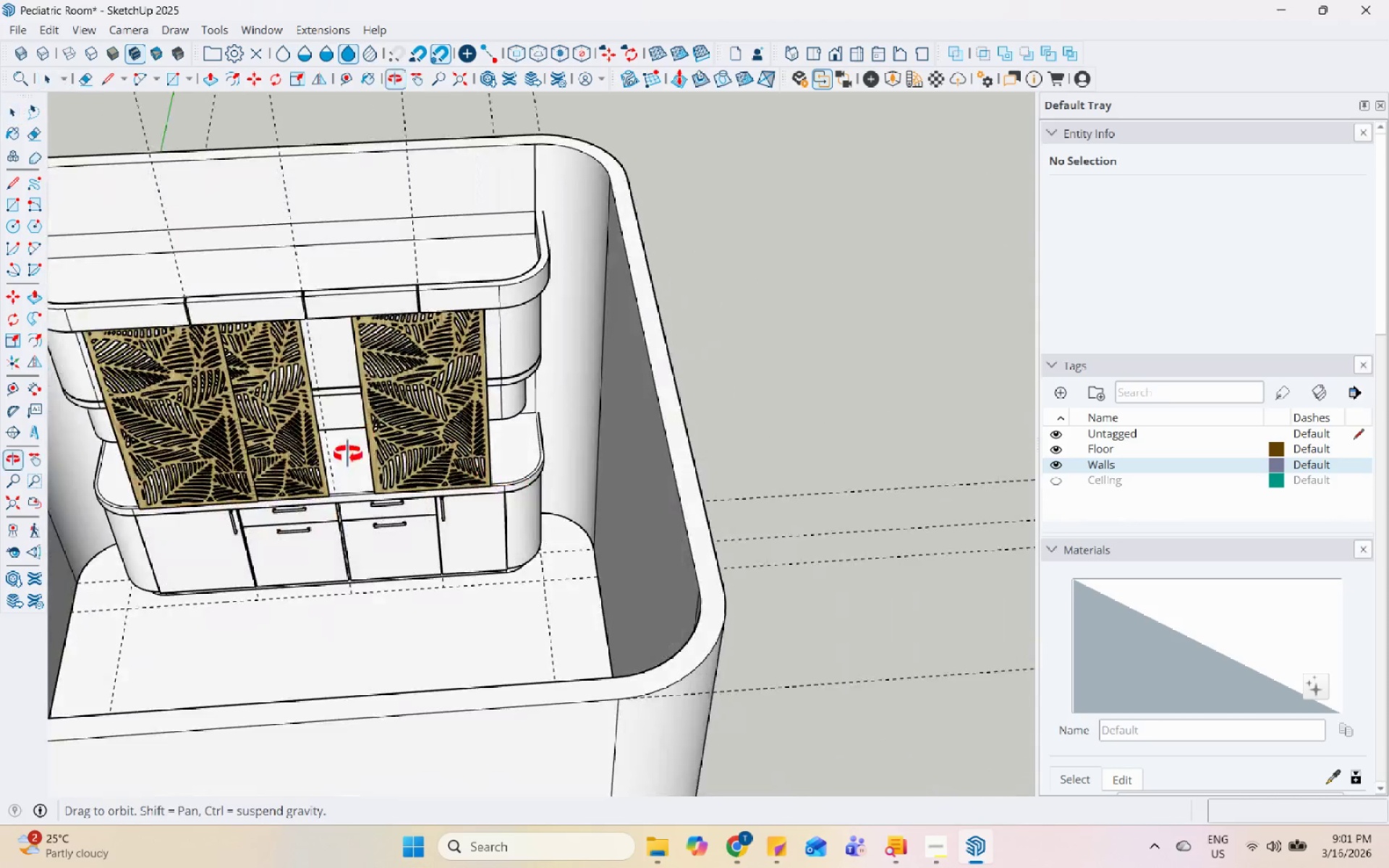 
scroll: coordinate [508, 472], scroll_direction: up, amount: 6.0
 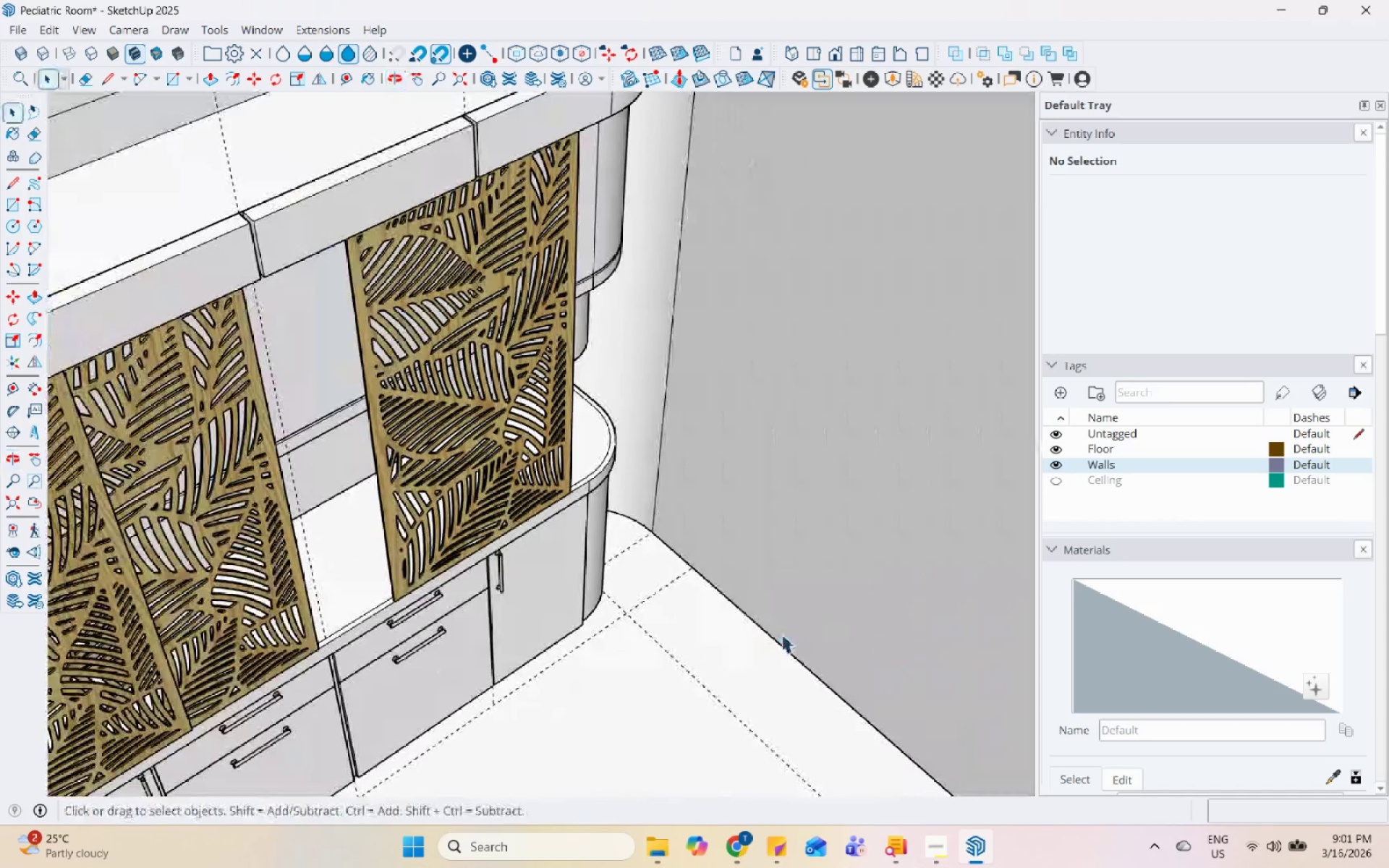 
scroll: coordinate [335, 580], scroll_direction: down, amount: 6.0
 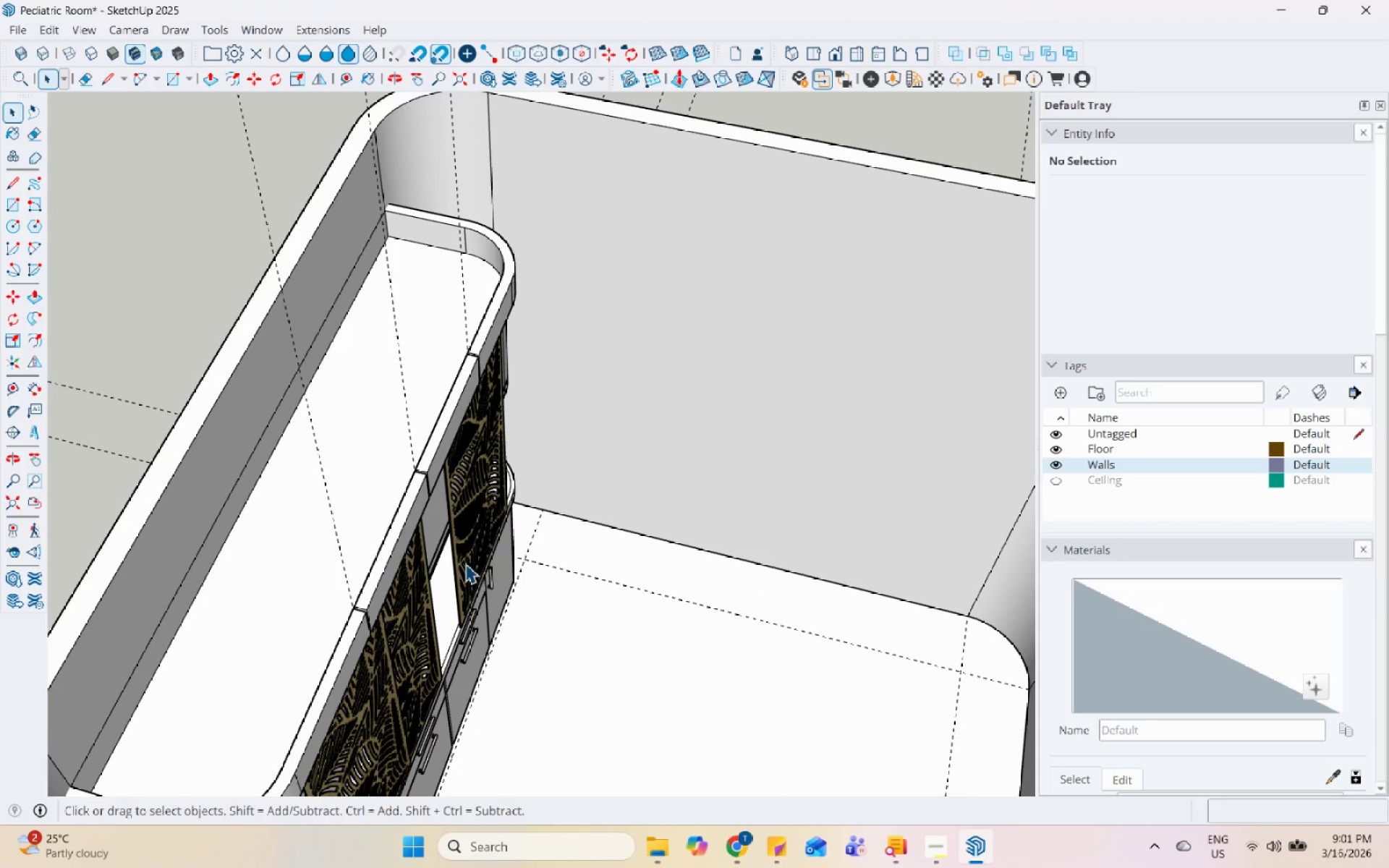 
scroll: coordinate [552, 504], scroll_direction: up, amount: 1.0
 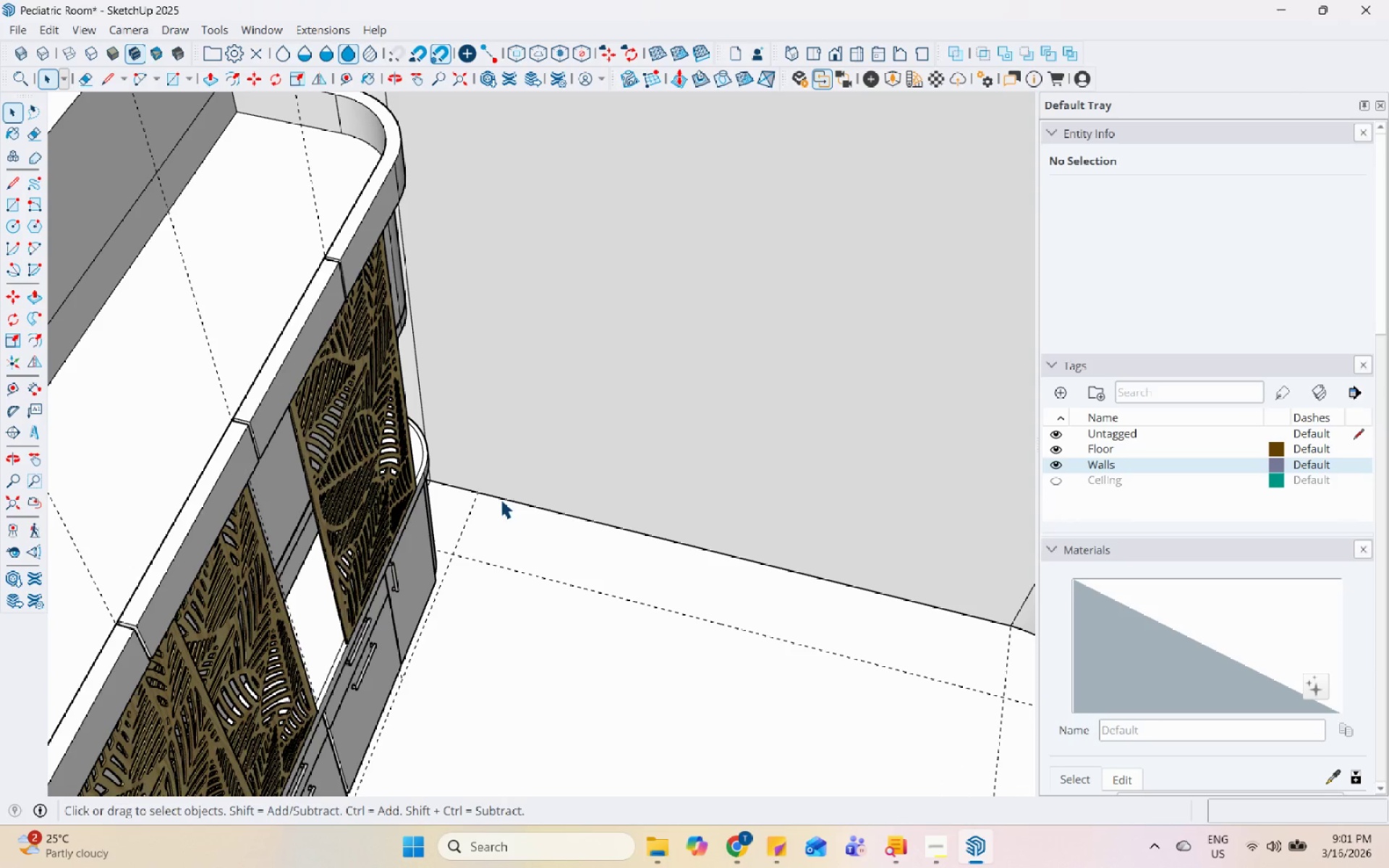 
scroll: coordinate [443, 487], scroll_direction: down, amount: 4.0
 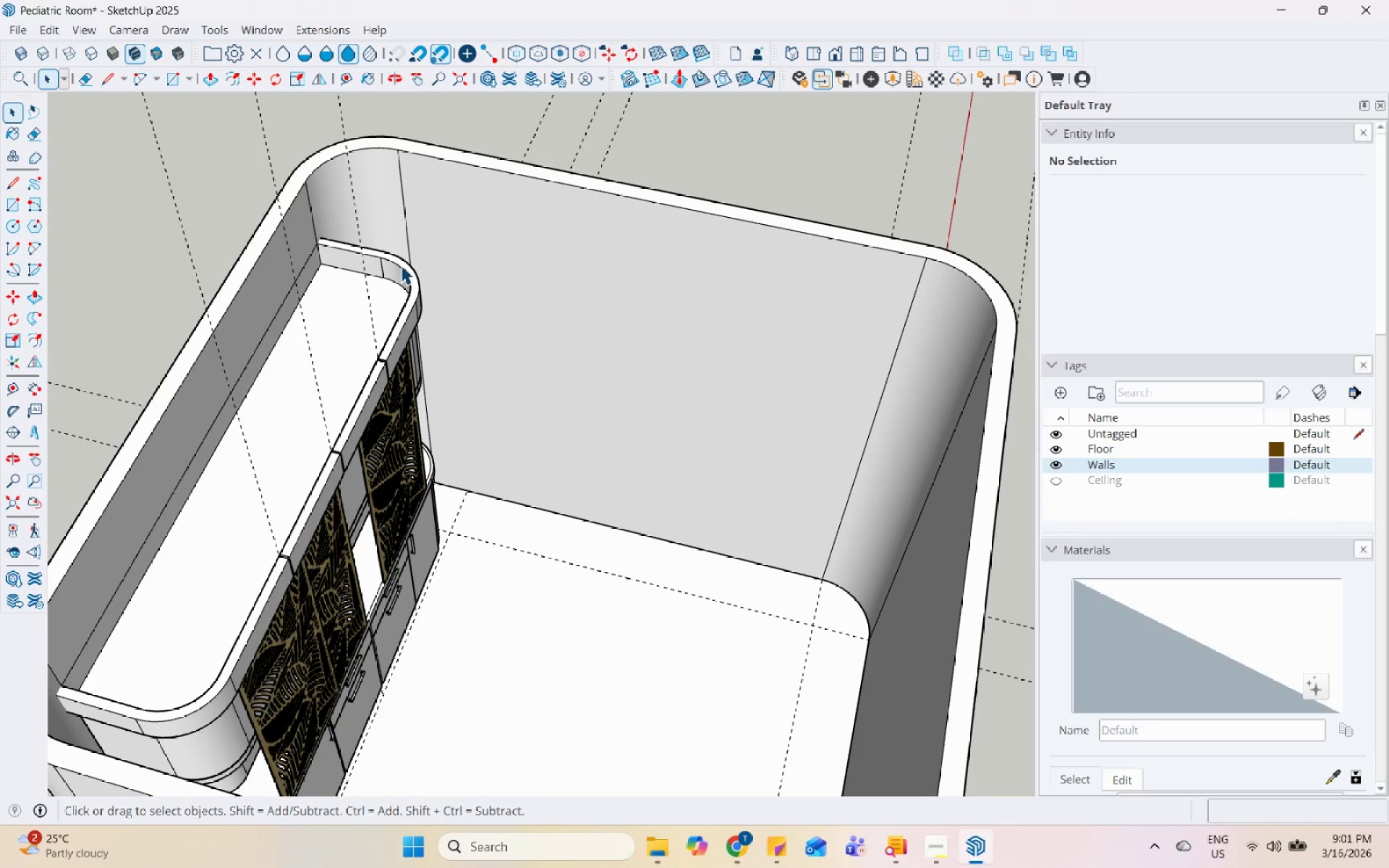 
left_click([401, 265])
 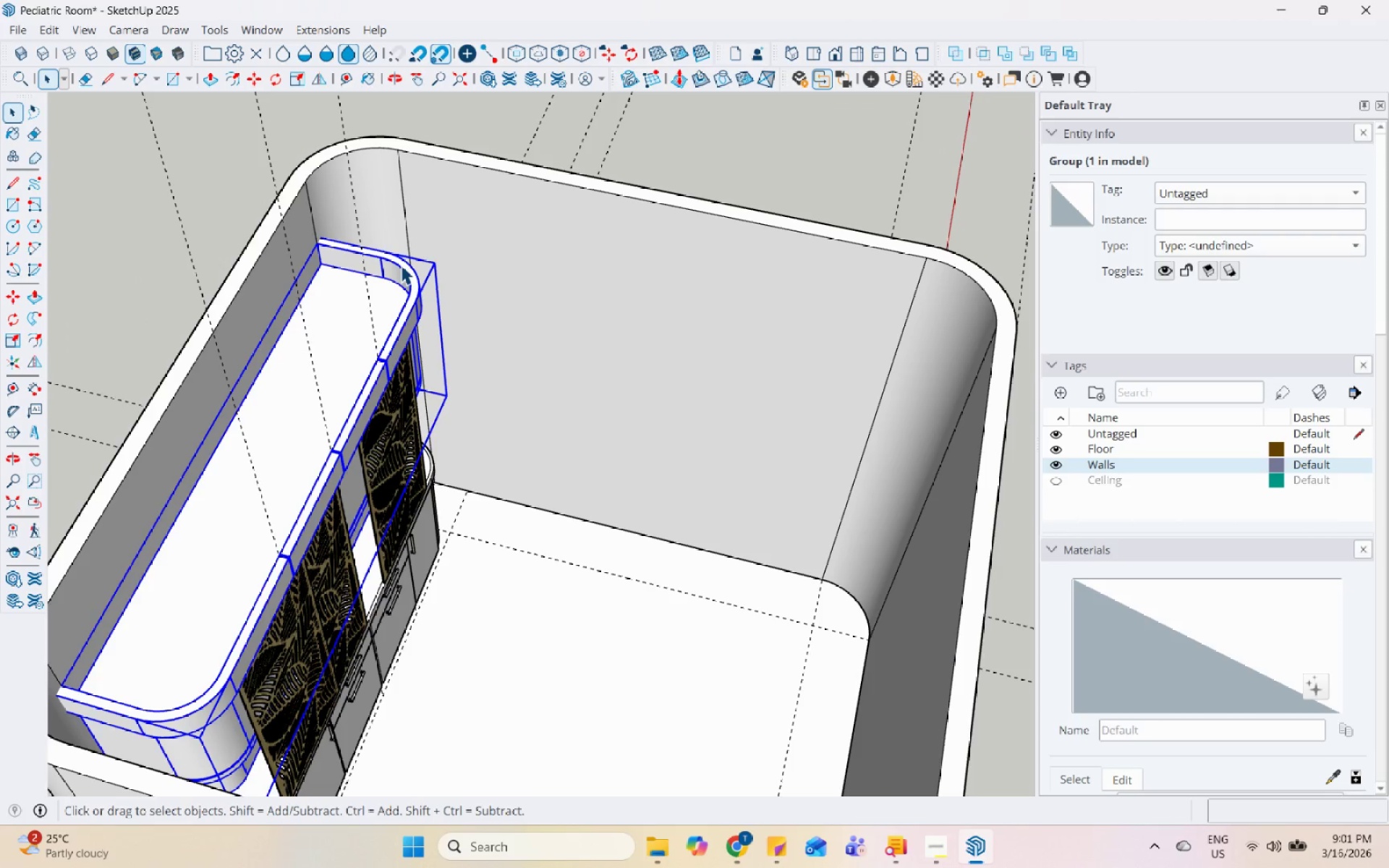 
scroll: coordinate [401, 265], scroll_direction: up, amount: 7.0
 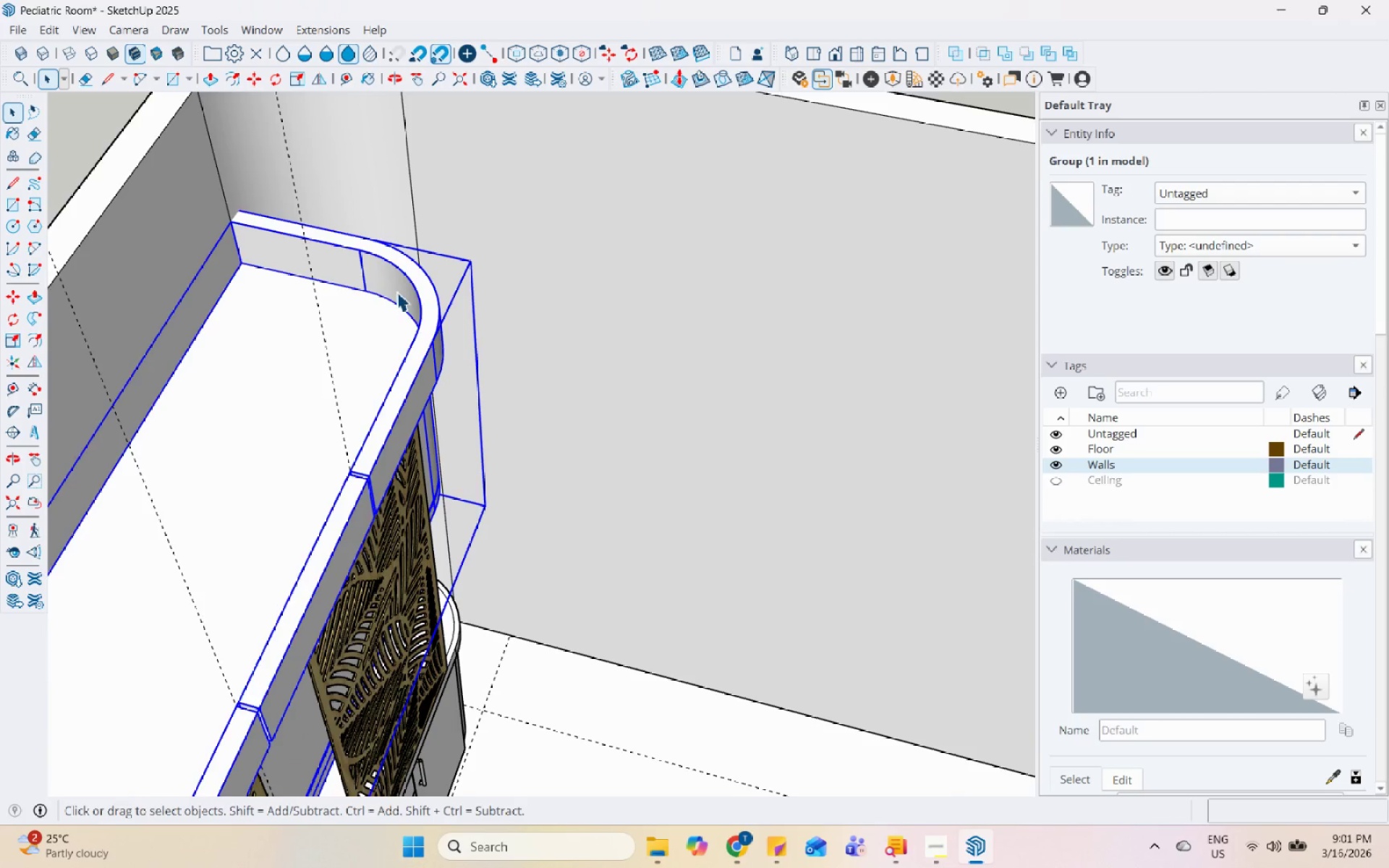 
scroll: coordinate [390, 323], scroll_direction: down, amount: 4.0
 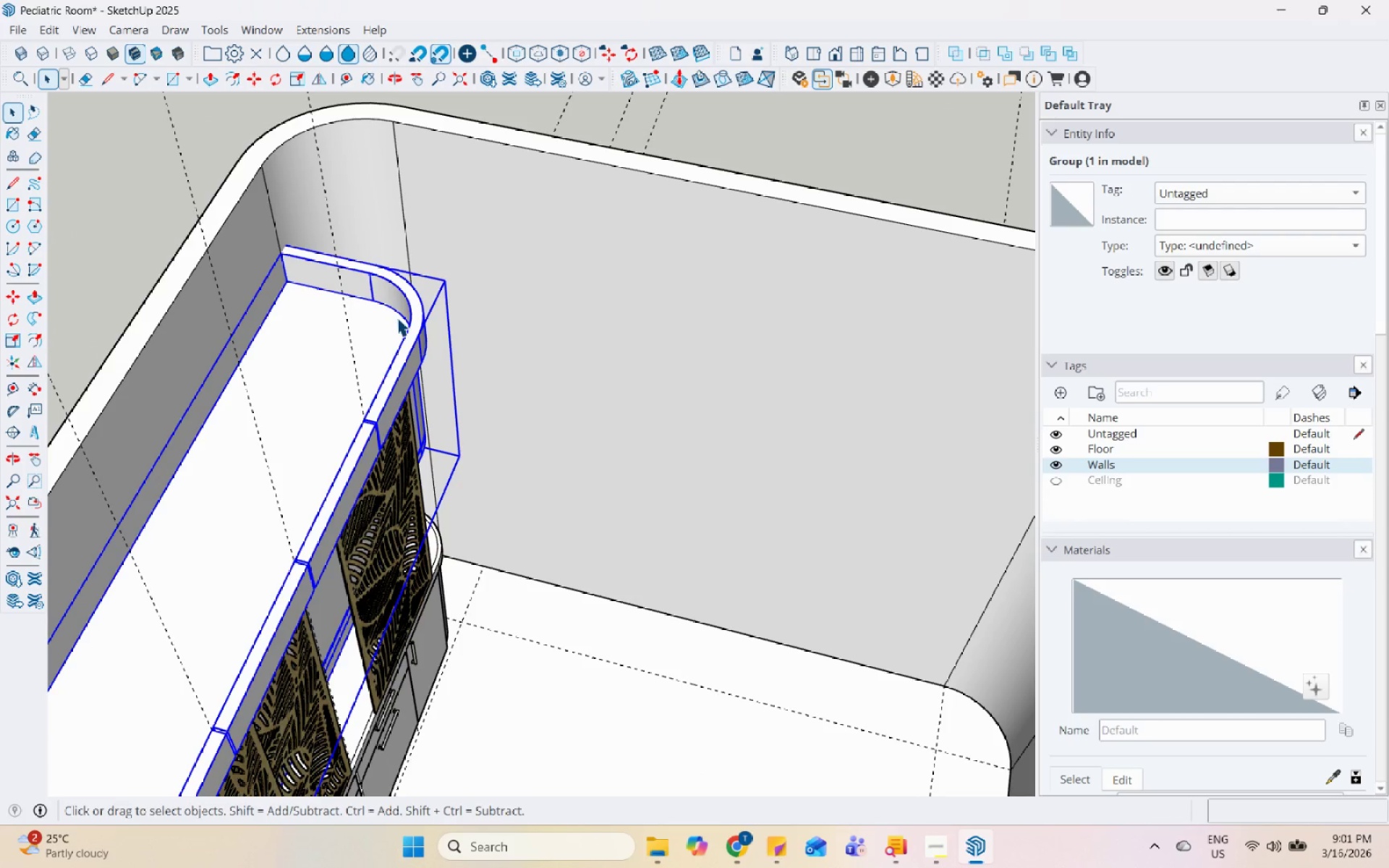 
double_click([396, 317])
 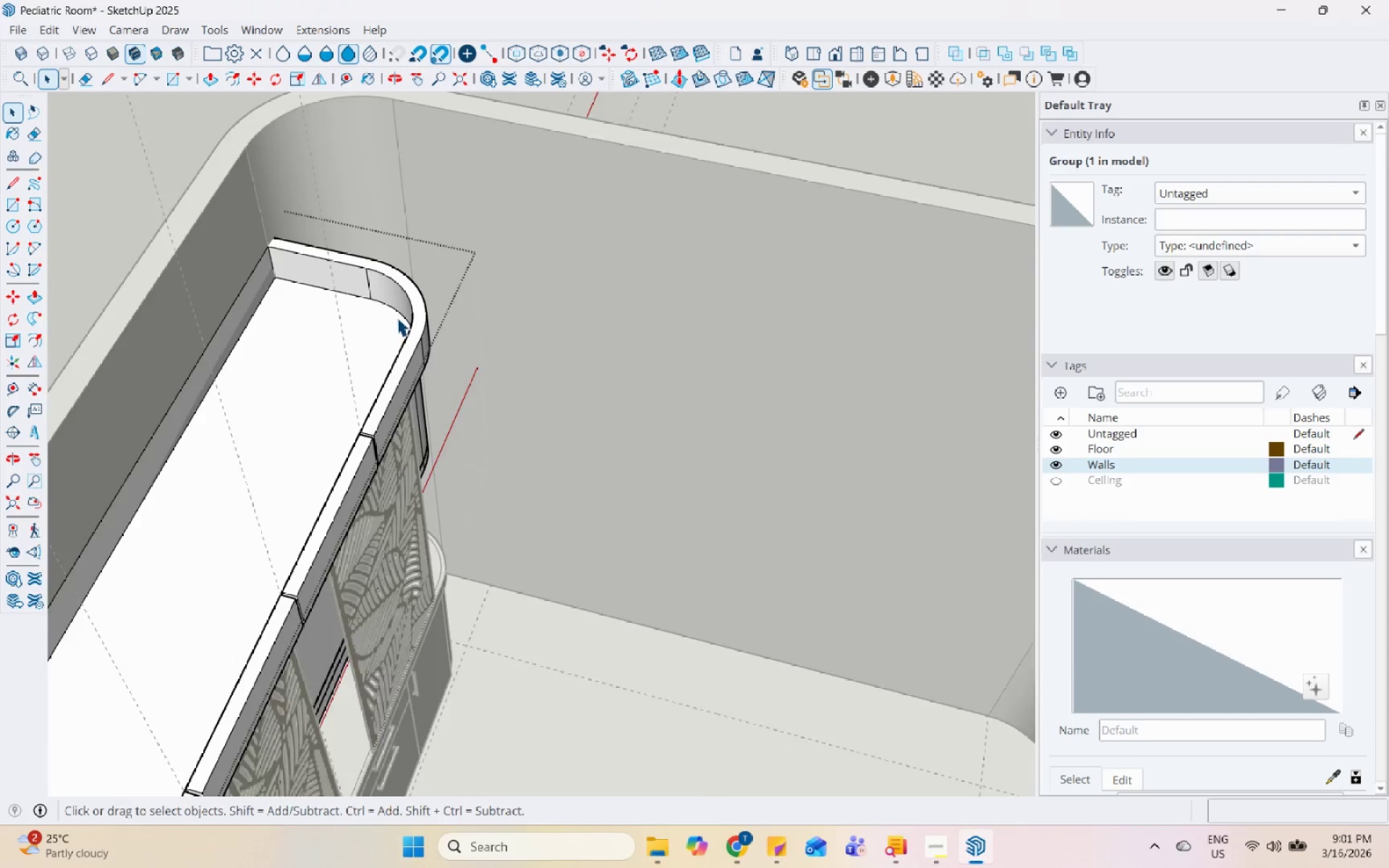 
scroll: coordinate [396, 317], scroll_direction: up, amount: 4.0
 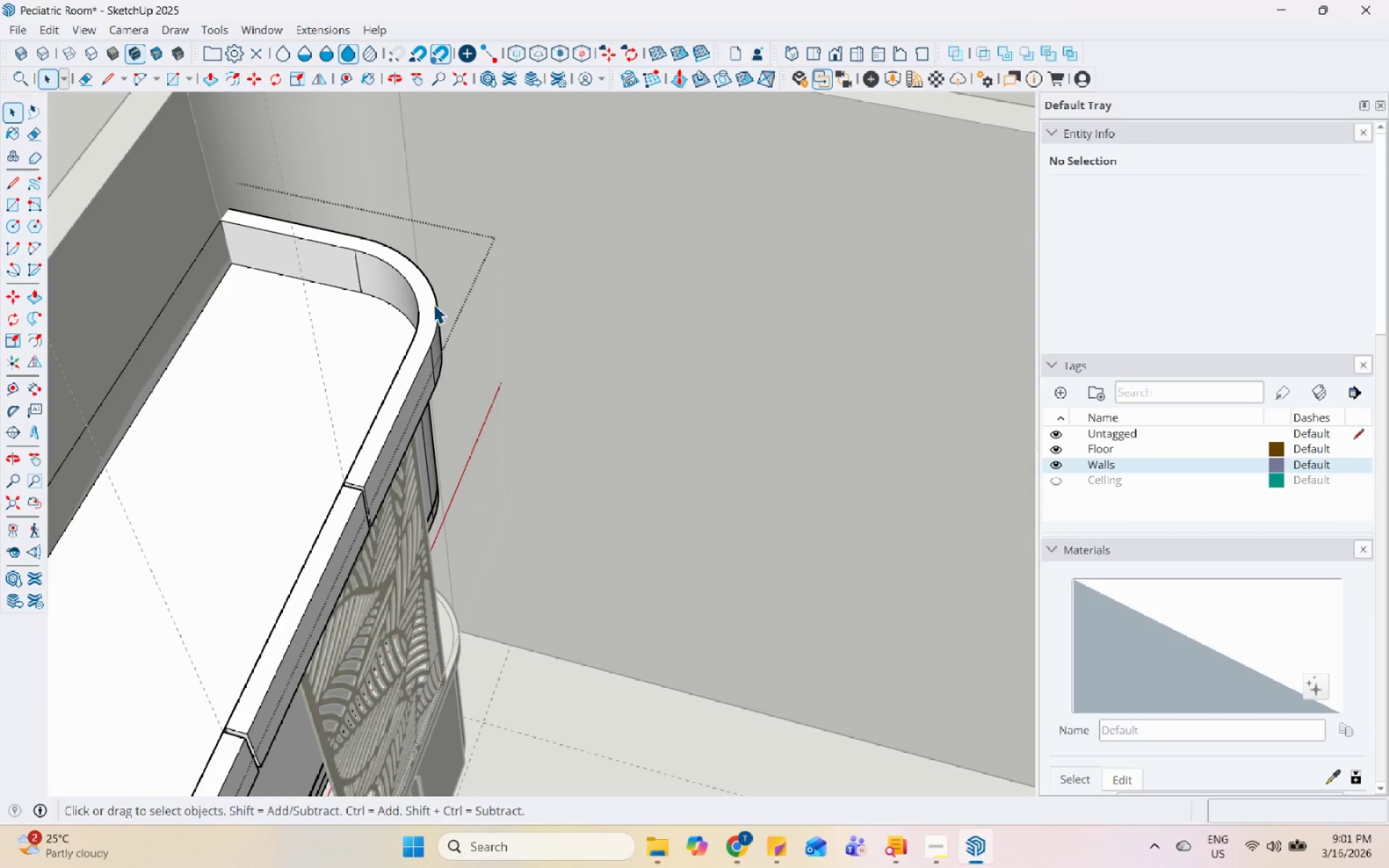 
left_click([435, 303])
 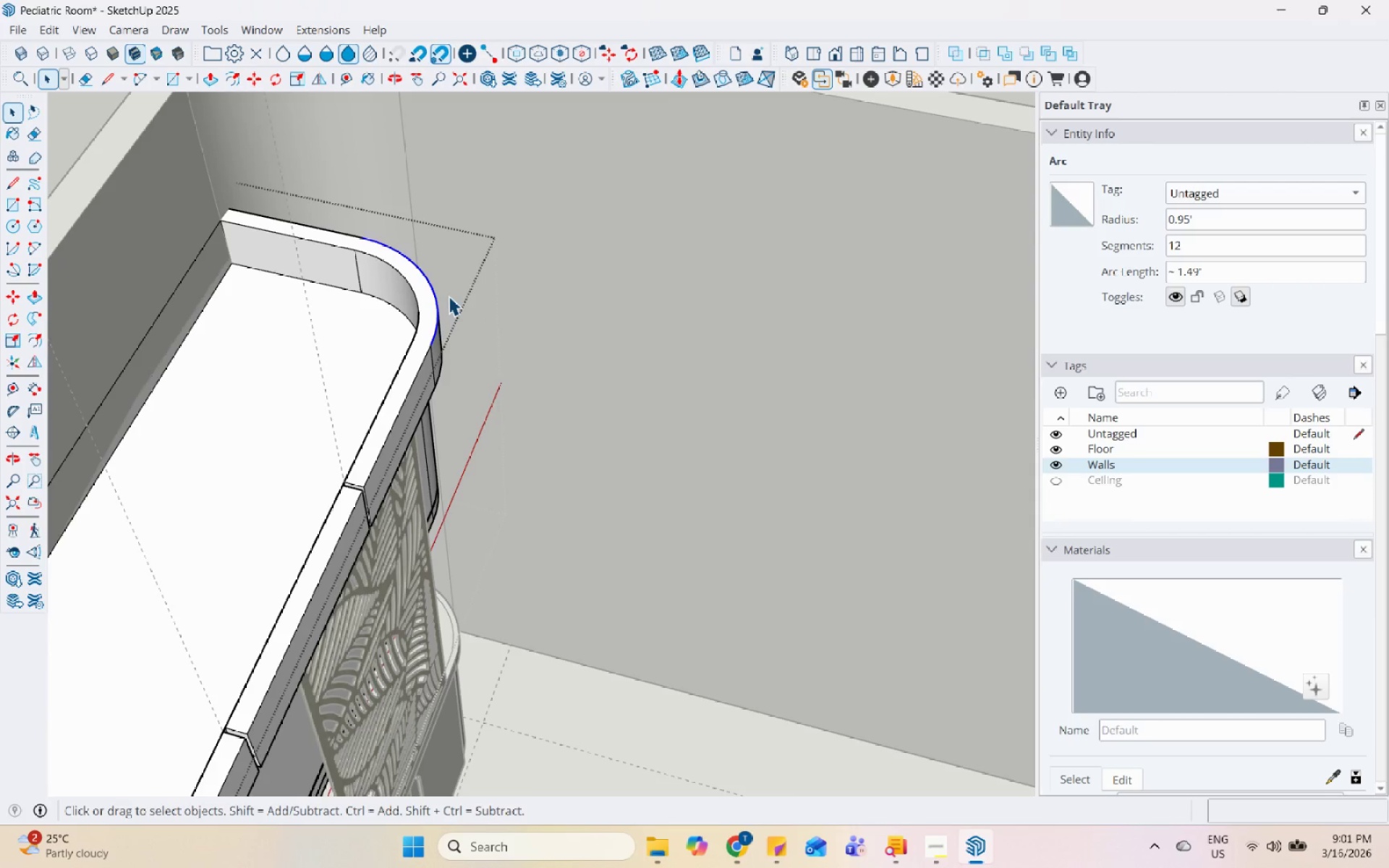 
key(Control+C)
 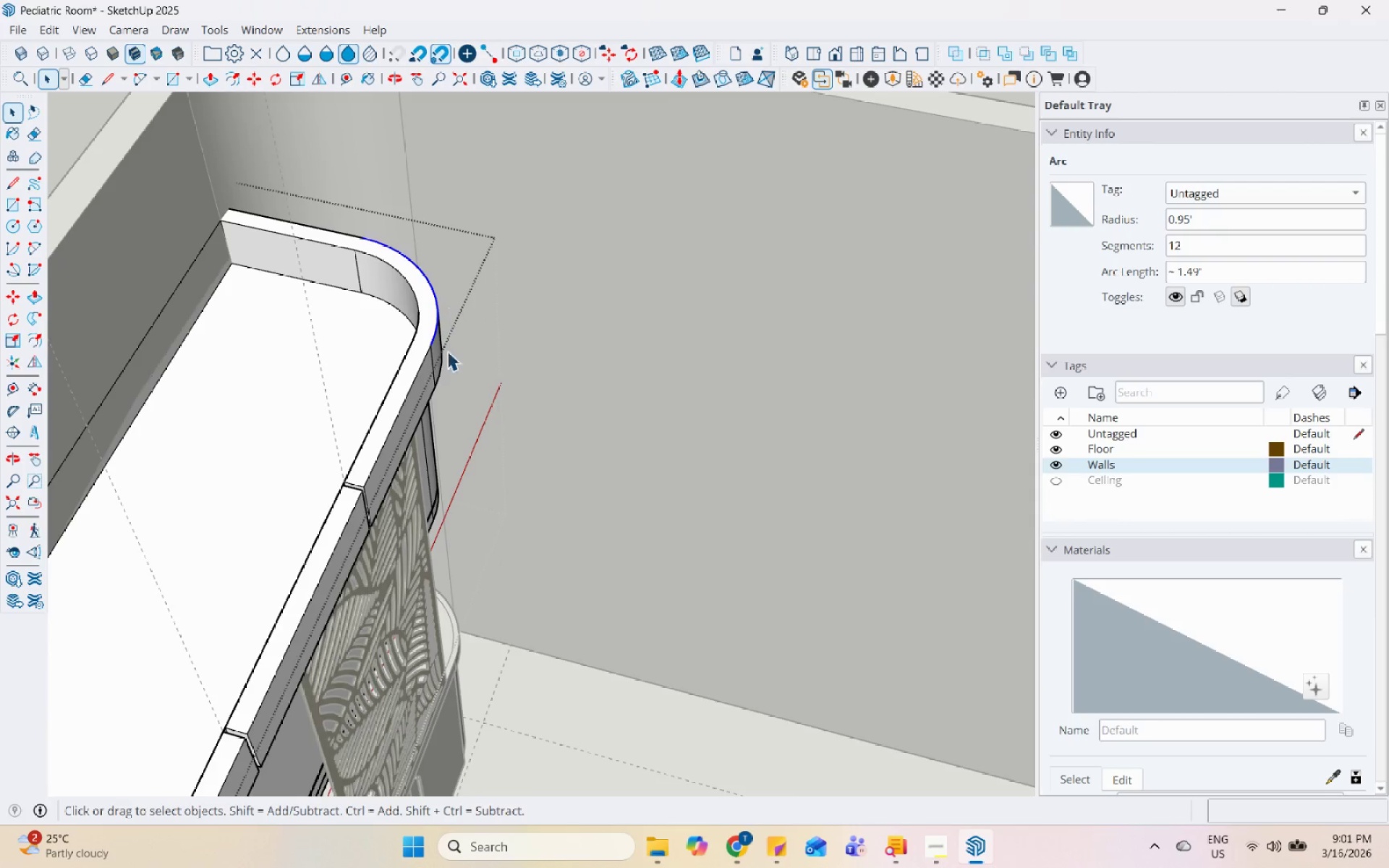 
scroll: coordinate [436, 386], scroll_direction: down, amount: 5.0
 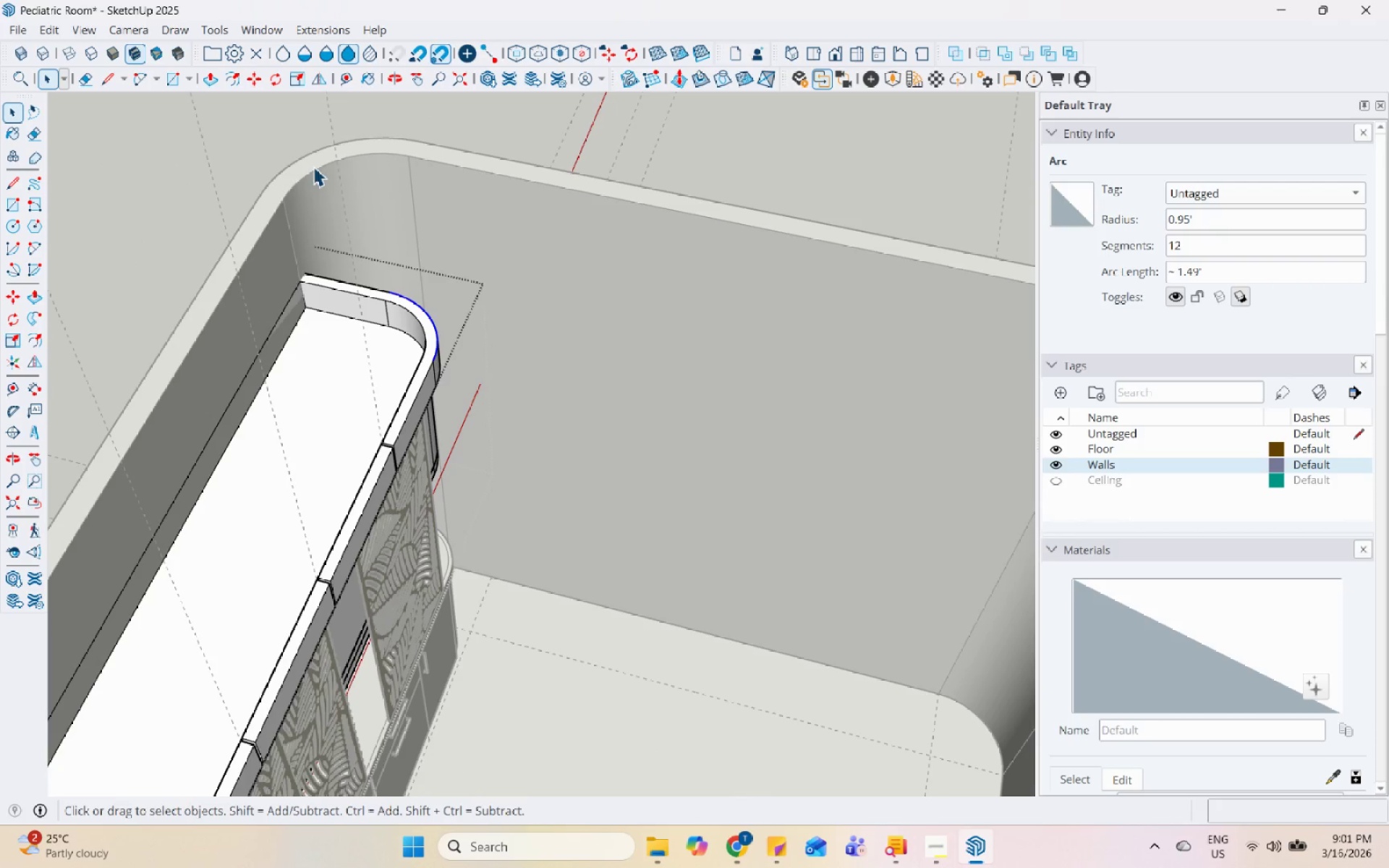 
left_click([522, 216])
 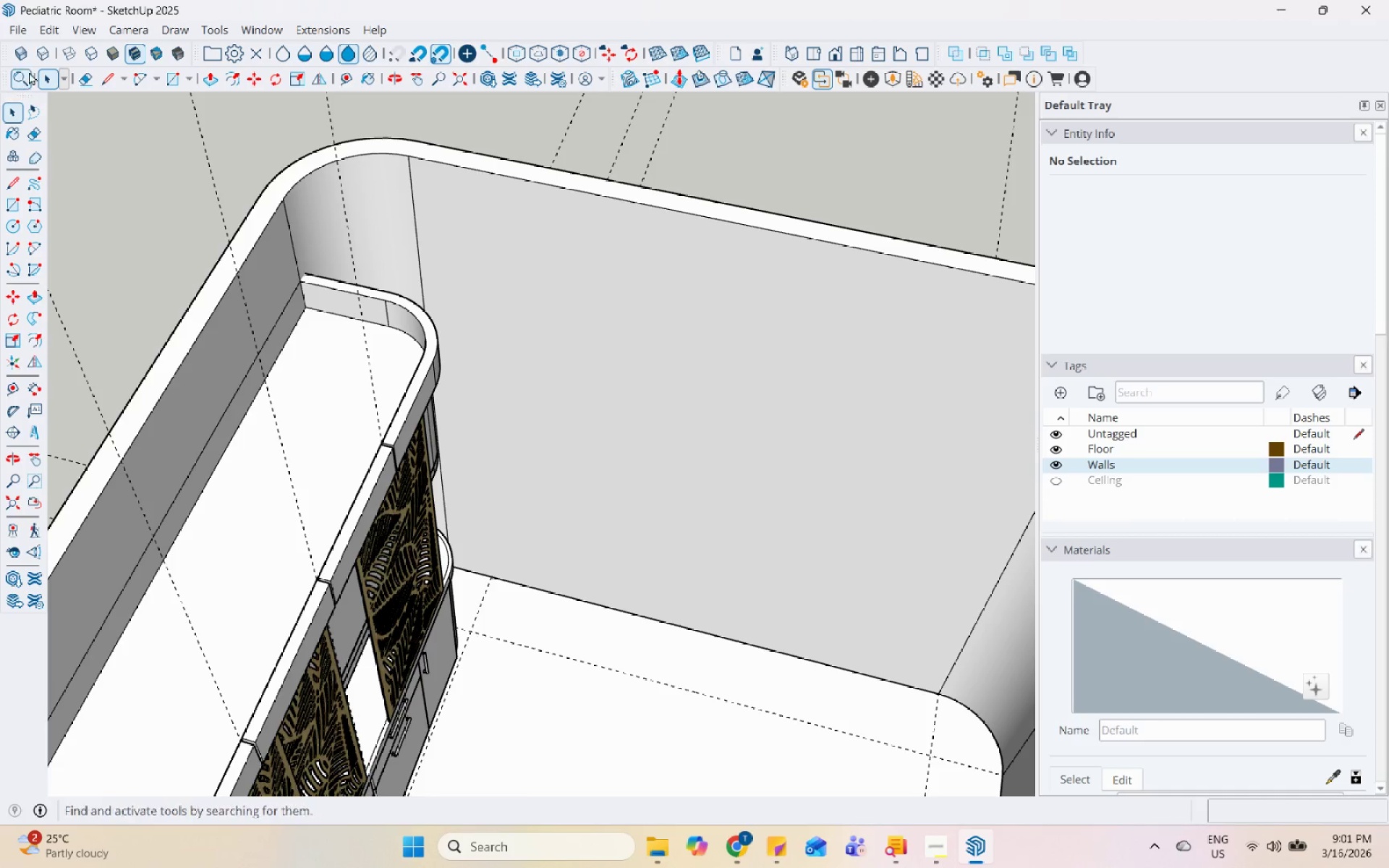 
left_click([49, 33])
 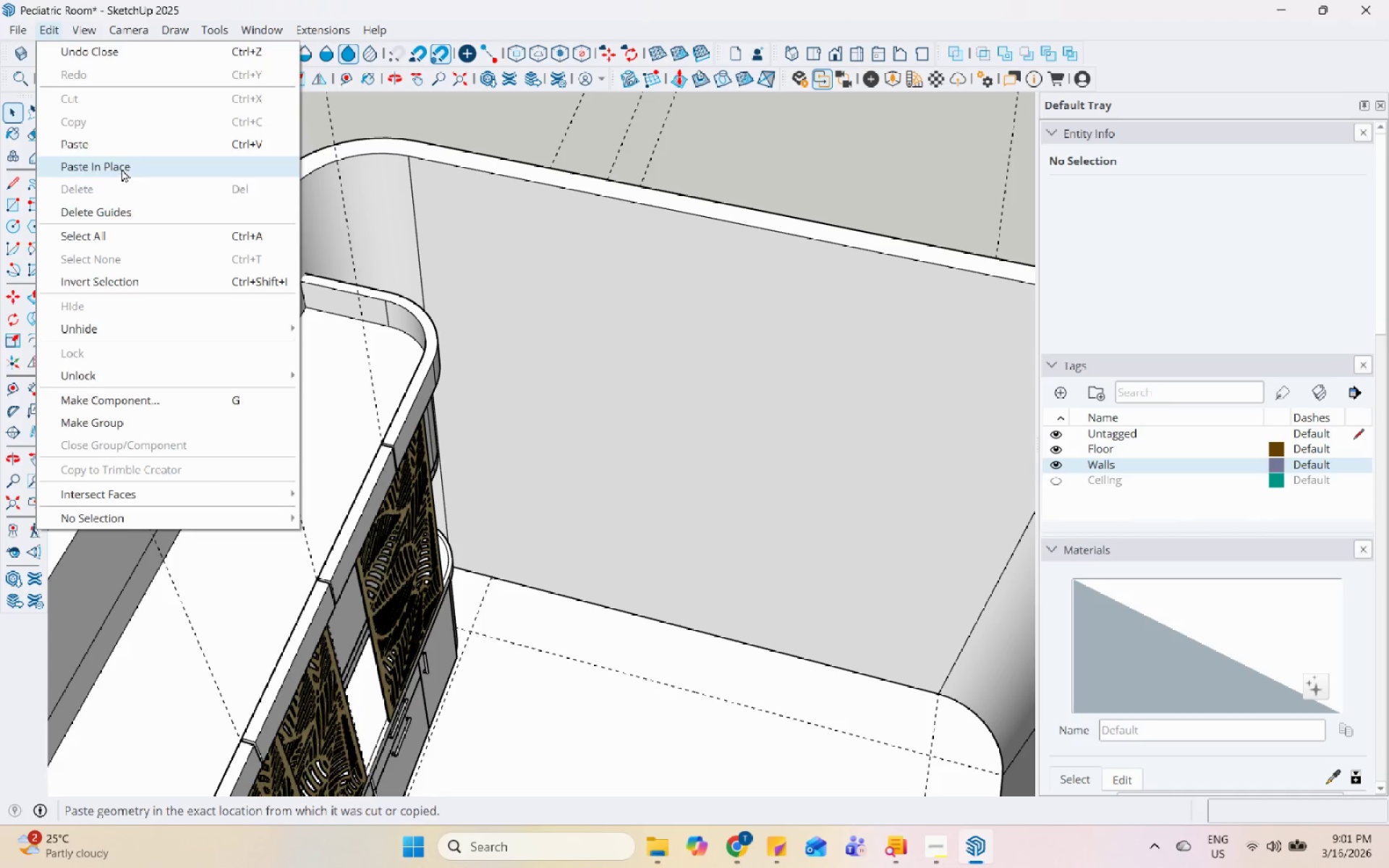 
scroll: coordinate [375, 331], scroll_direction: up, amount: 8.0
 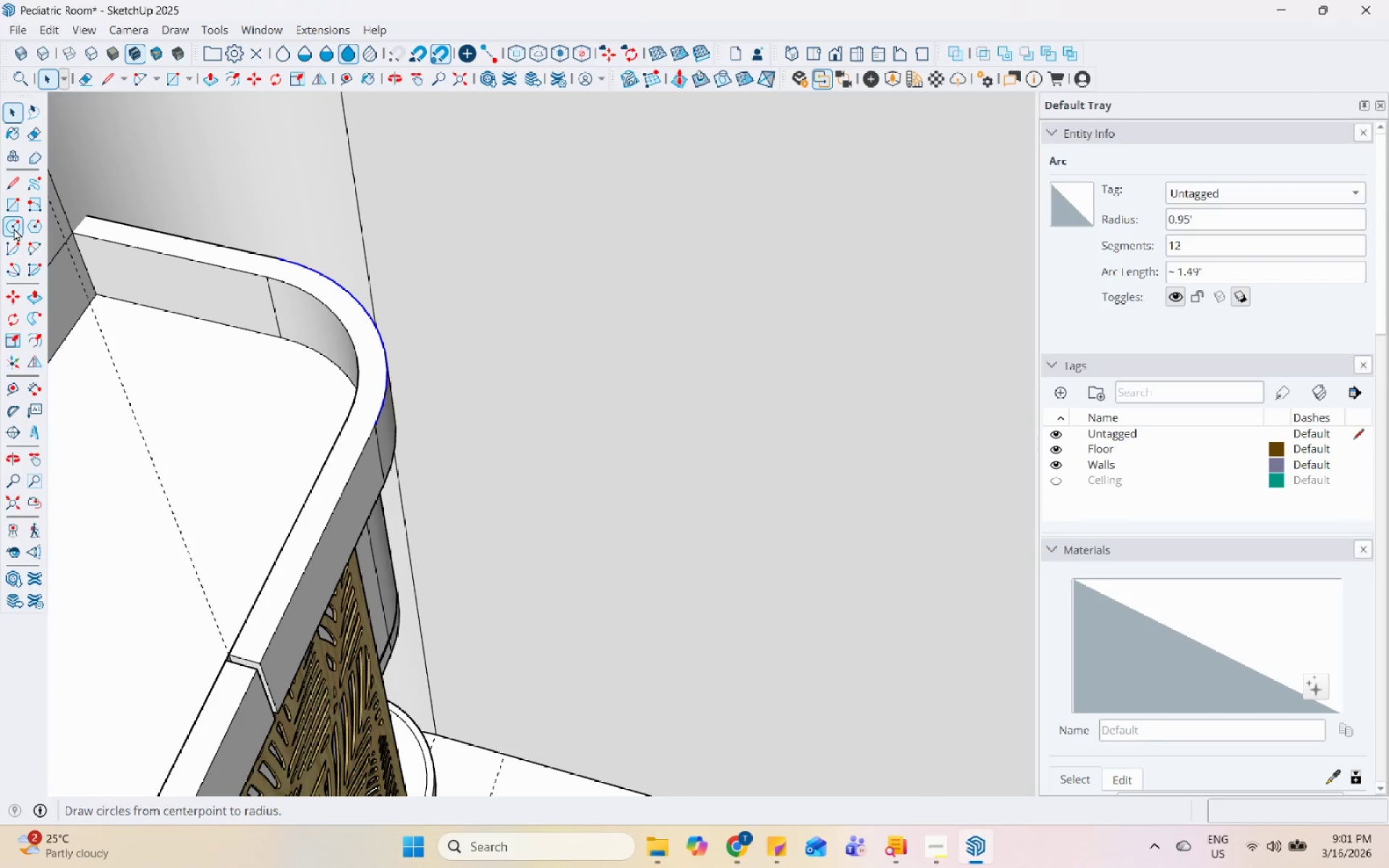 
left_click([13, 319])
 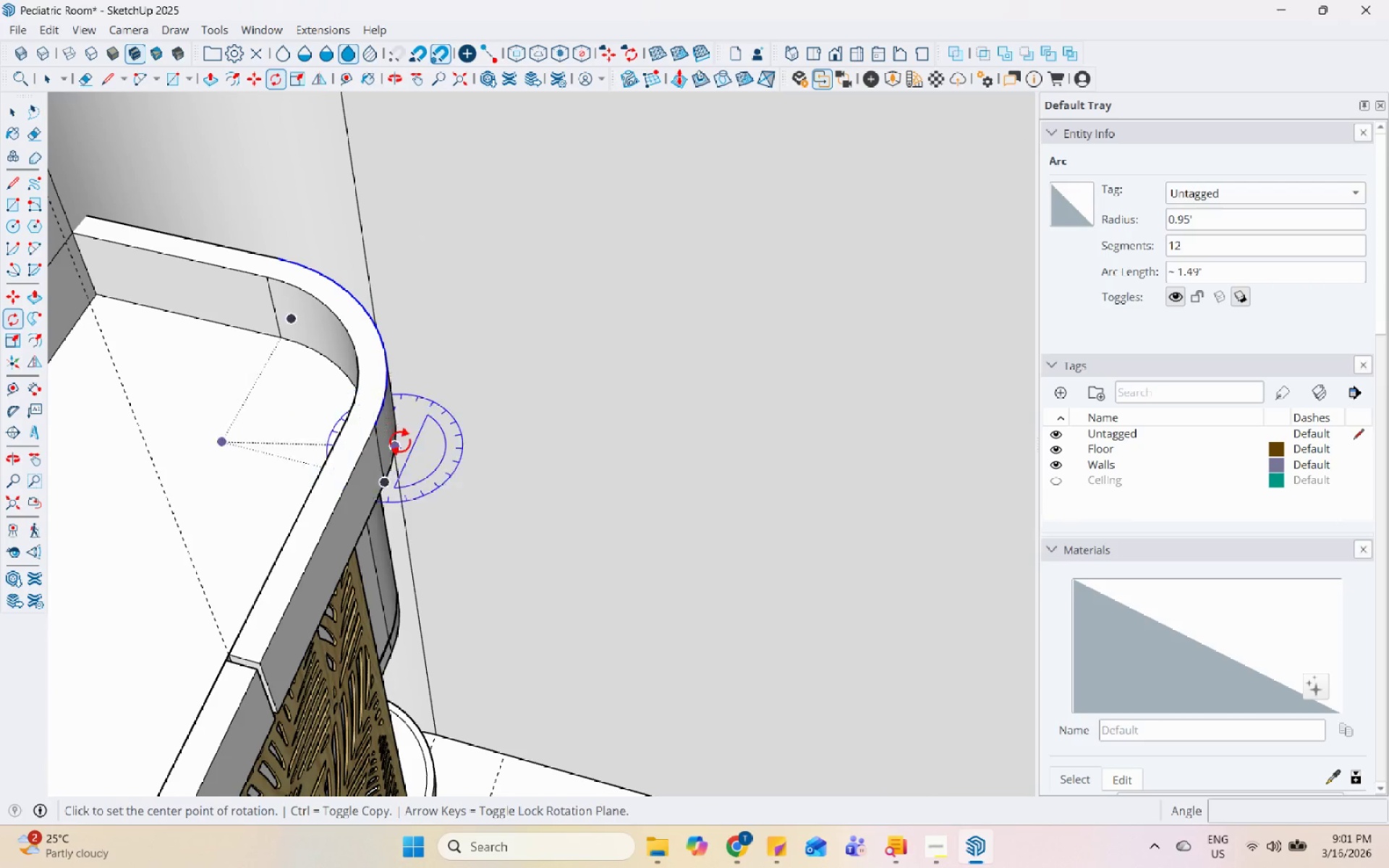 
scroll: coordinate [410, 444], scroll_direction: up, amount: 4.0
 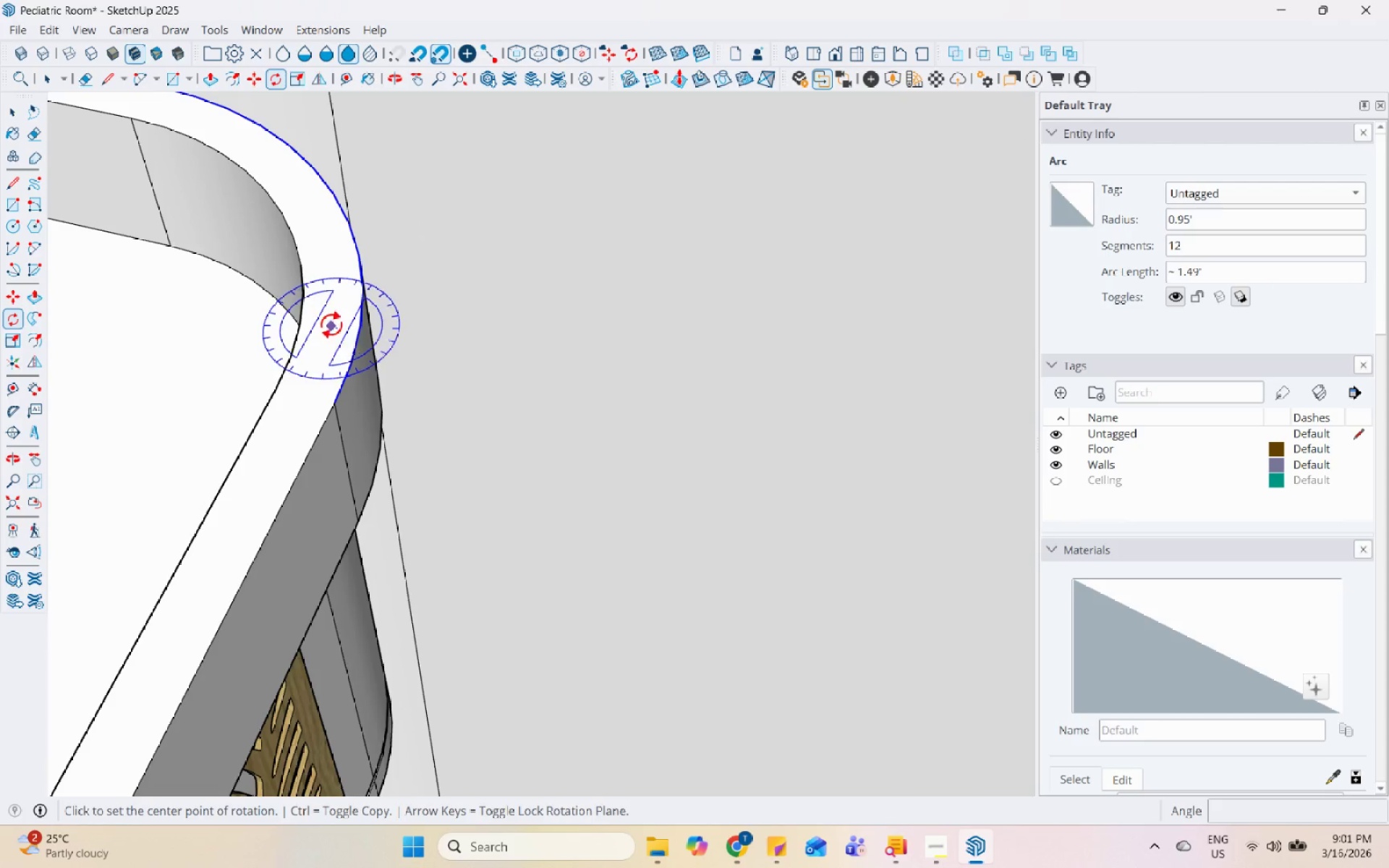 
left_click([331, 318])
 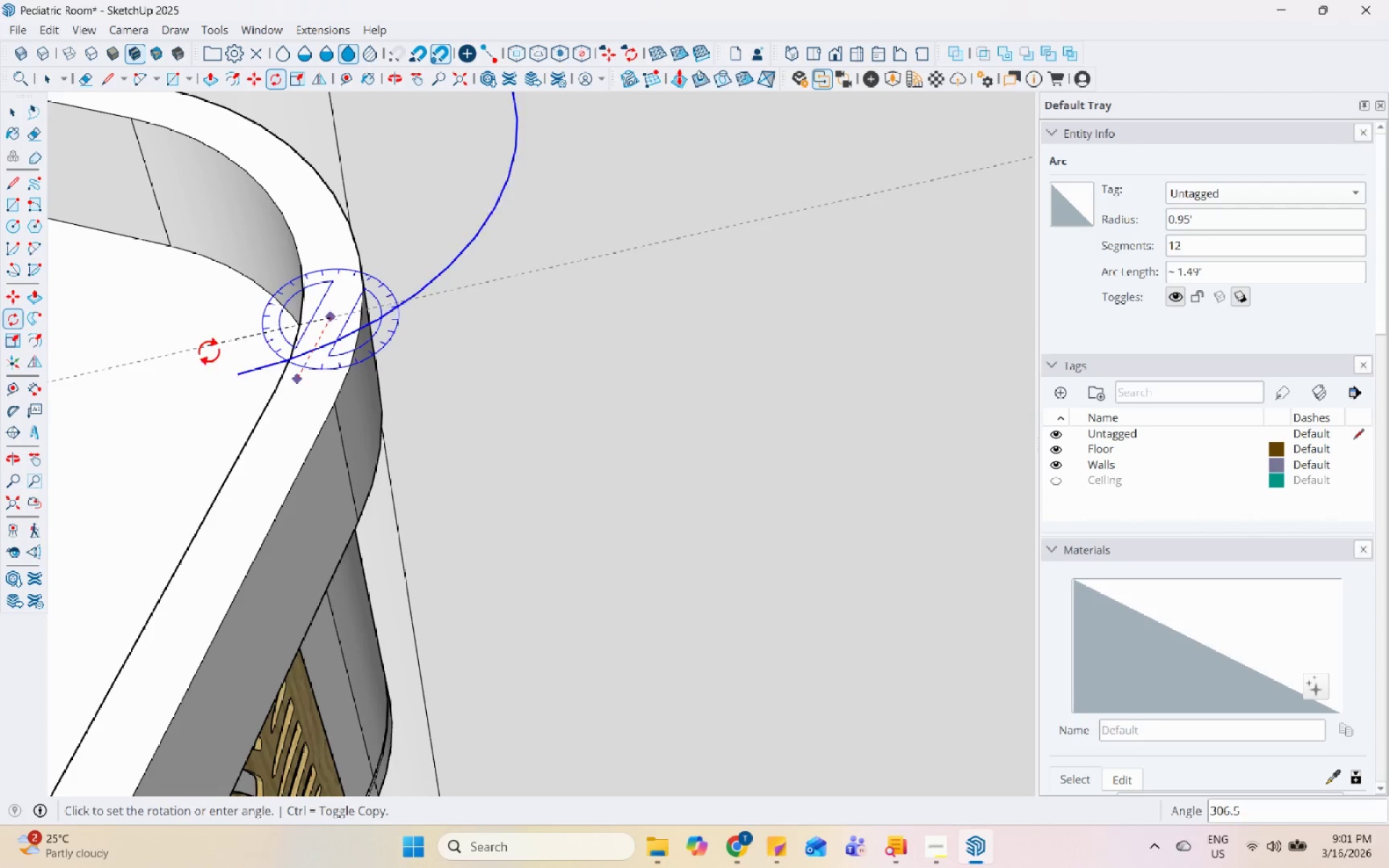 
wait(8.2)
 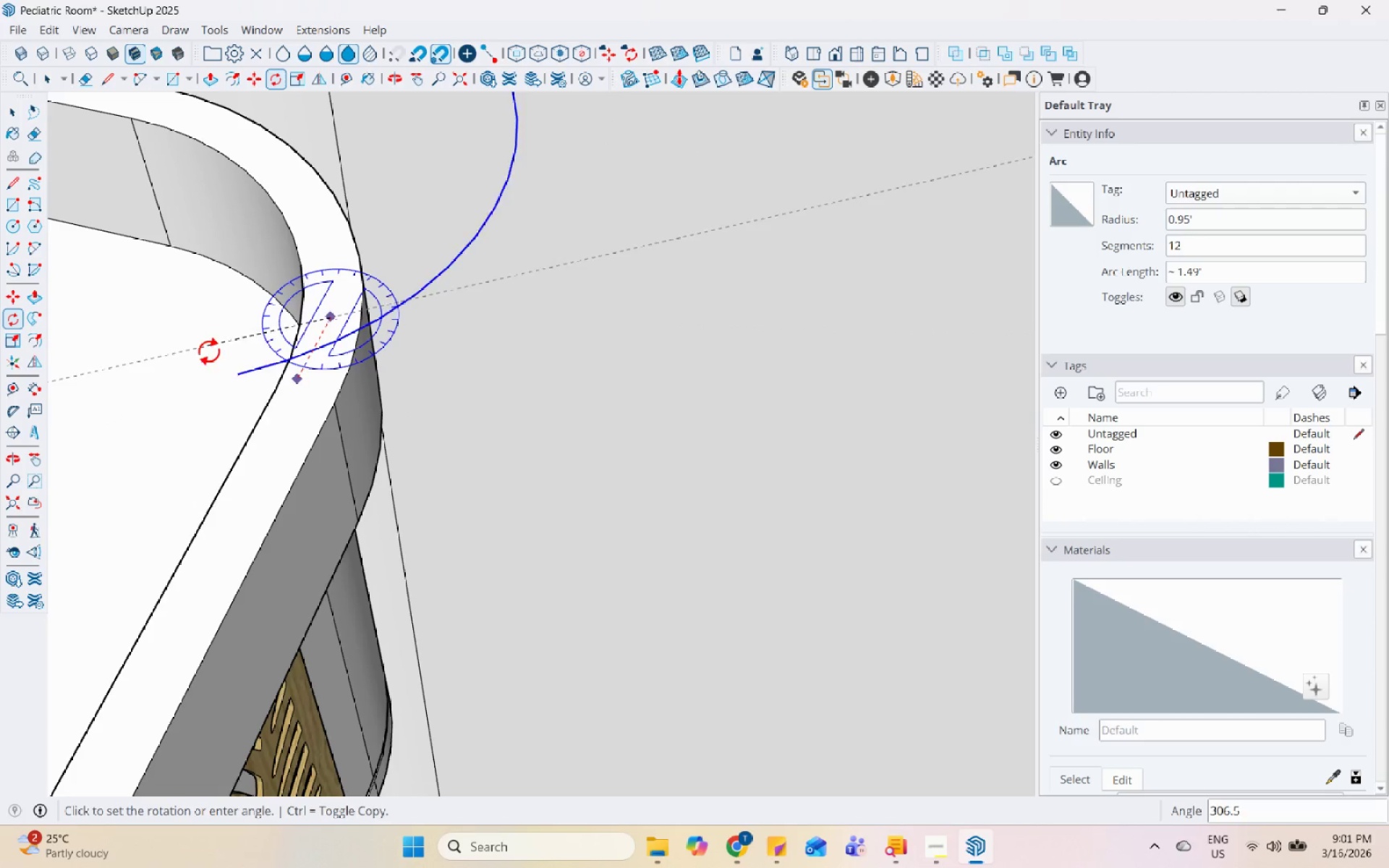 
key(Space)
 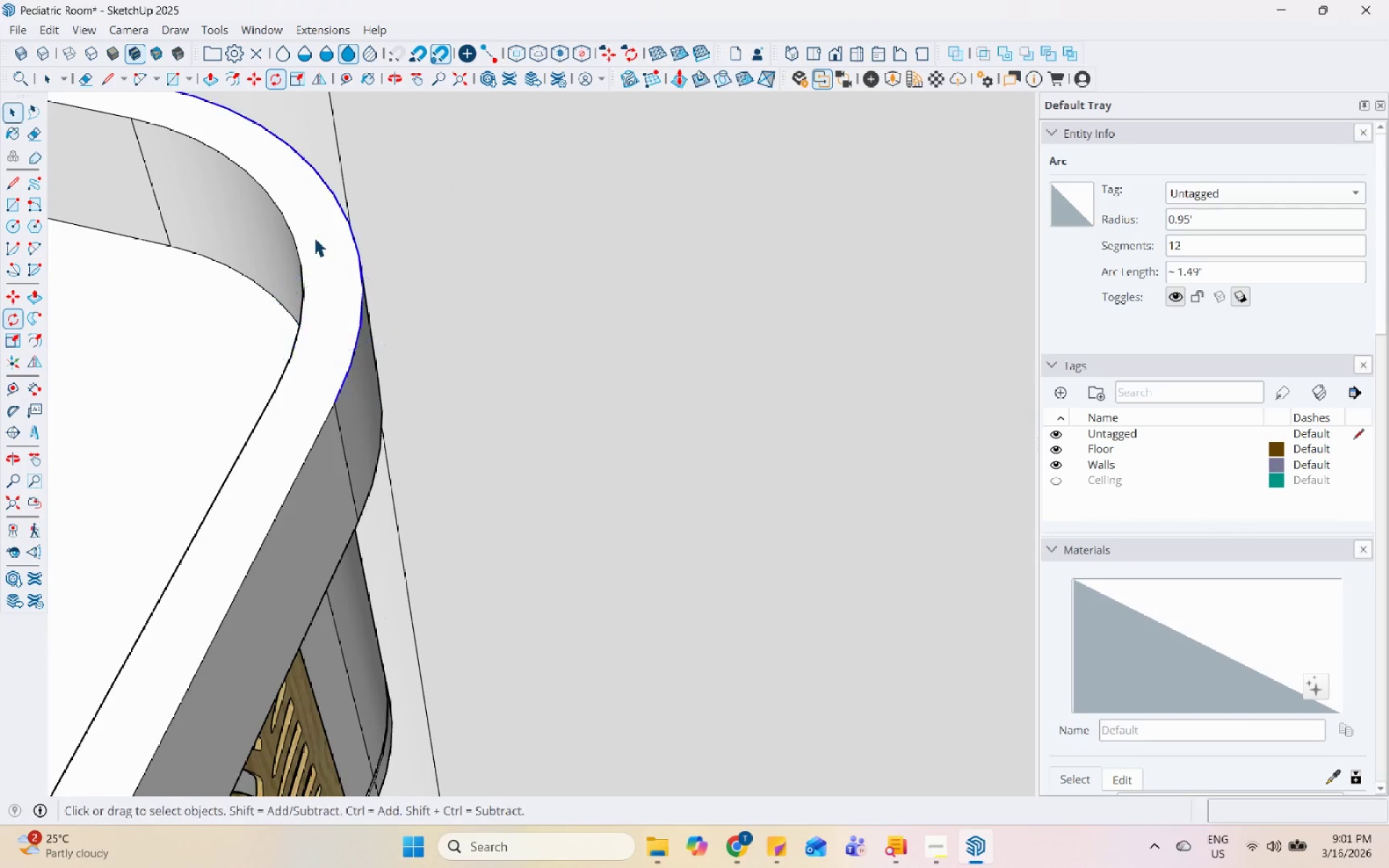 
scroll: coordinate [407, 333], scroll_direction: down, amount: 11.0
 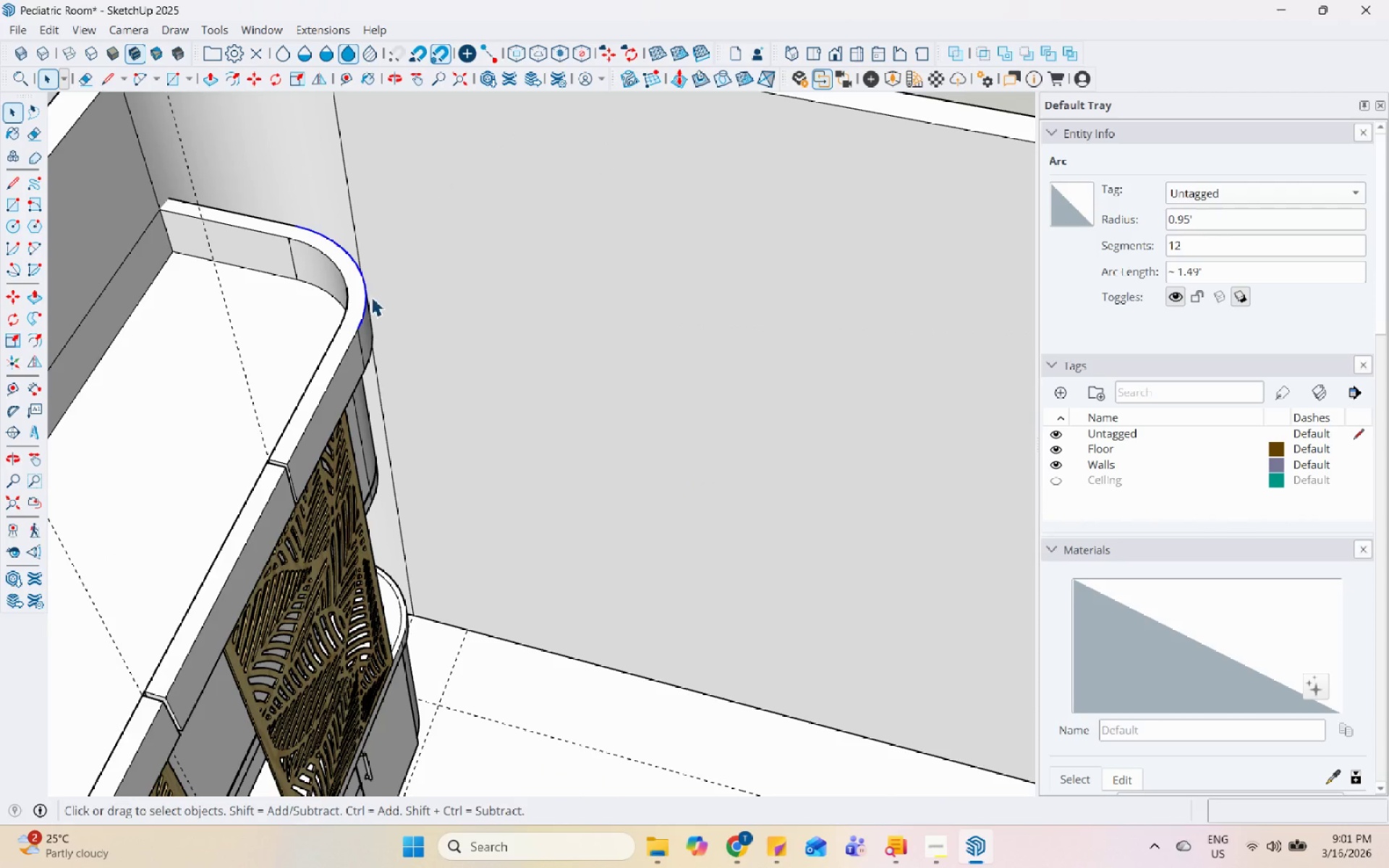 
right_click([366, 292])
 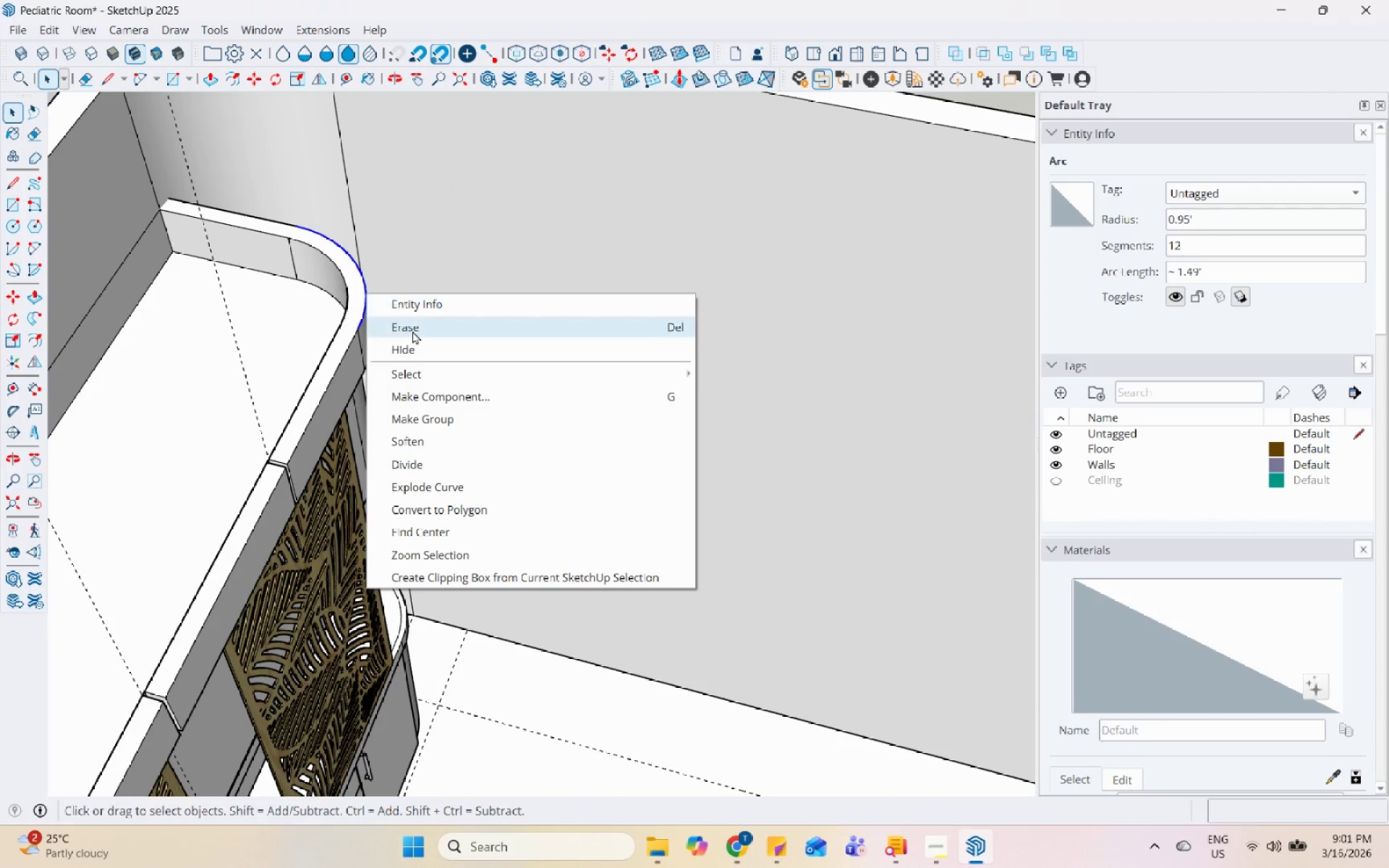 
left_click([412, 331])
 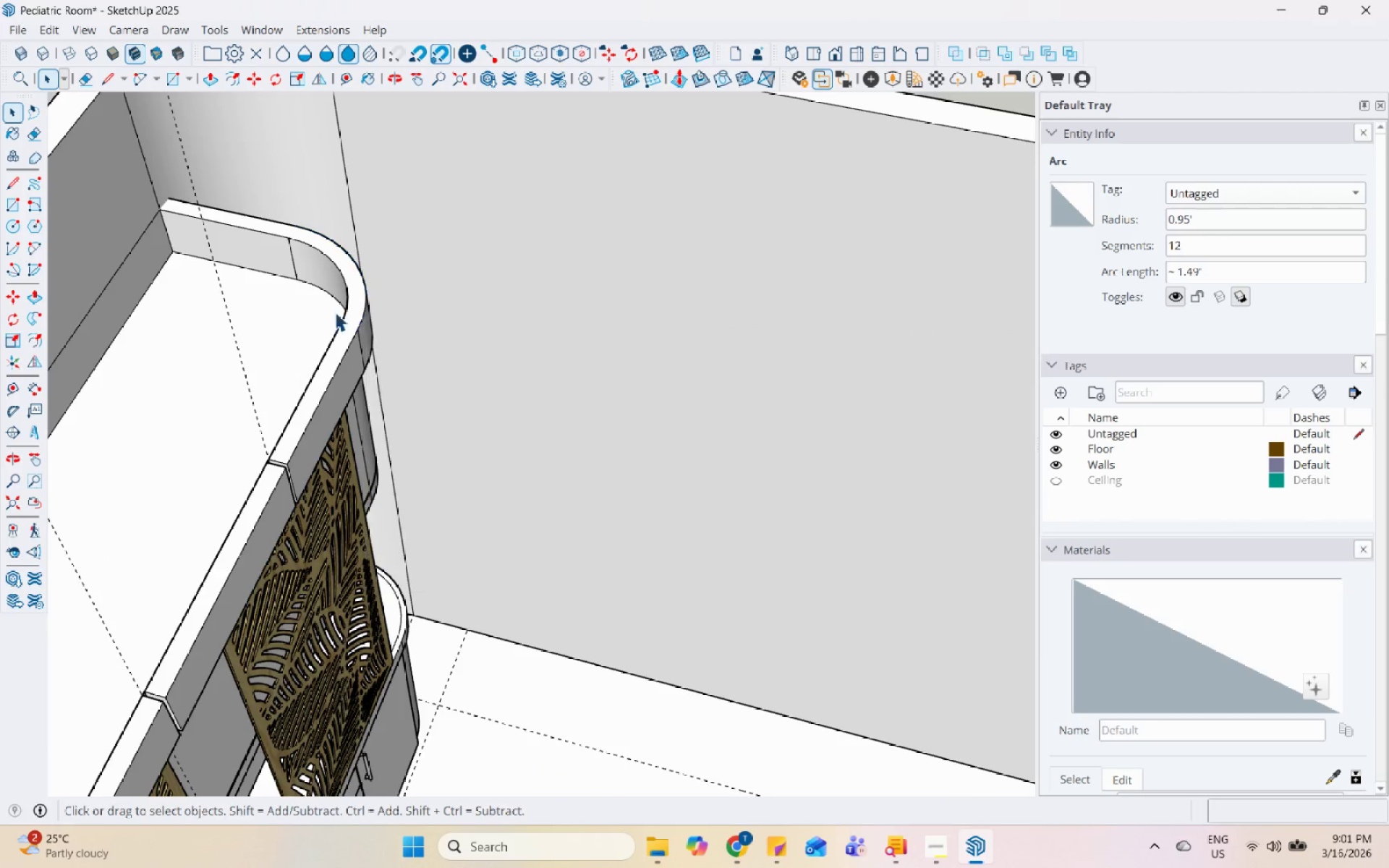 
scroll: coordinate [321, 313], scroll_direction: down, amount: 5.0
 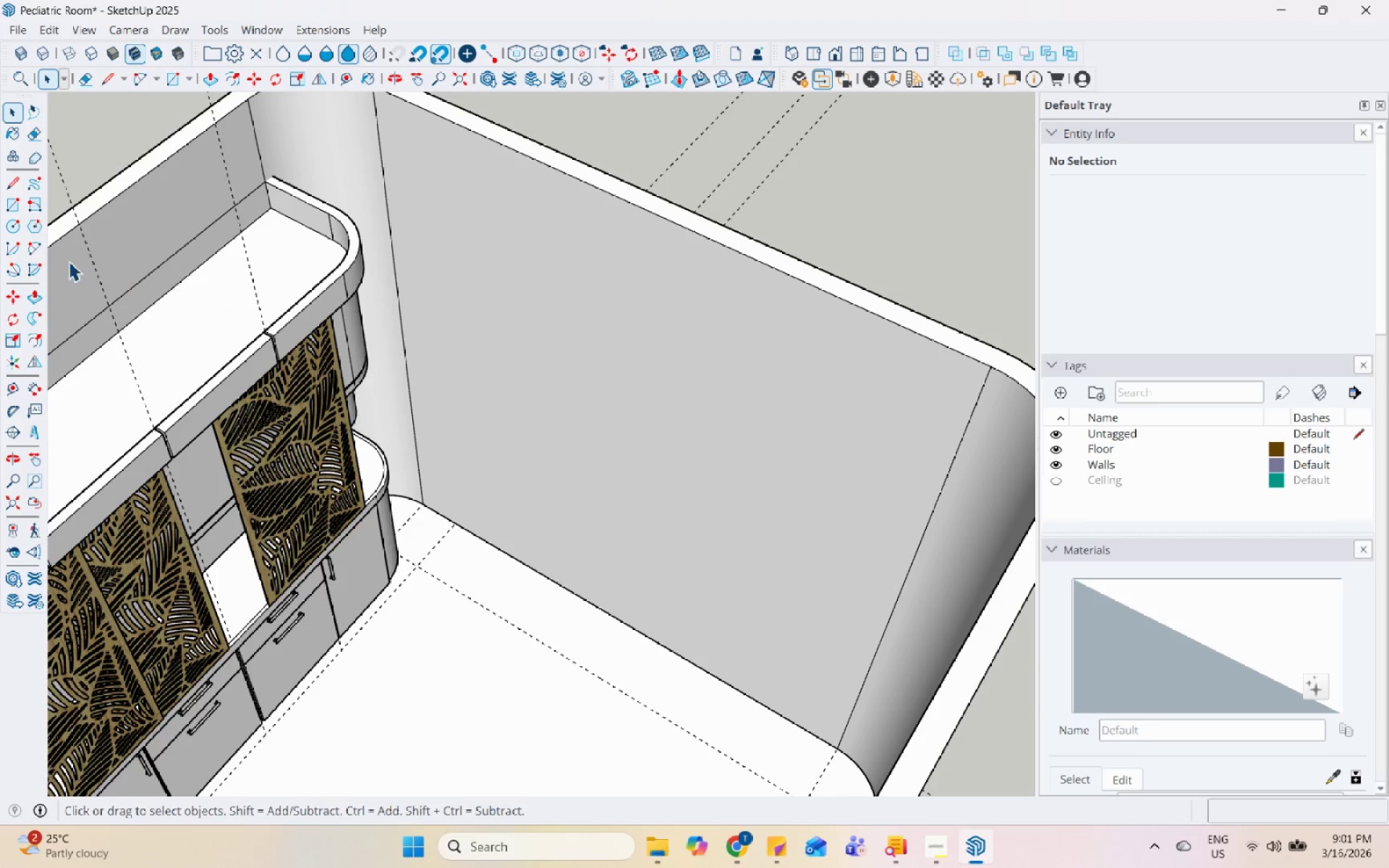 
left_click([35, 251])
 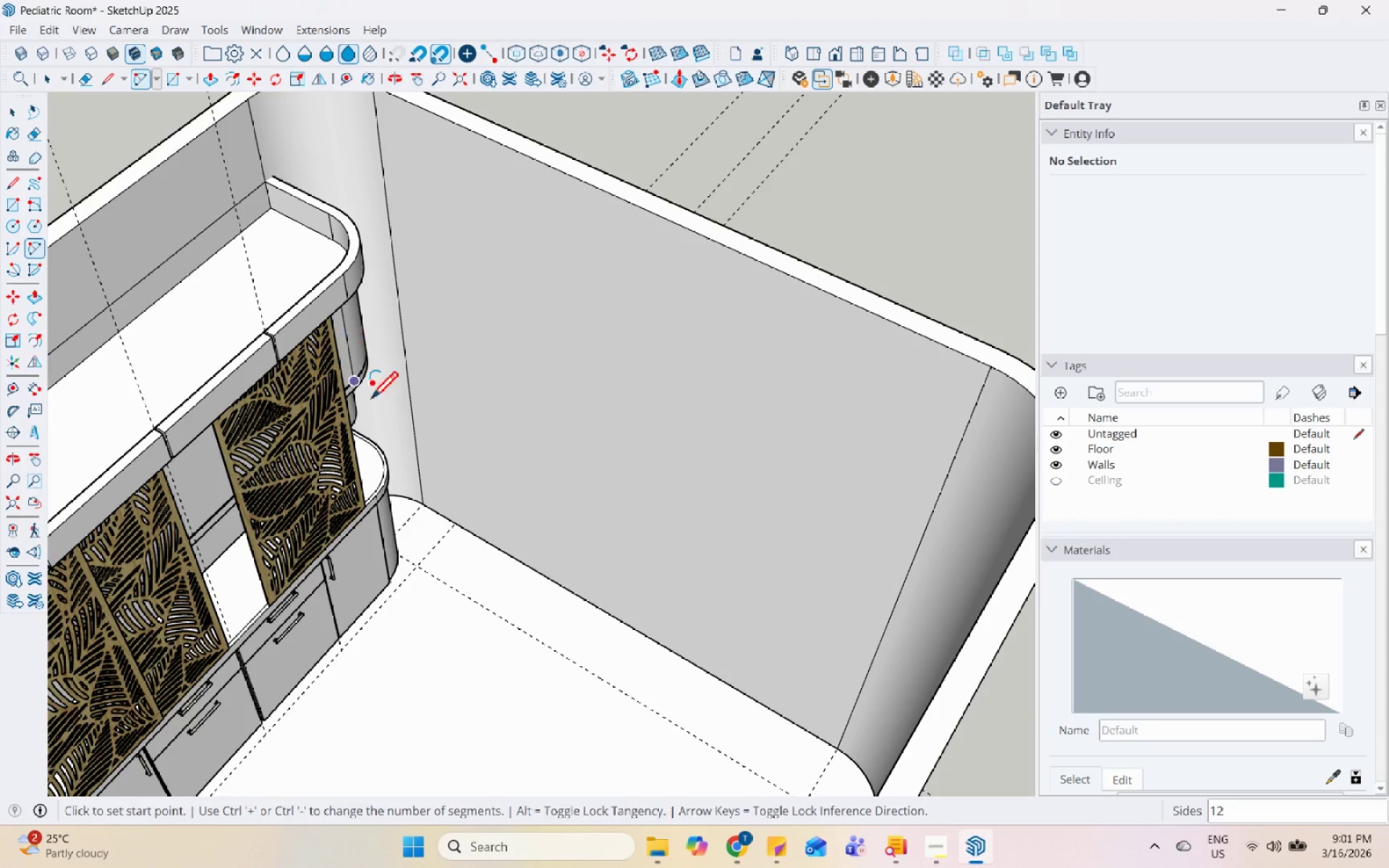 
scroll: coordinate [553, 427], scroll_direction: up, amount: 13.0
 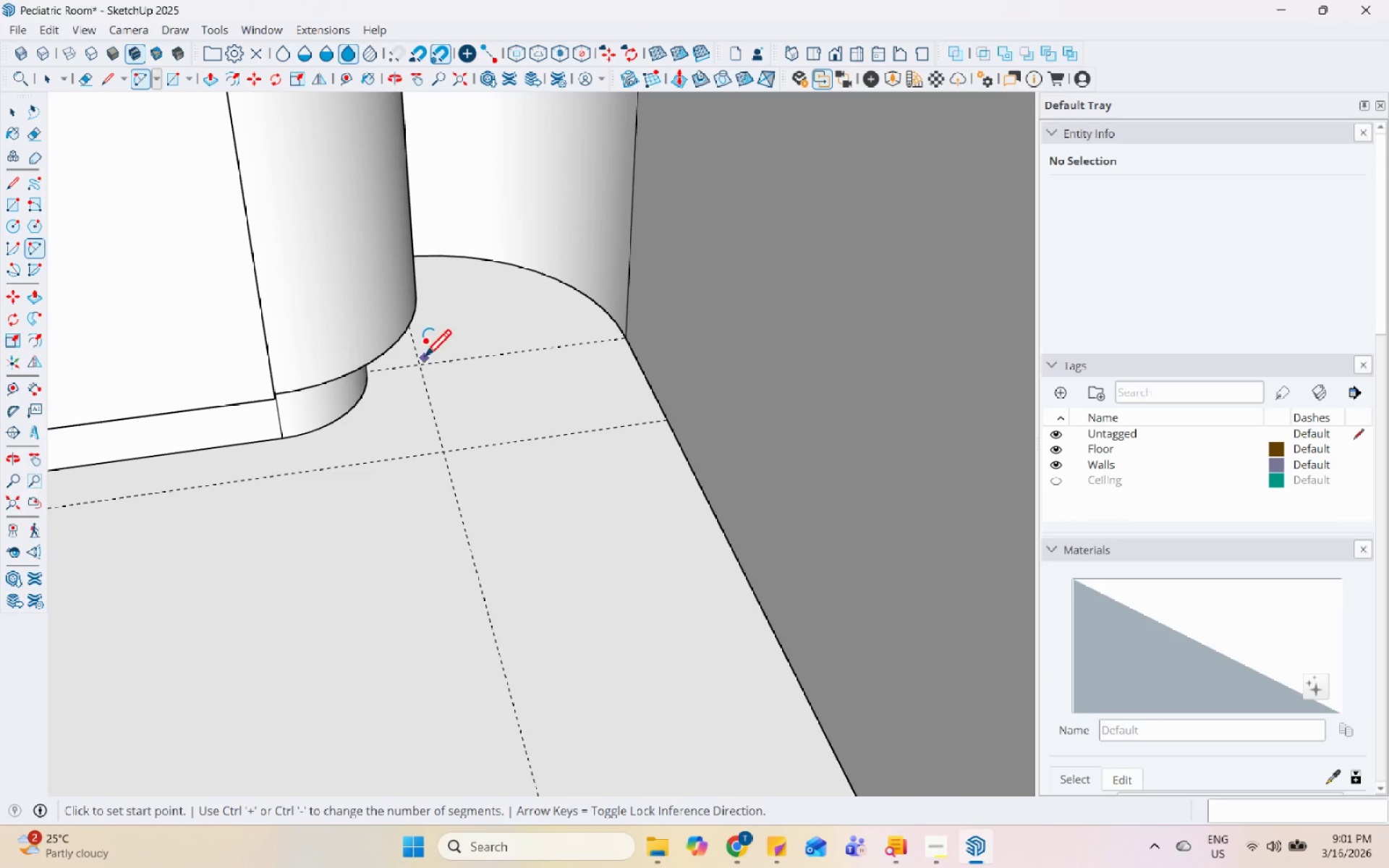 
left_click([420, 366])
 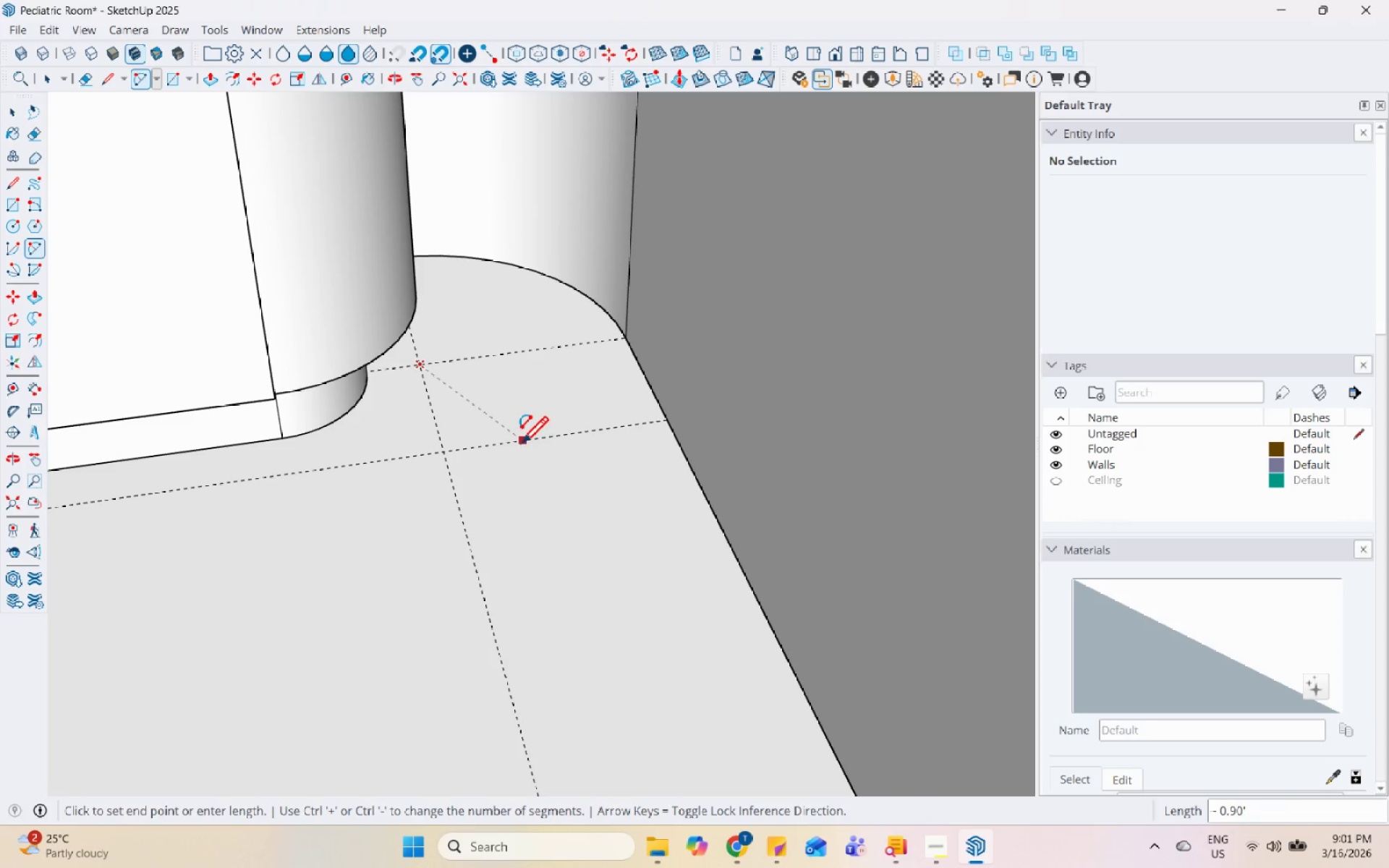 
key(Space)
 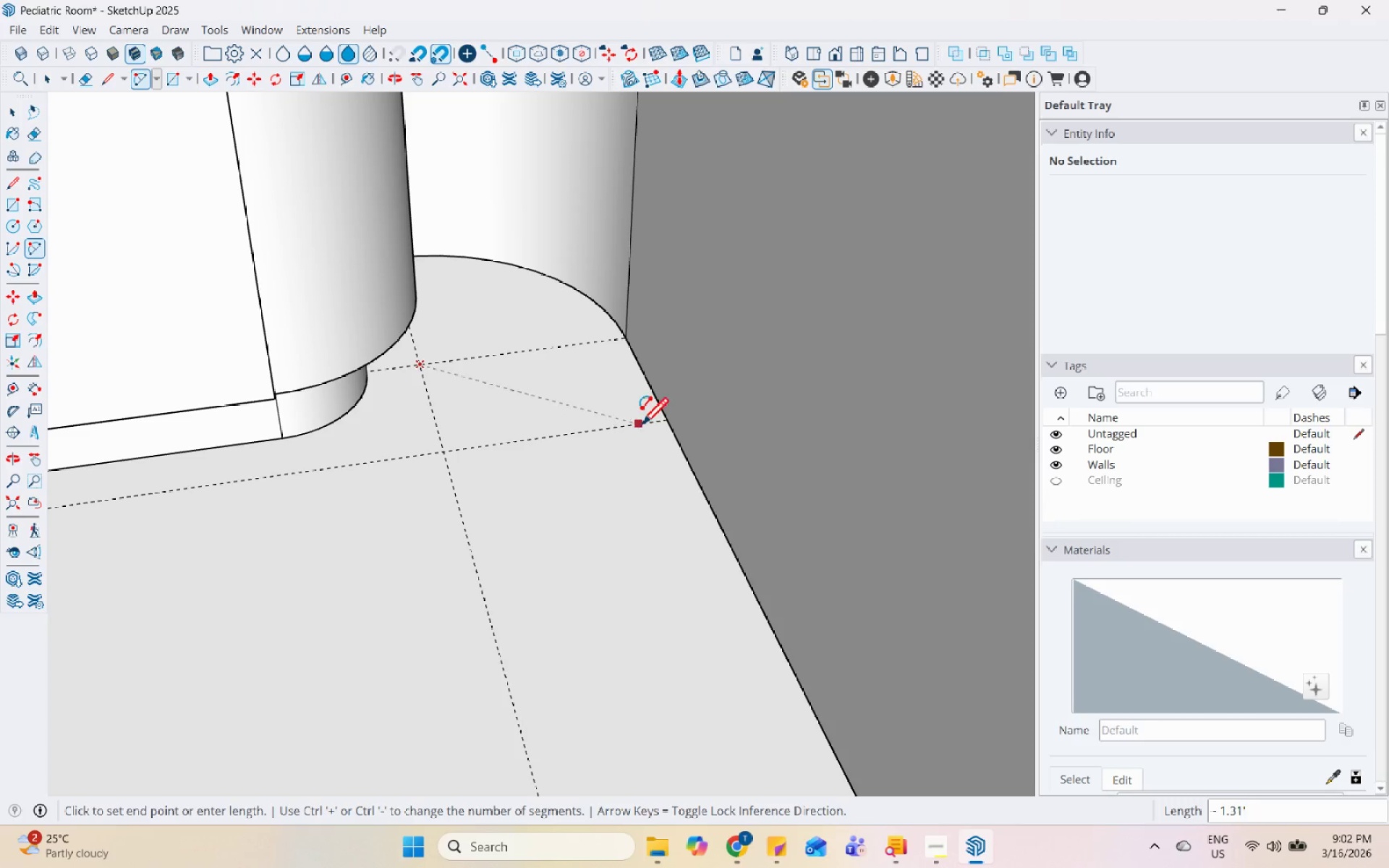 
left_click([551, 441])
 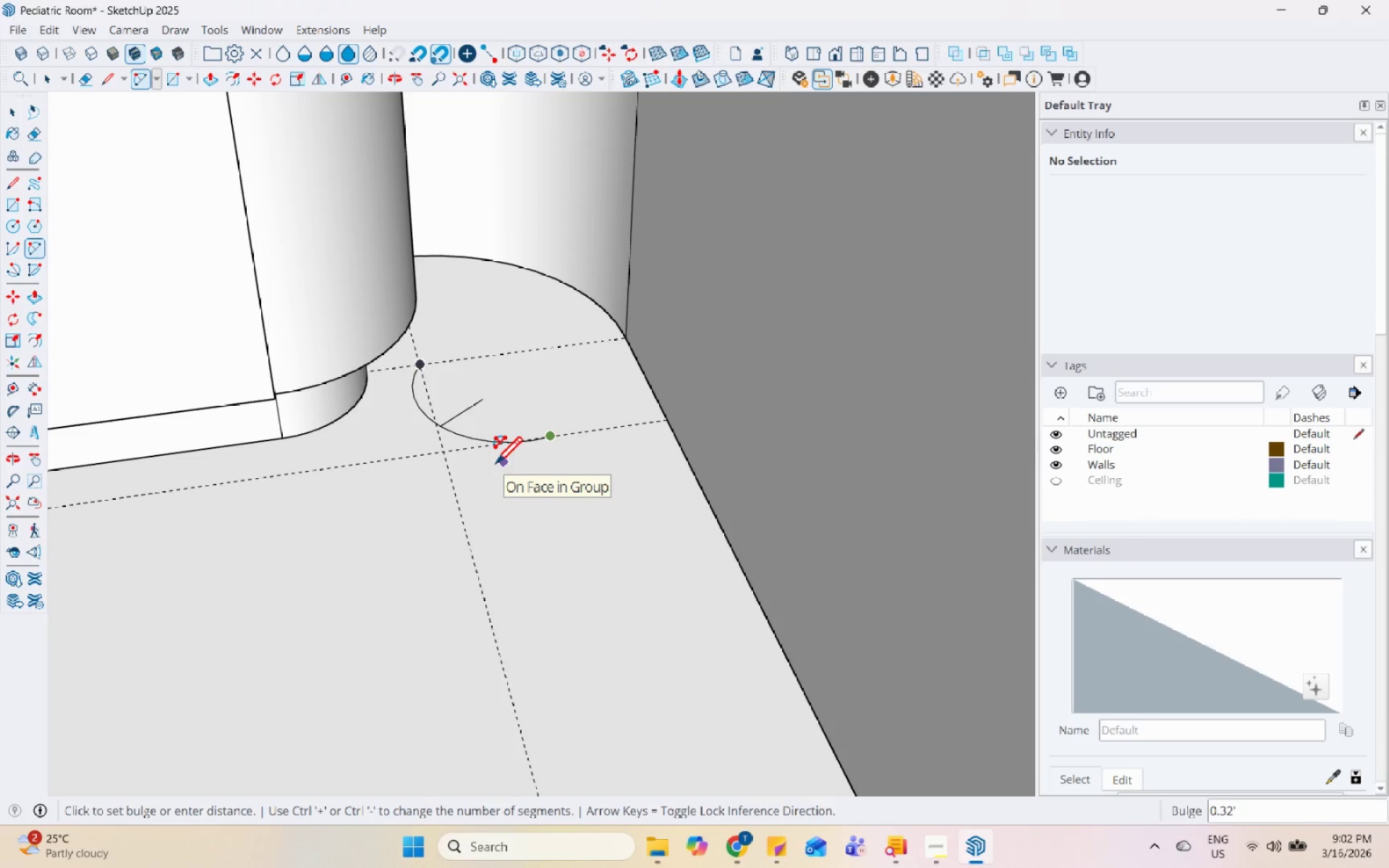 
scroll: coordinate [684, 504], scroll_direction: down, amount: 17.0
 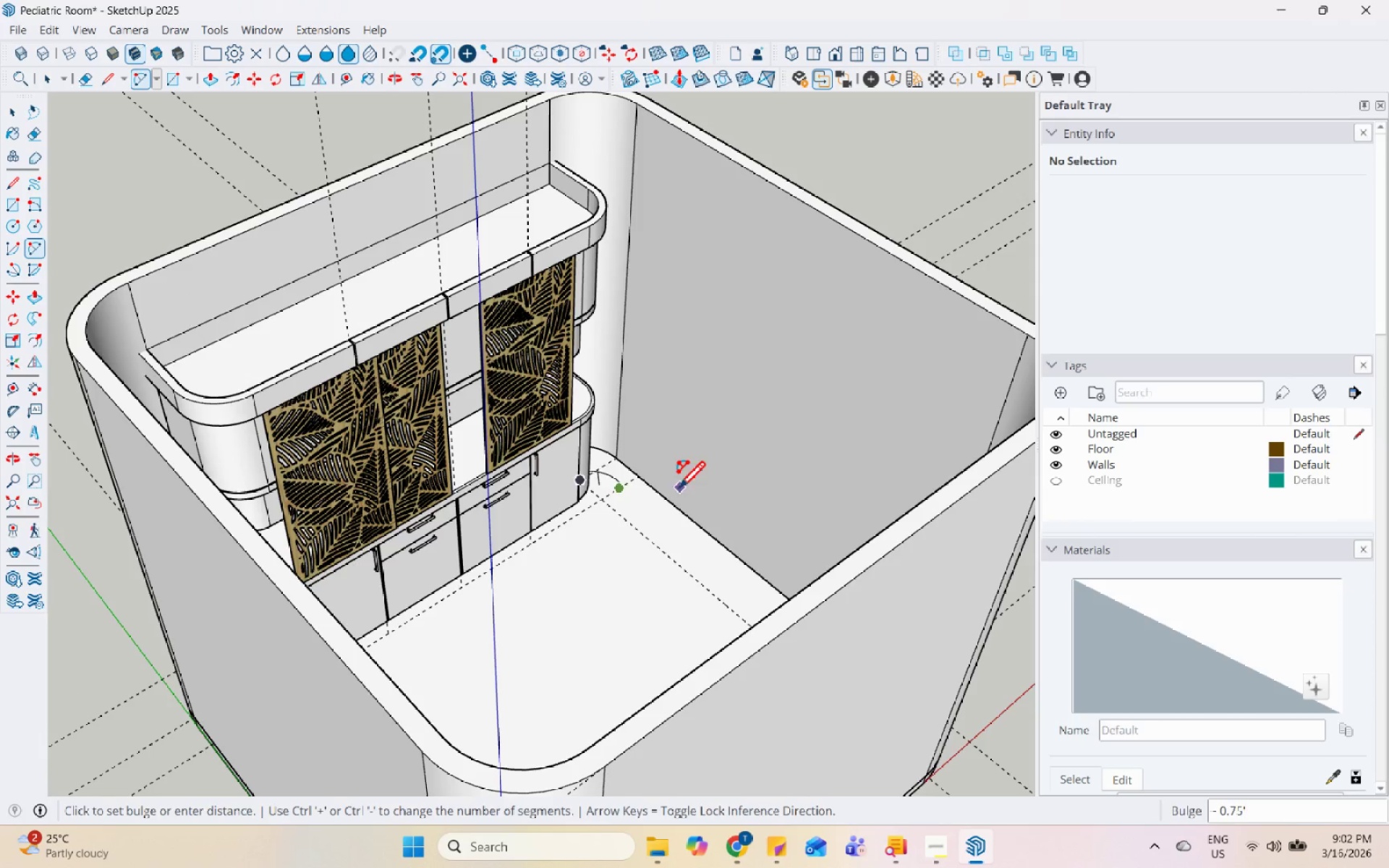 
key(Escape)
 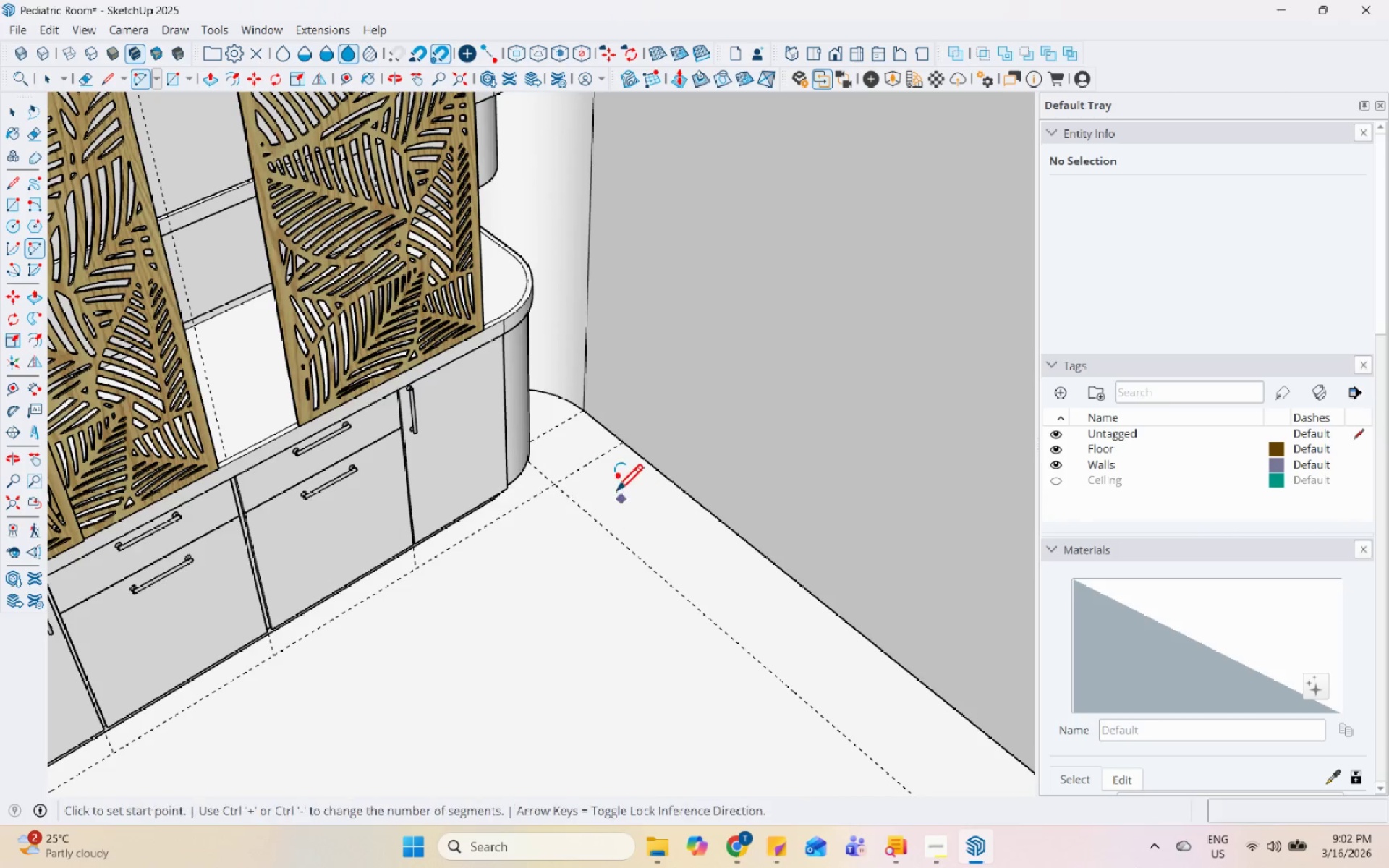 
scroll: coordinate [653, 516], scroll_direction: up, amount: 6.0
 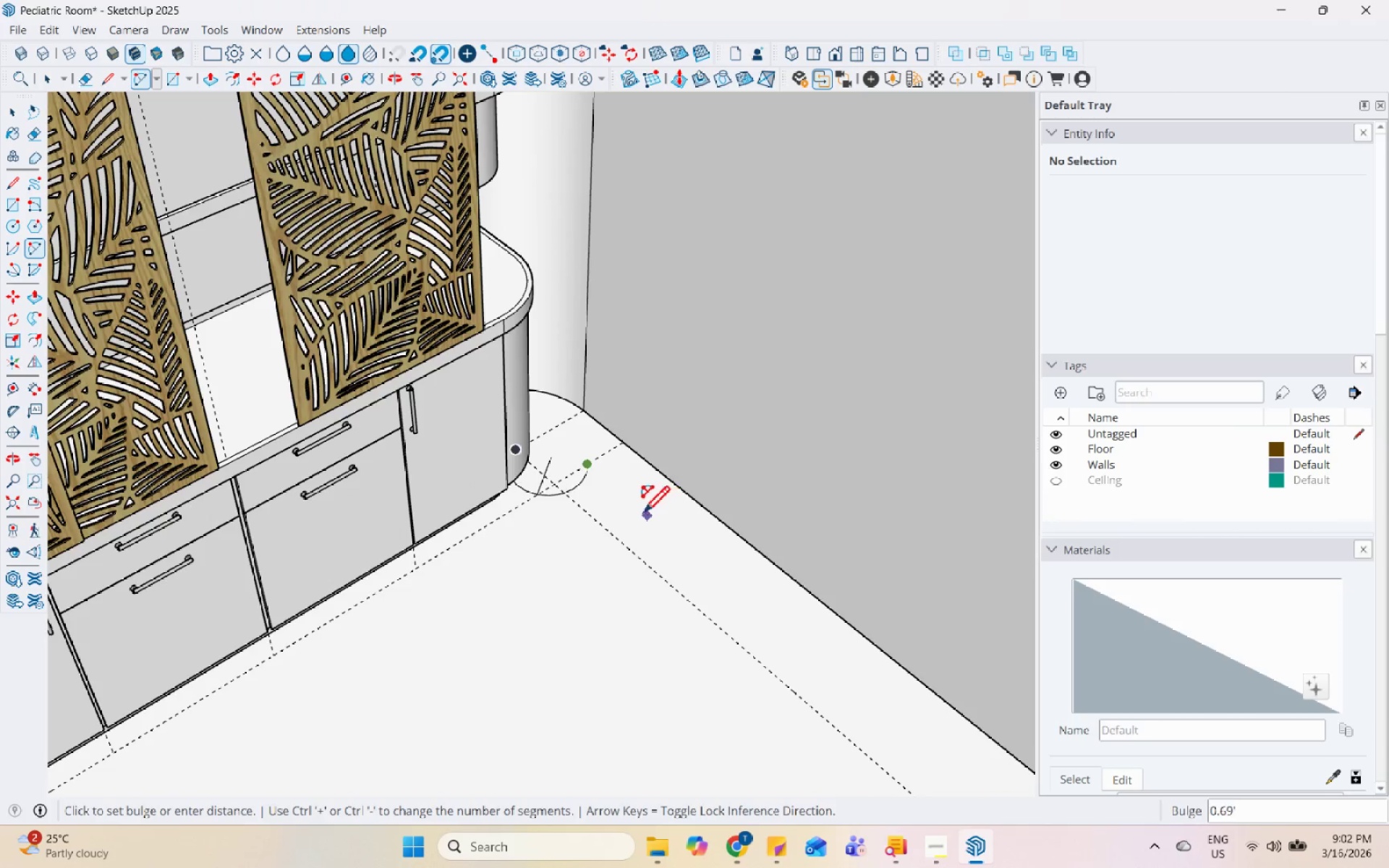 
scroll: coordinate [579, 636], scroll_direction: down, amount: 7.0
 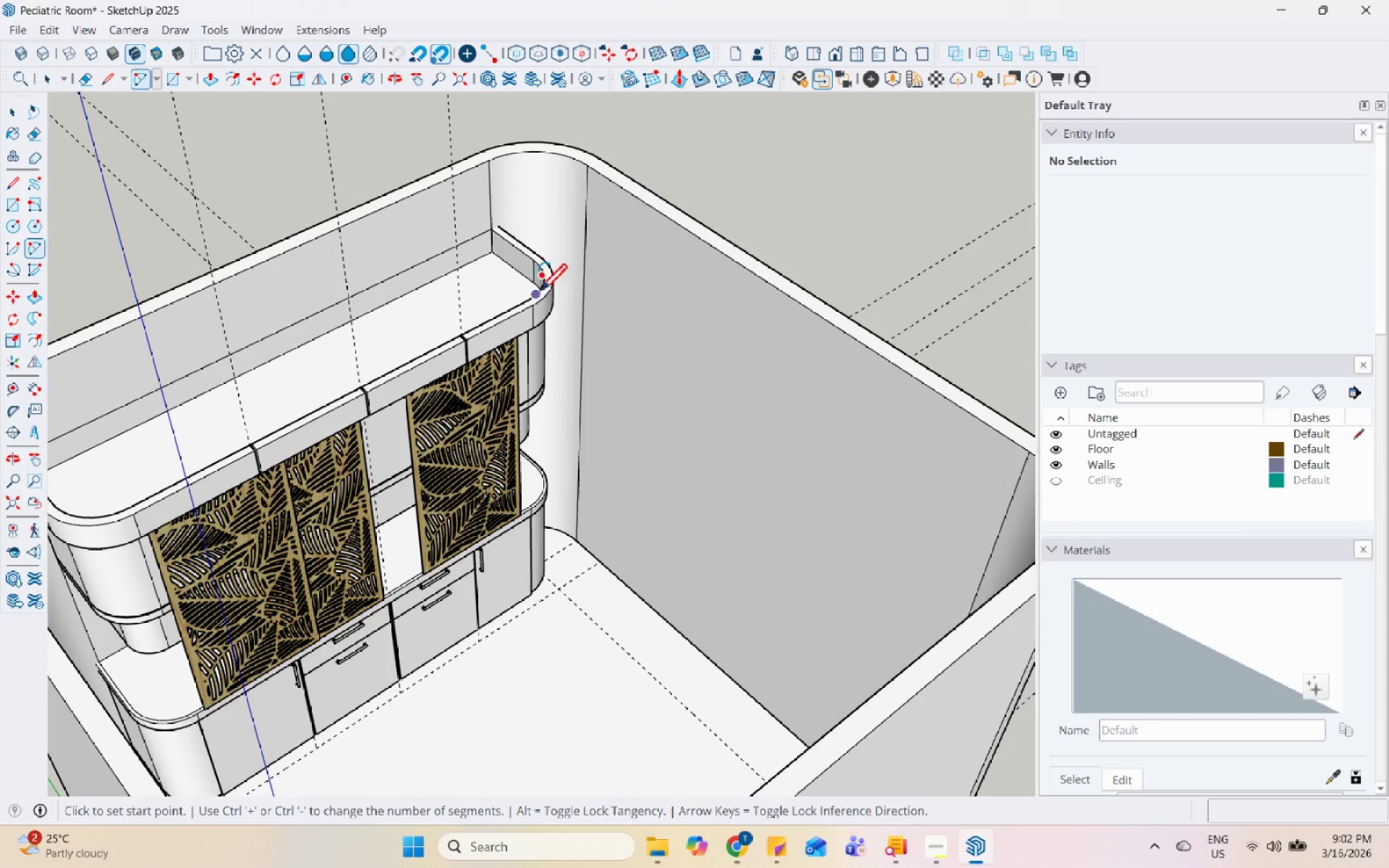 
key(Space)
 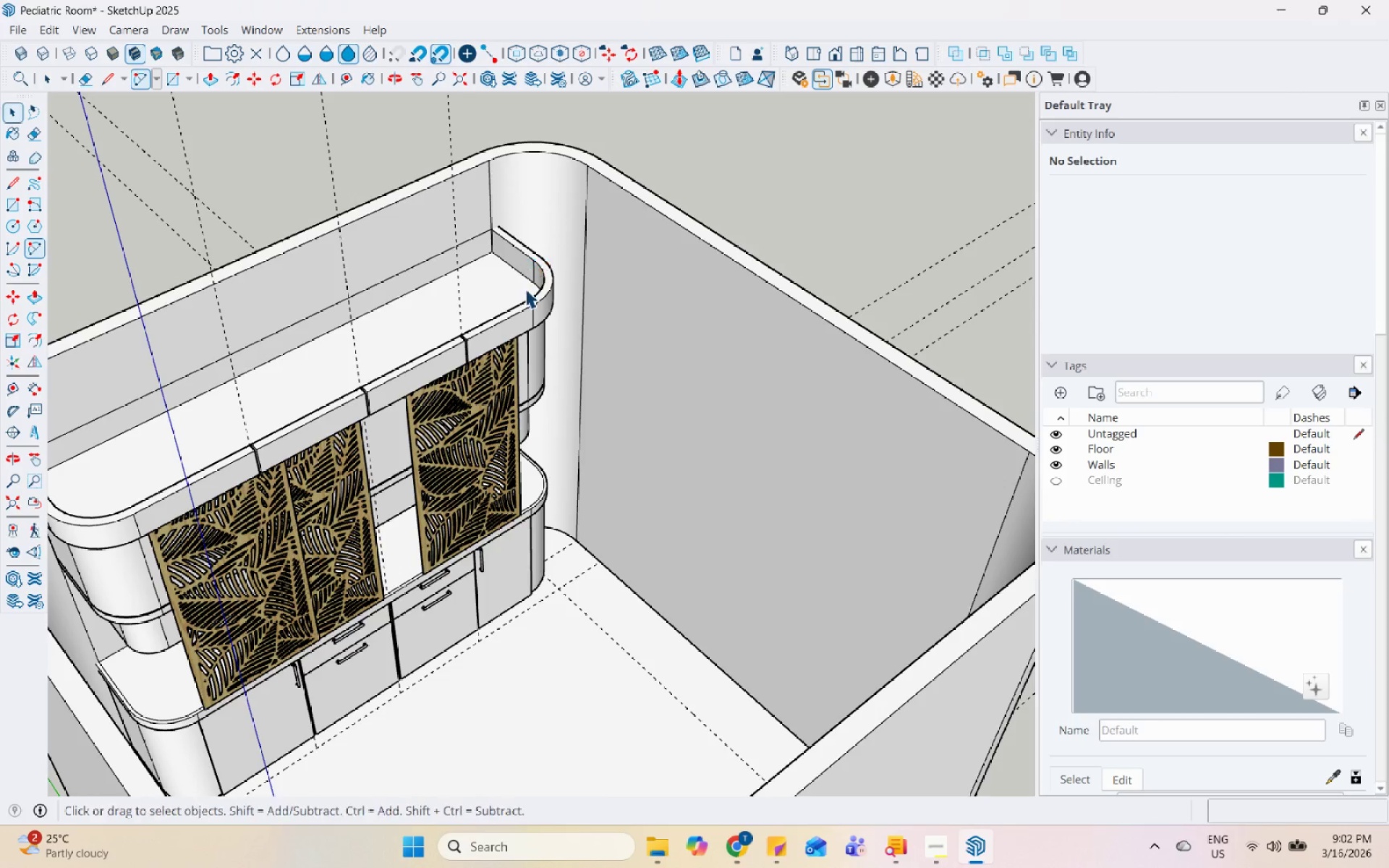 
scroll: coordinate [561, 268], scroll_direction: up, amount: 8.0
 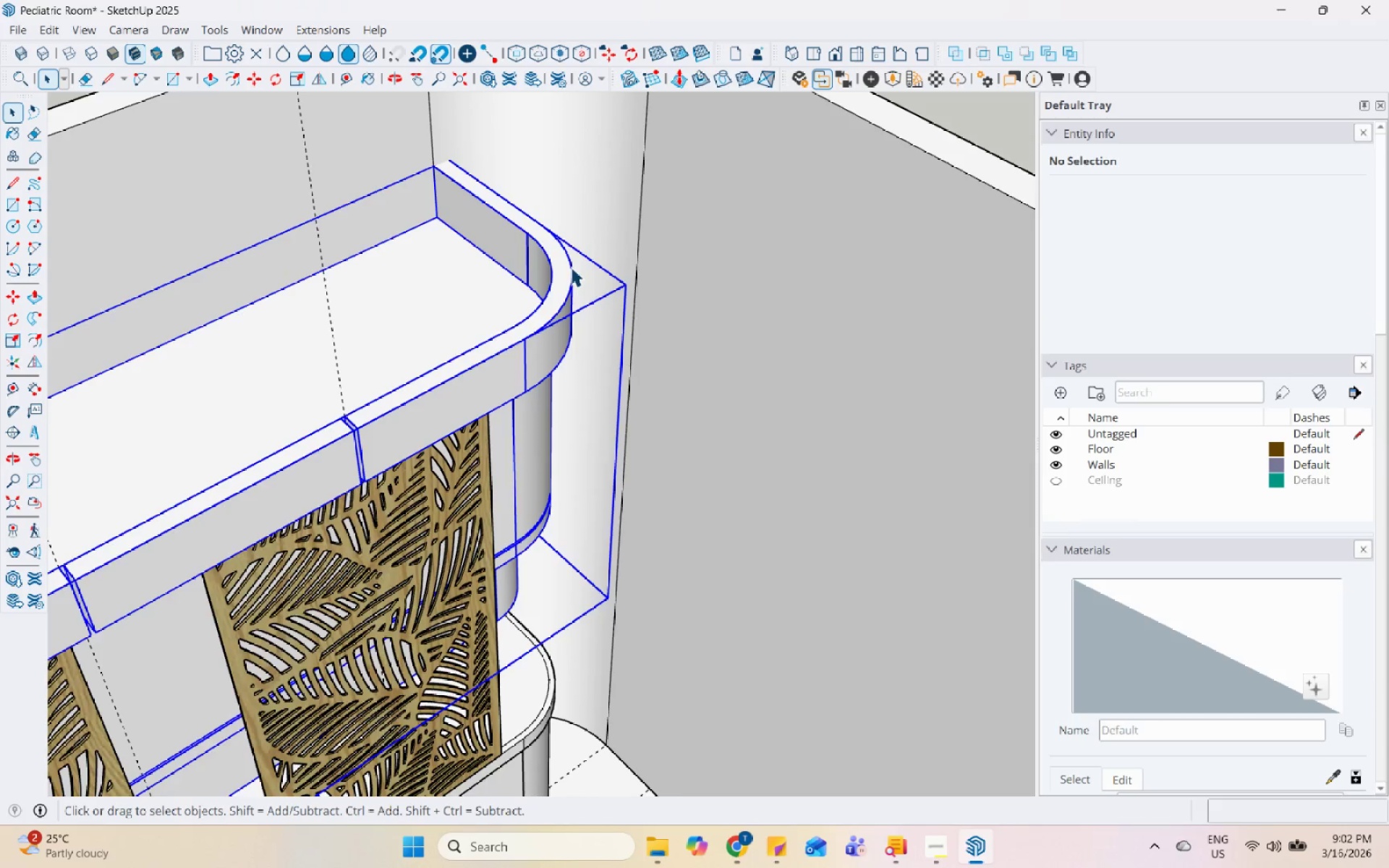 
double_click([572, 271])
 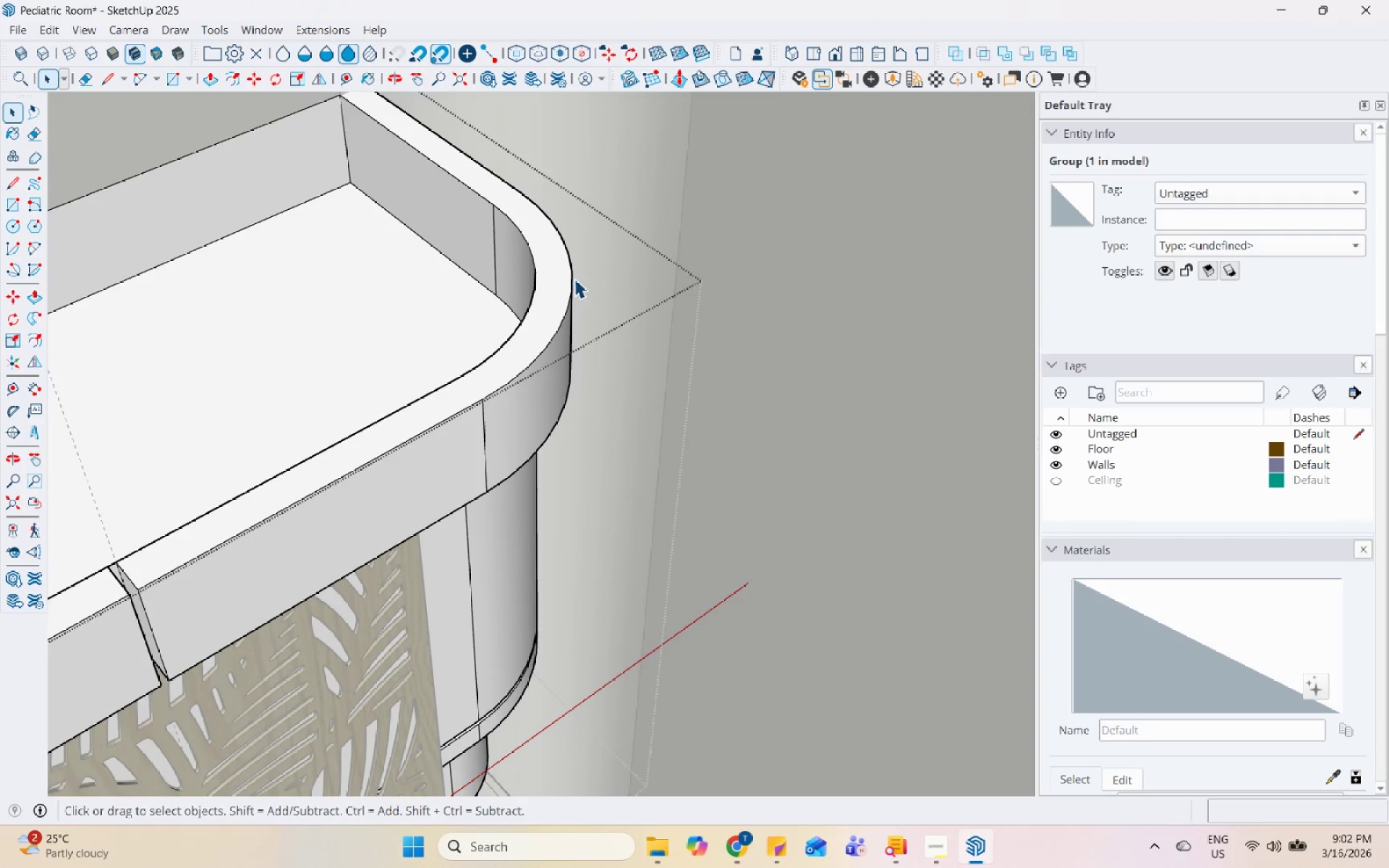 
scroll: coordinate [572, 271], scroll_direction: up, amount: 6.0
 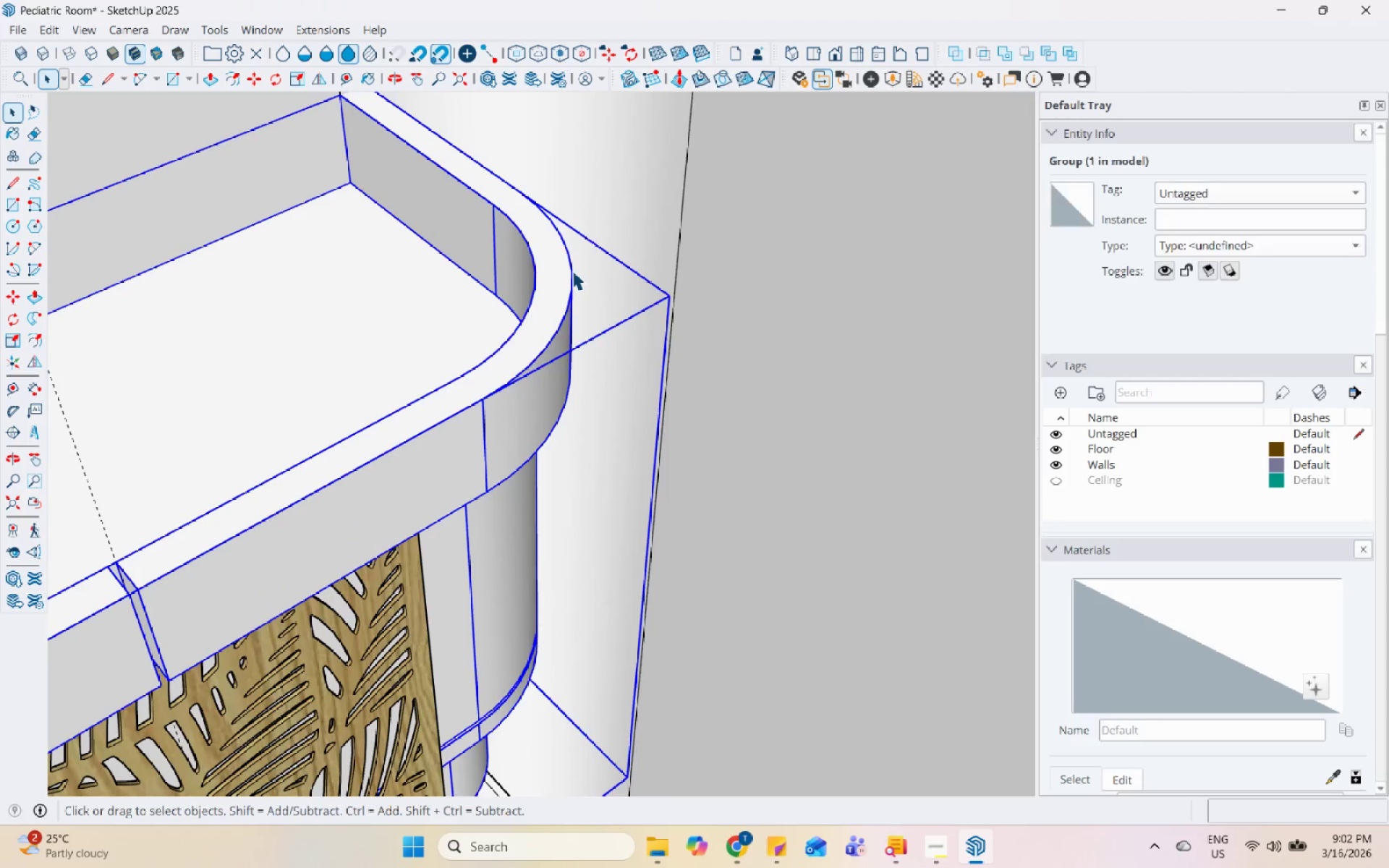 
triple_click([574, 278])
 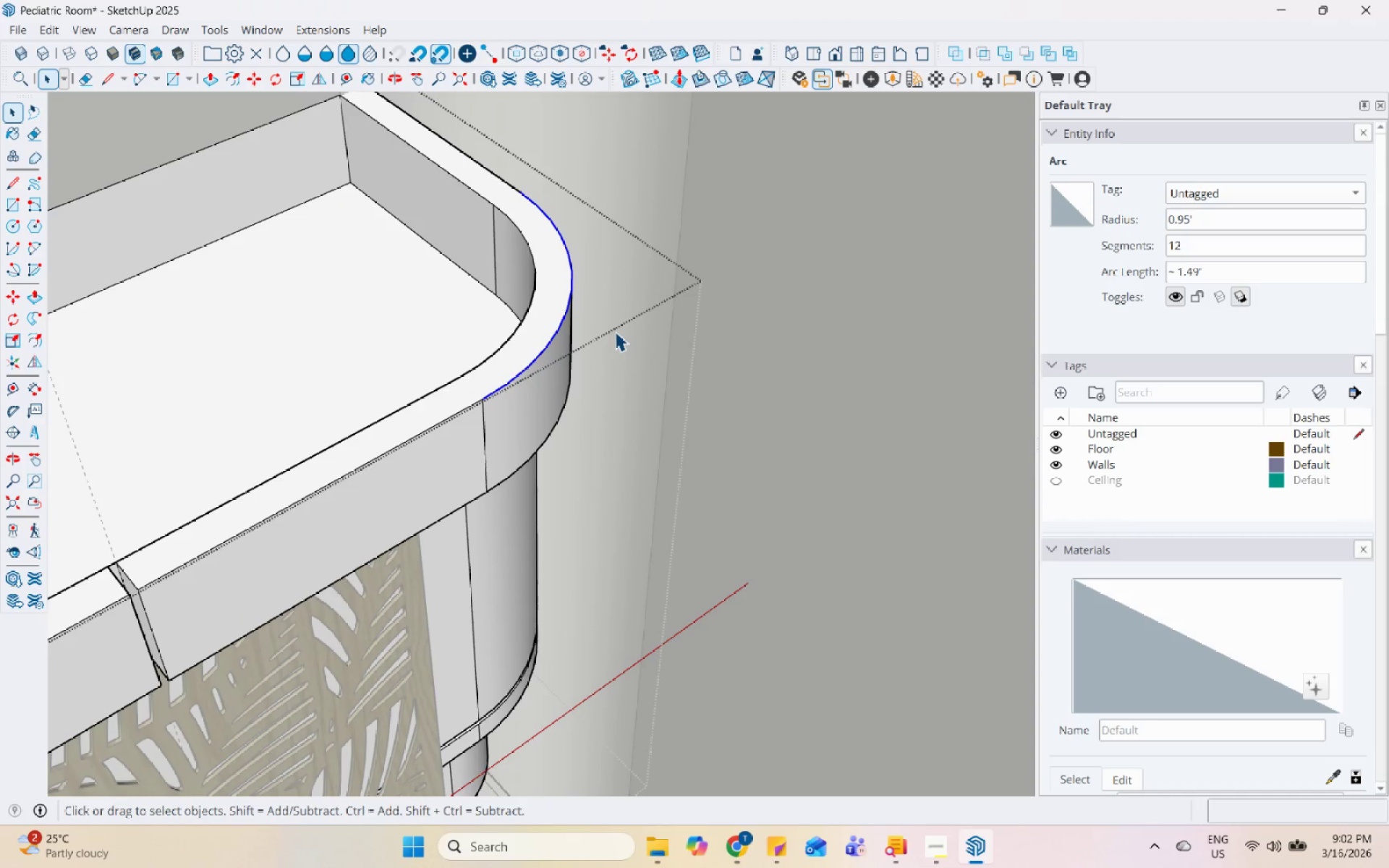 
key(Control+C)
 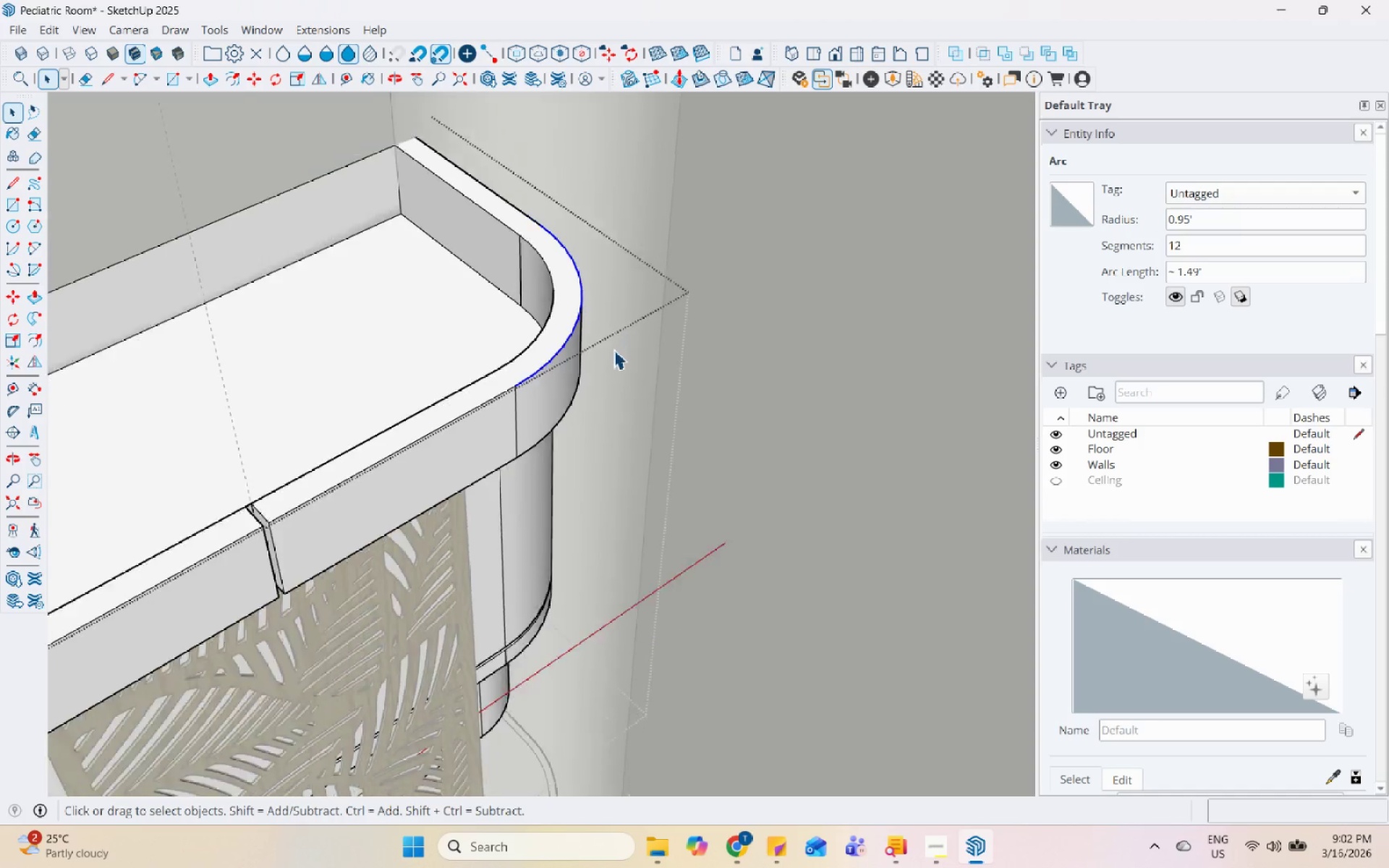 
left_click([697, 367])
 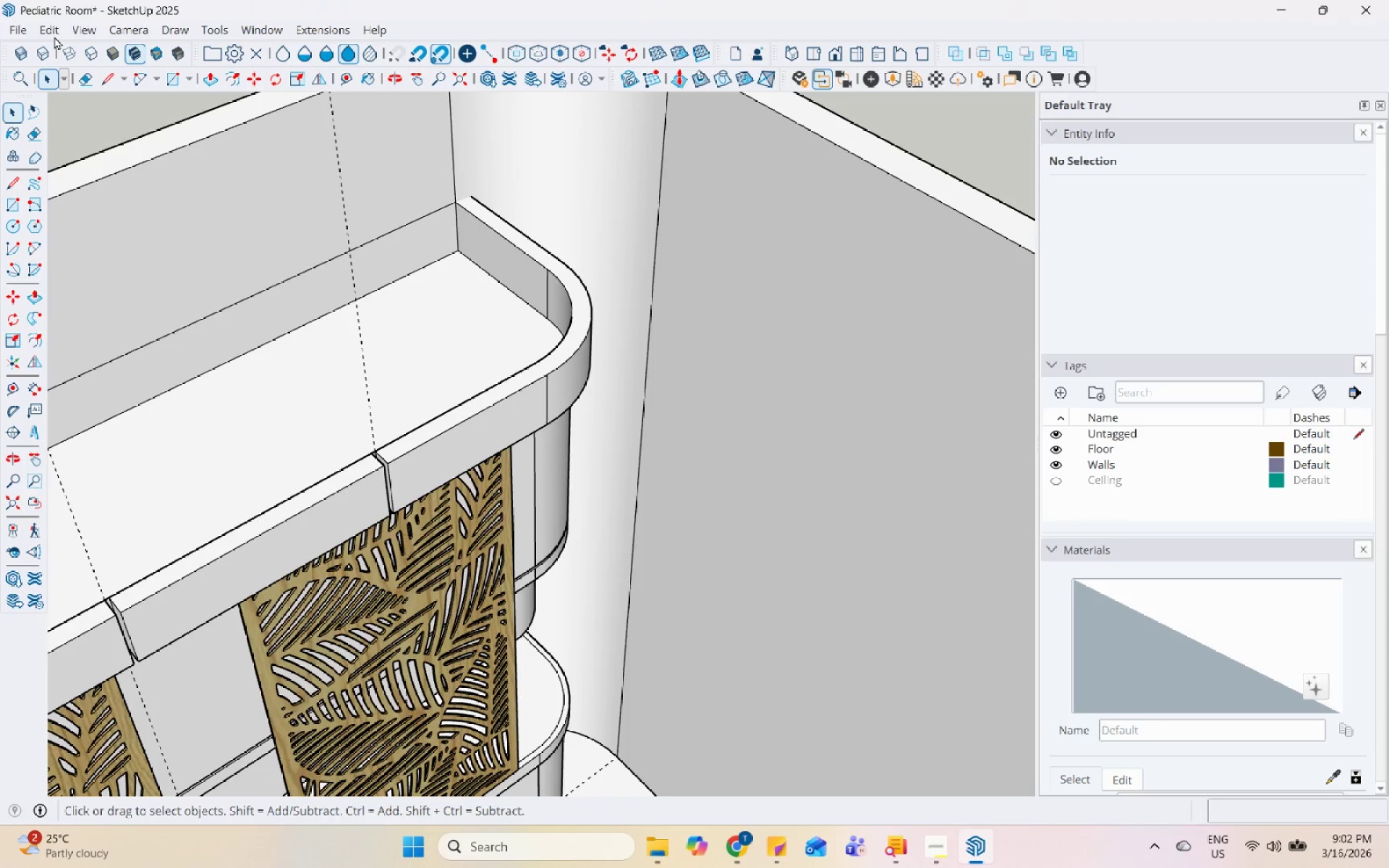 
scroll: coordinate [613, 352], scroll_direction: down, amount: 5.0
 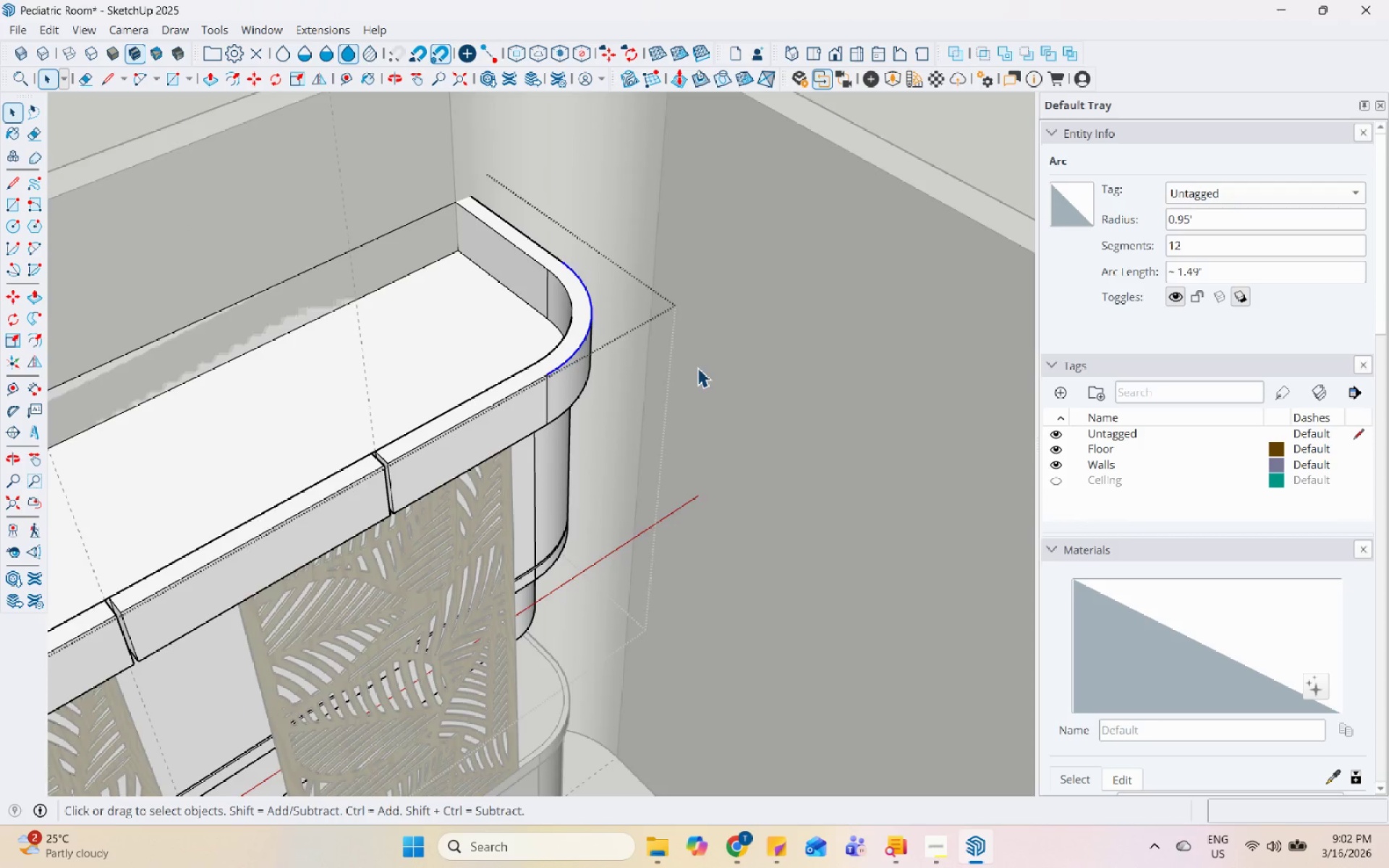 
key(Control+V)
 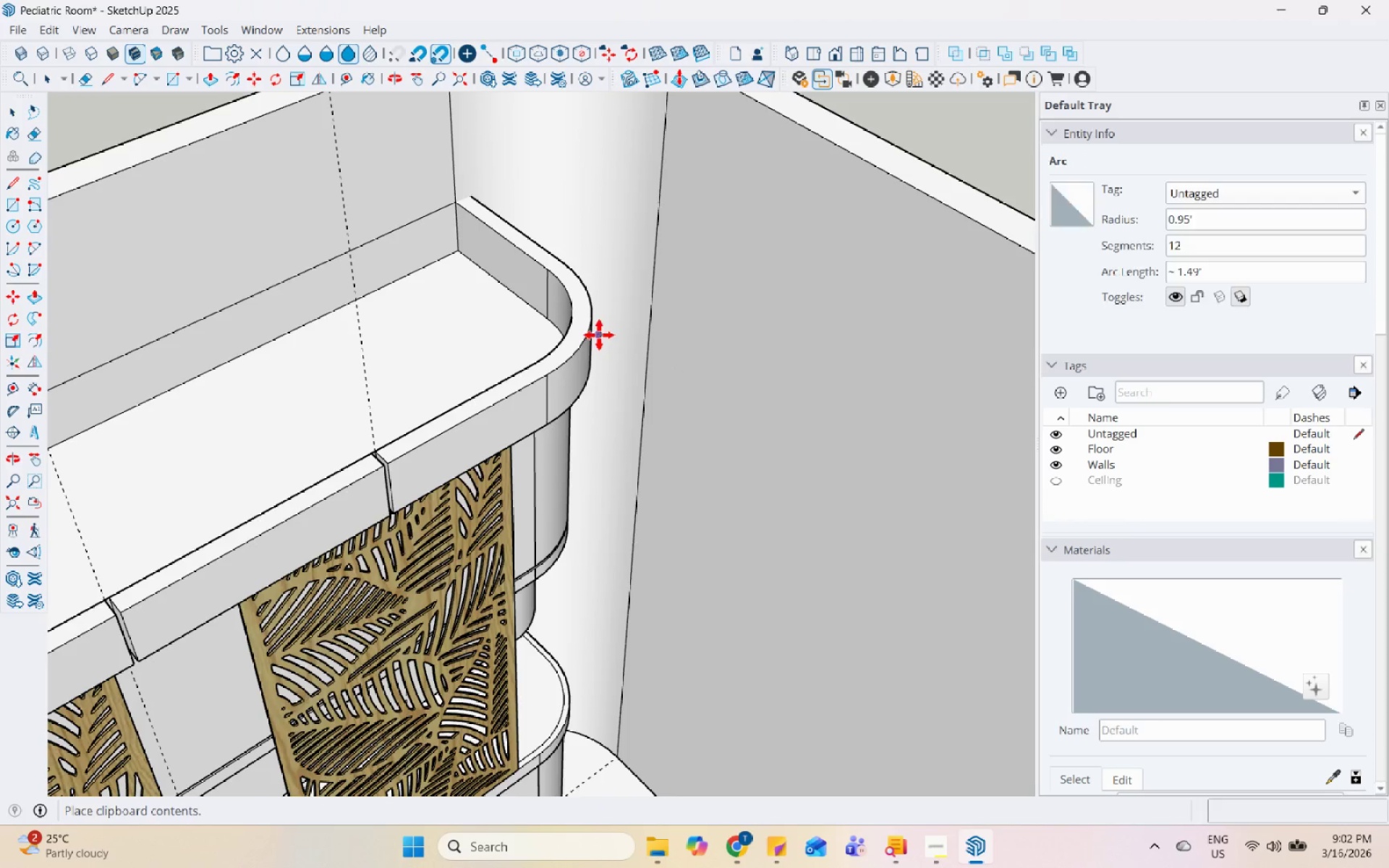 
scroll: coordinate [577, 356], scroll_direction: up, amount: 3.0
 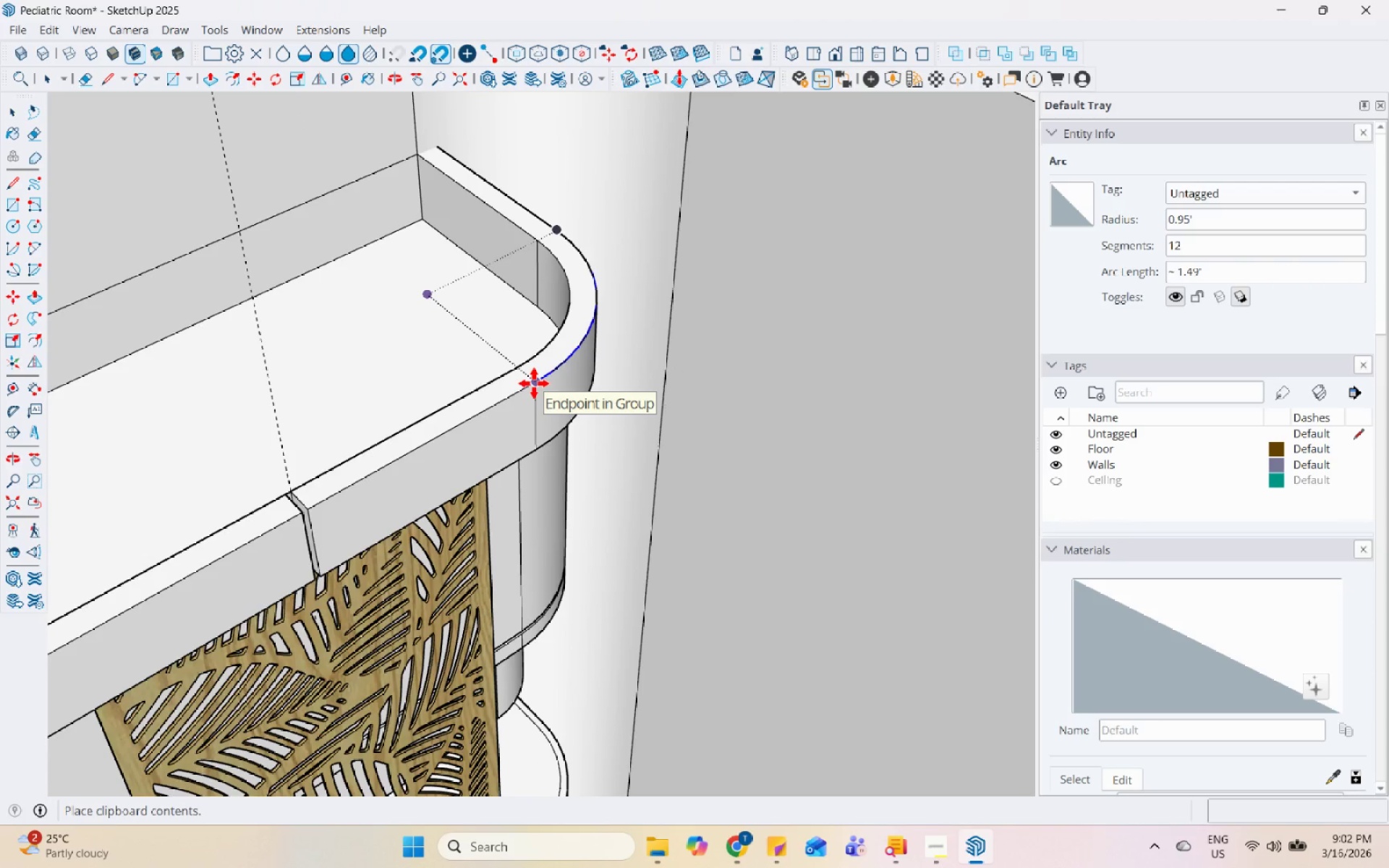 
left_click([534, 383])
 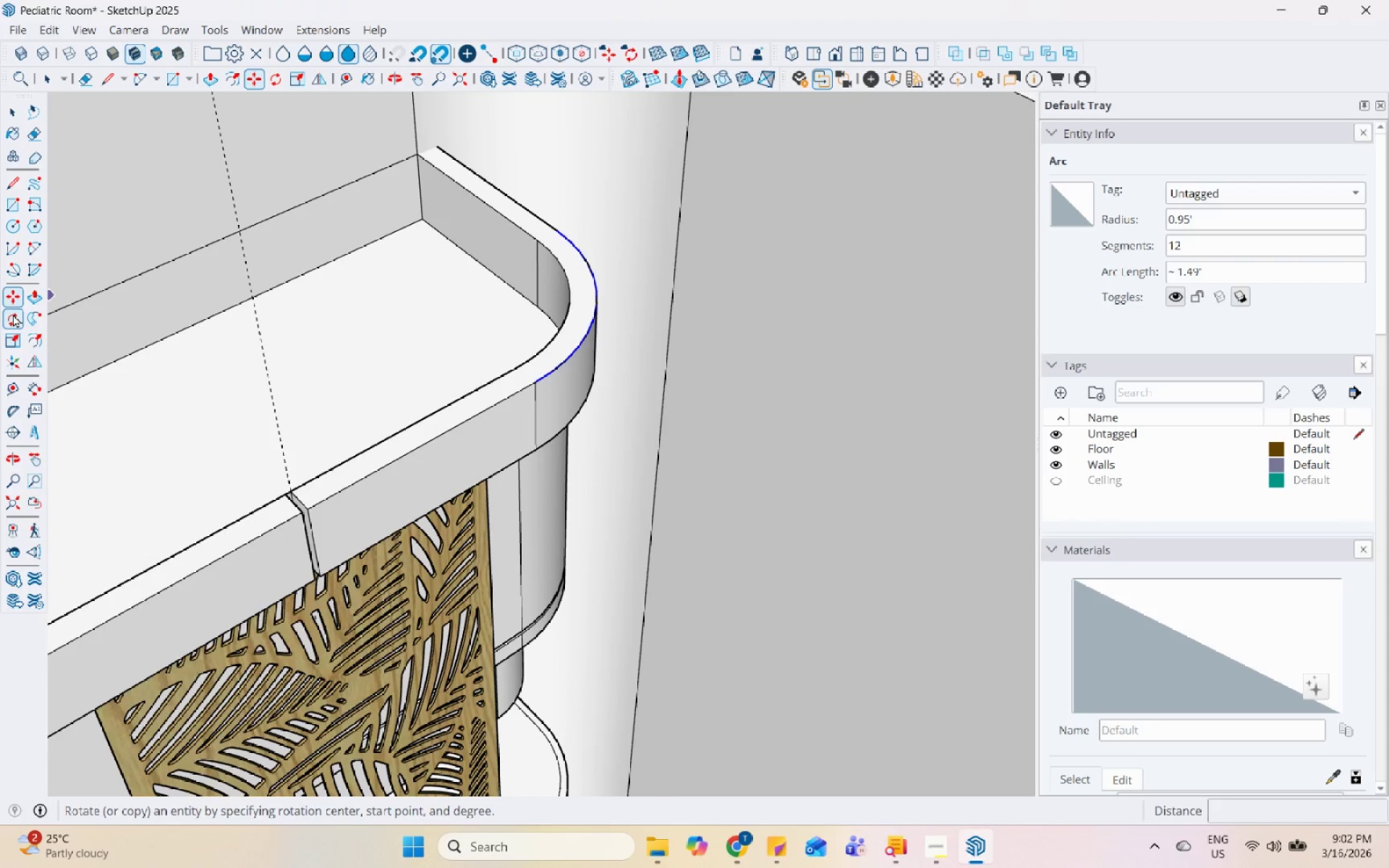 
scroll: coordinate [428, 323], scroll_direction: up, amount: 2.0
 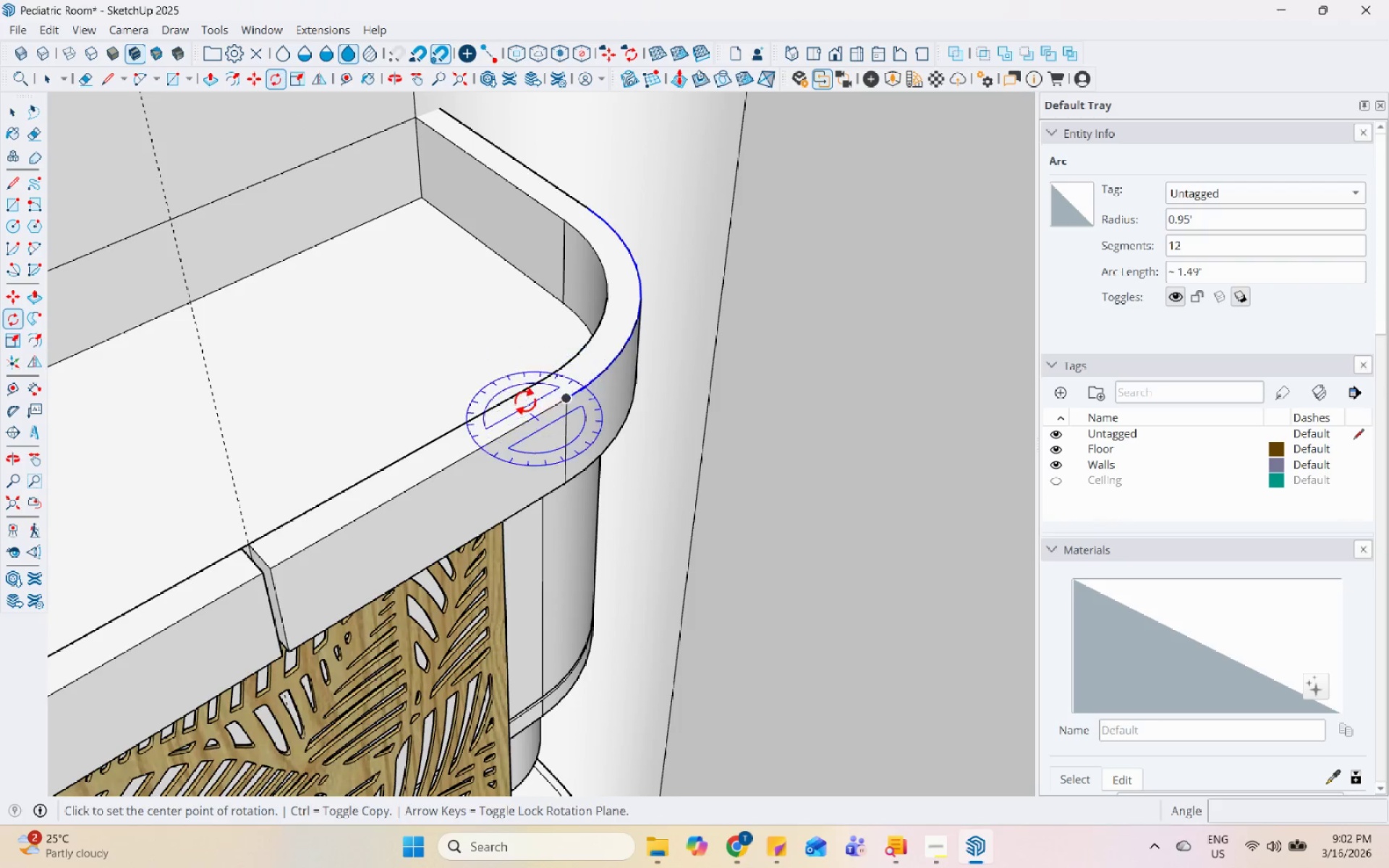 
left_click([524, 403])
 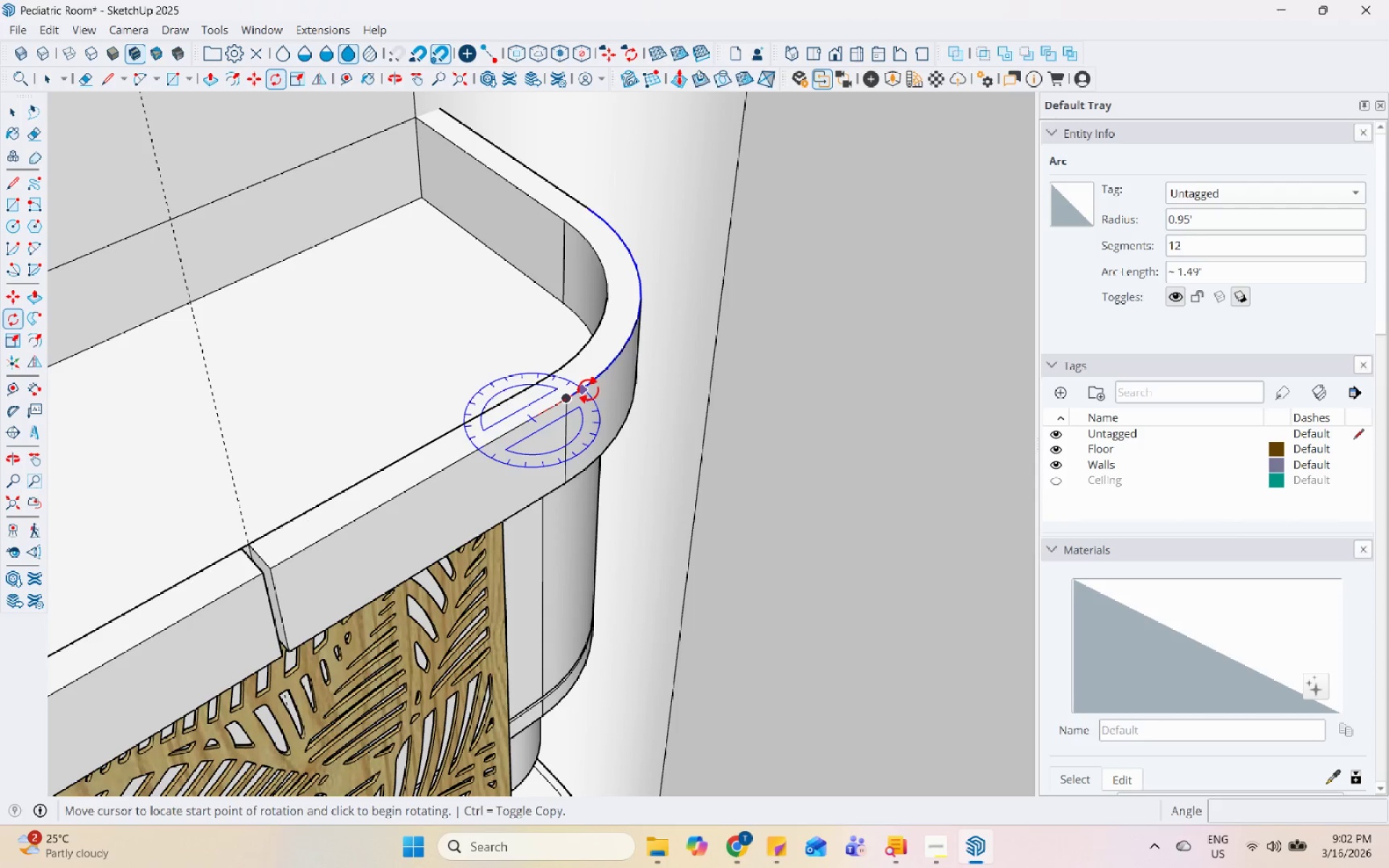 
left_click([543, 408])
 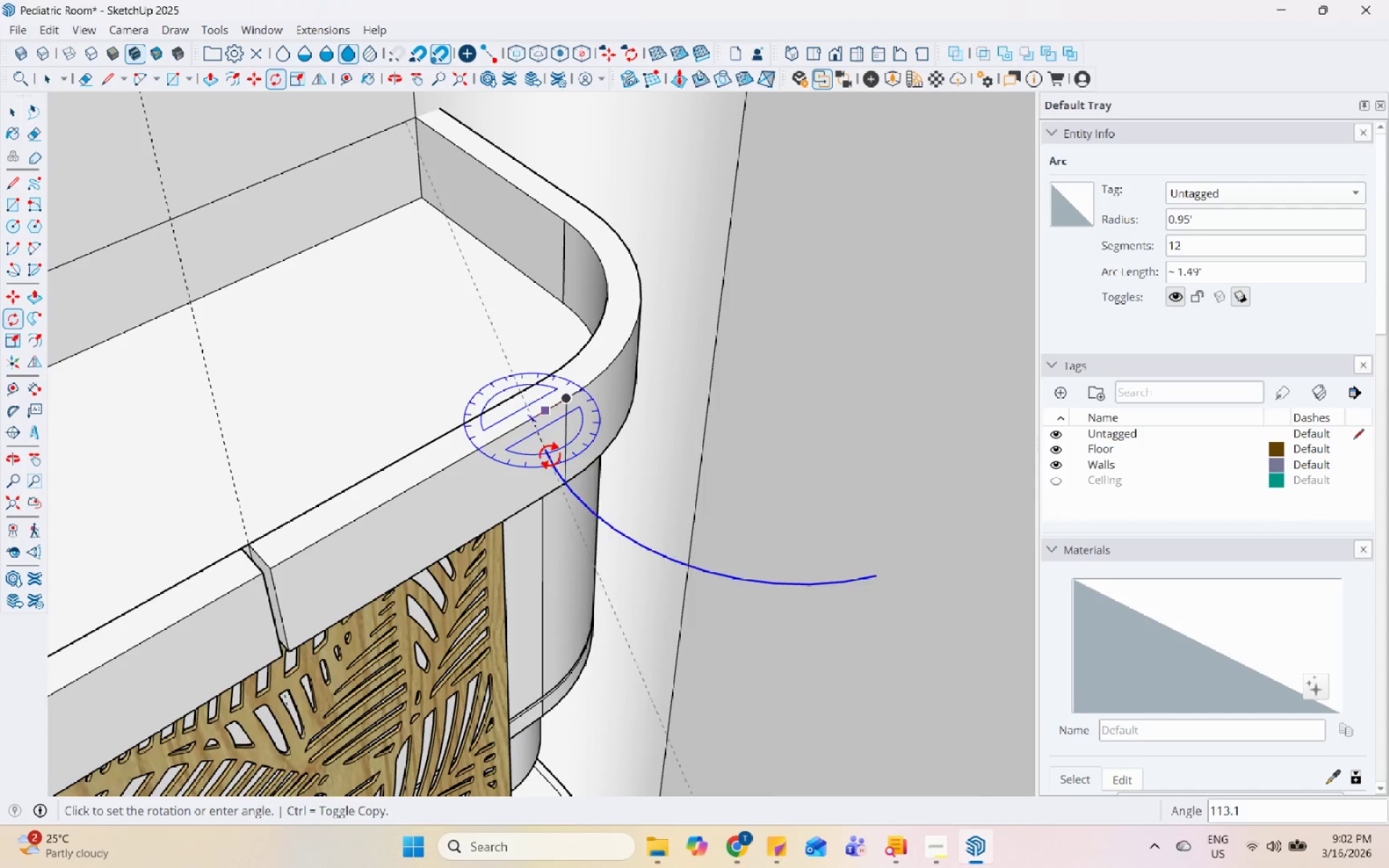 
left_click([576, 461])
 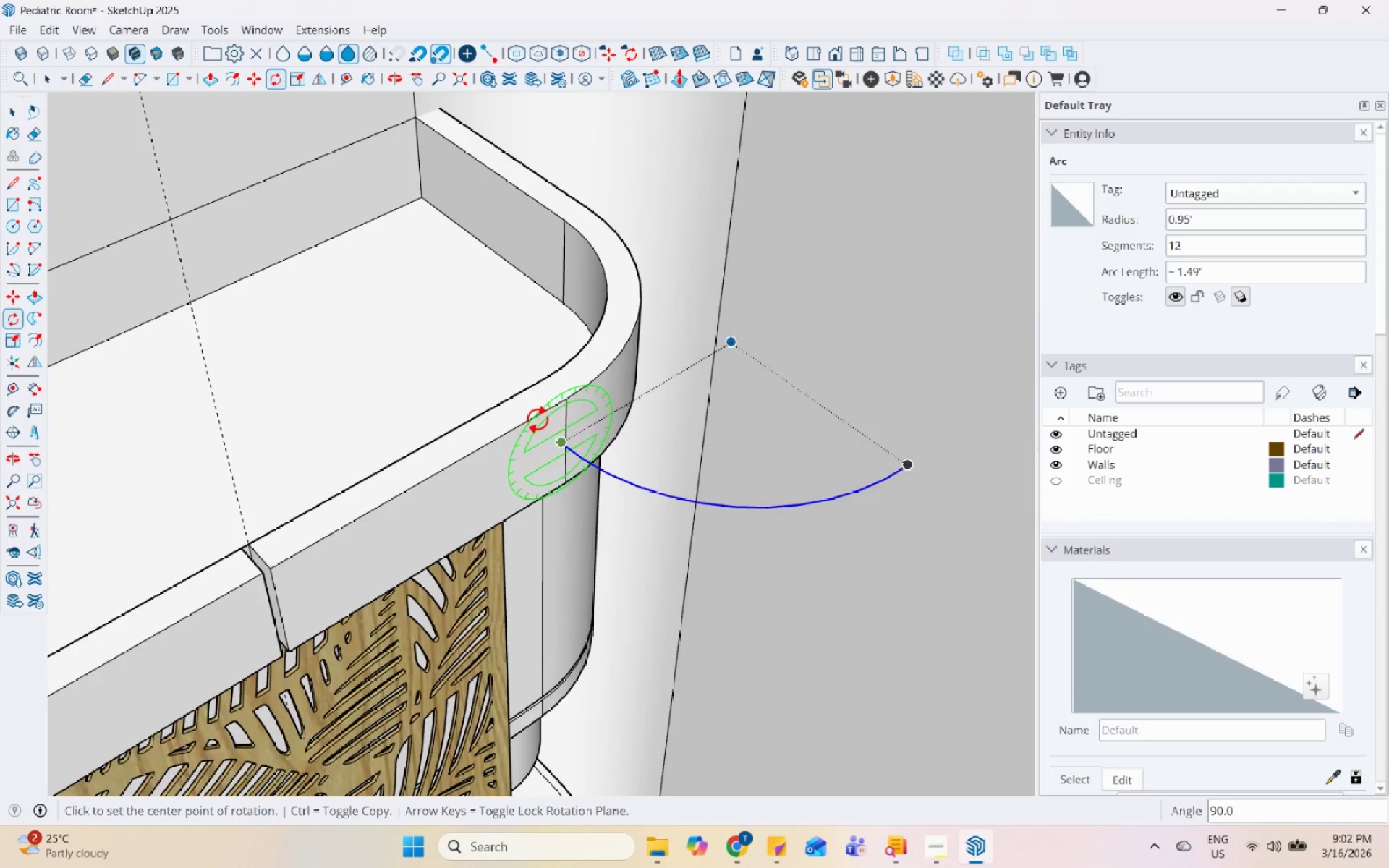 
scroll: coordinate [493, 375], scroll_direction: down, amount: 6.0
 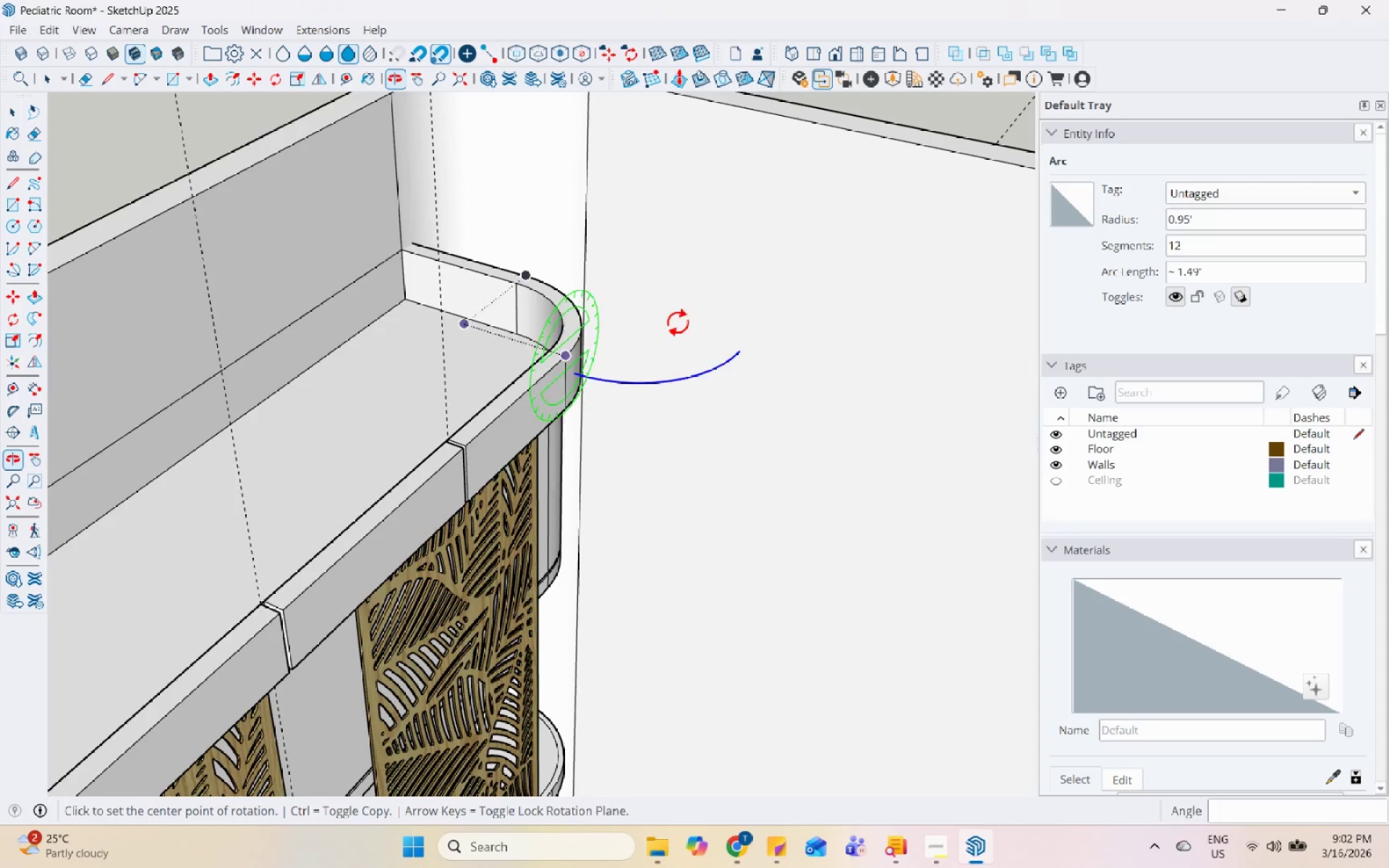 
key(Space)
 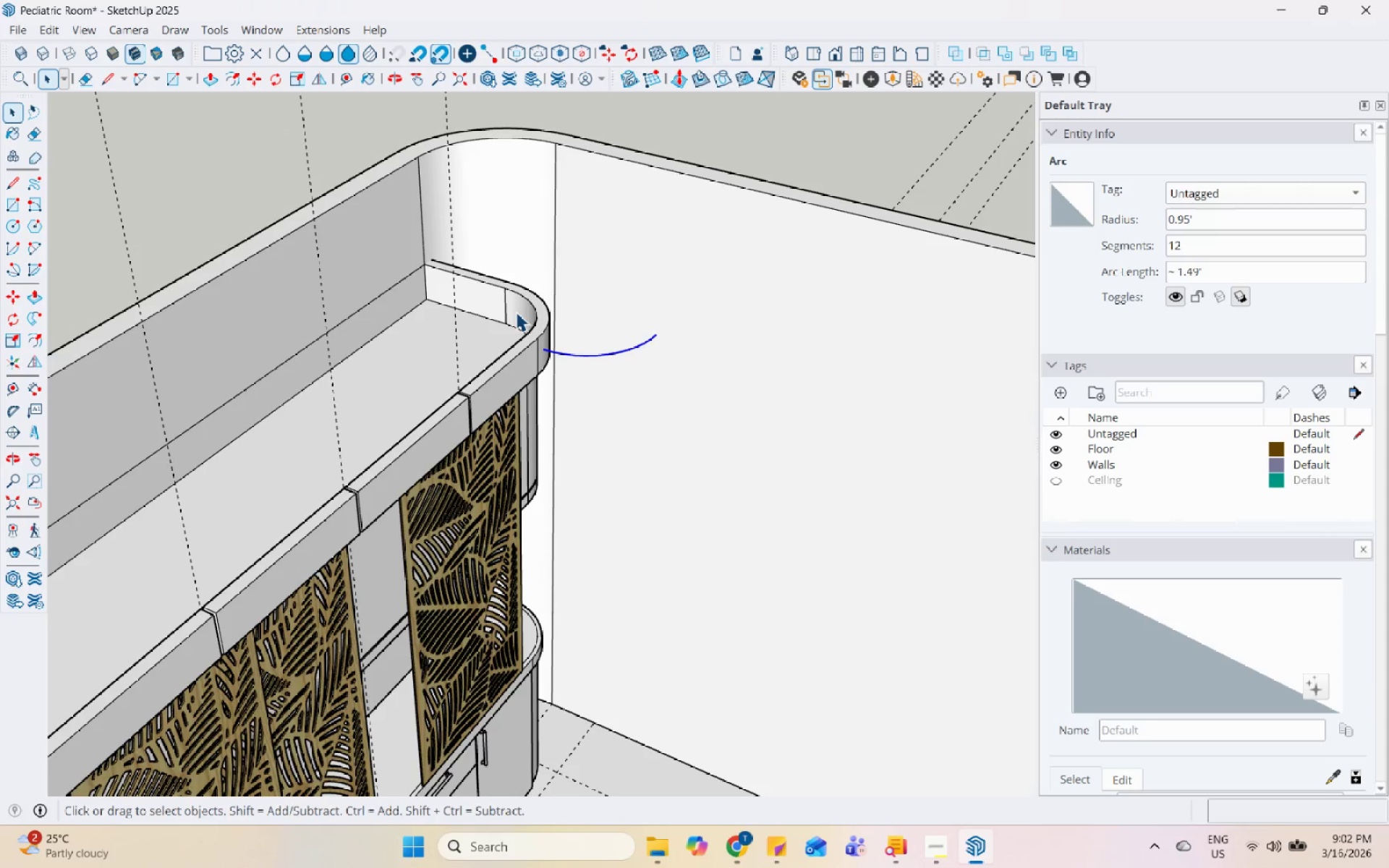 
scroll: coordinate [347, 331], scroll_direction: down, amount: 7.0
 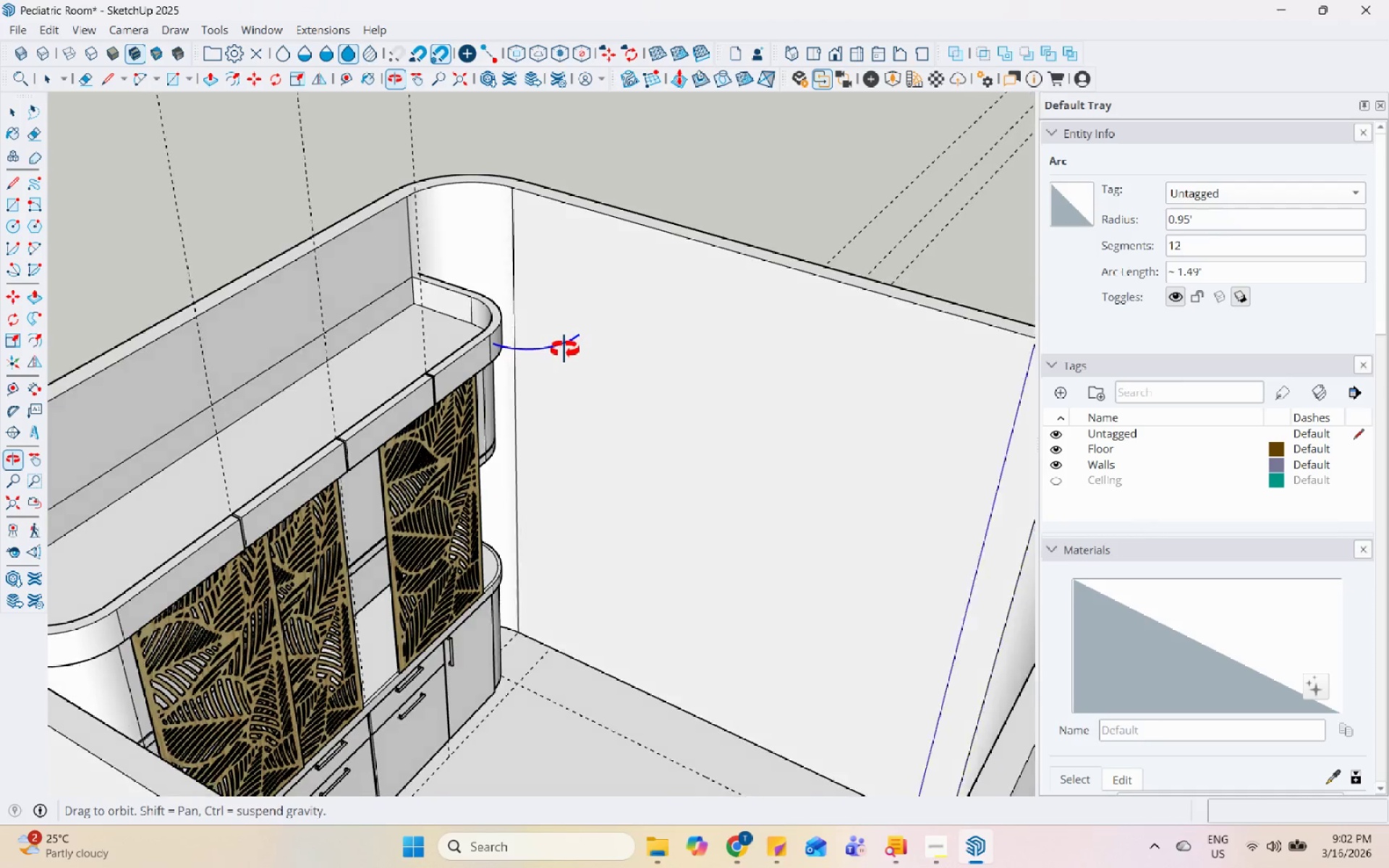 
scroll: coordinate [517, 355], scroll_direction: up, amount: 3.0
 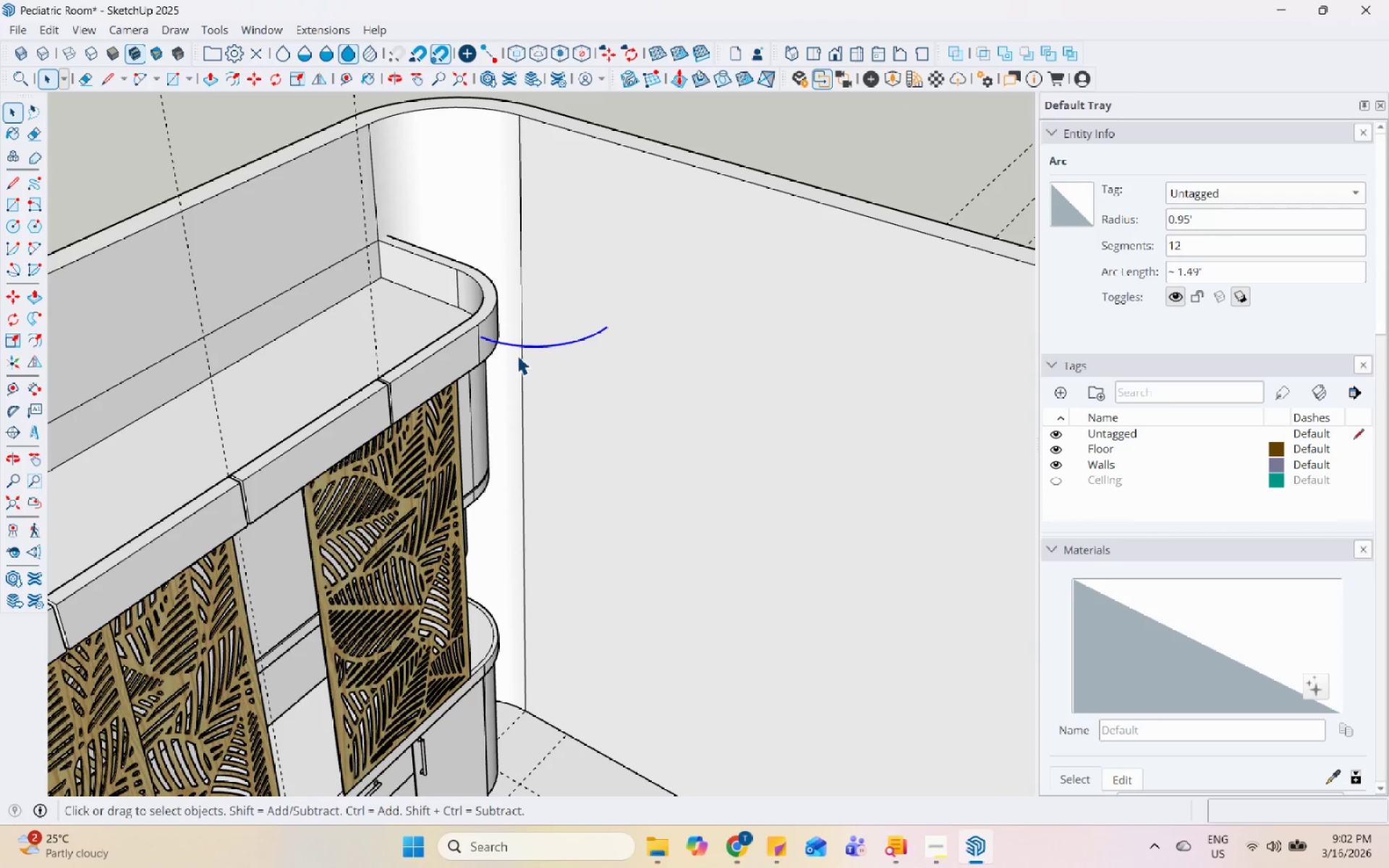 
key(M)
 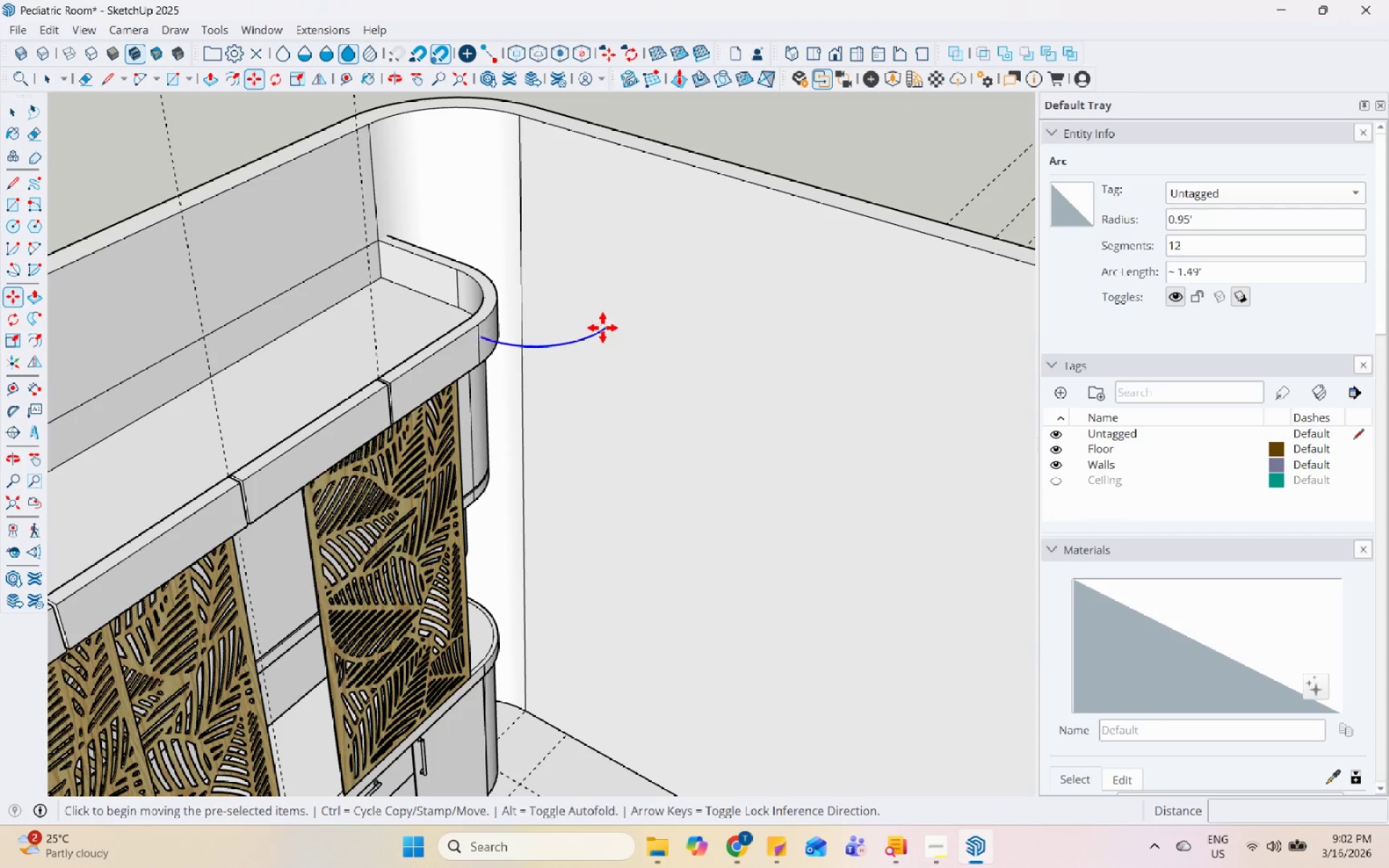 
scroll: coordinate [608, 371], scroll_direction: down, amount: 4.0
 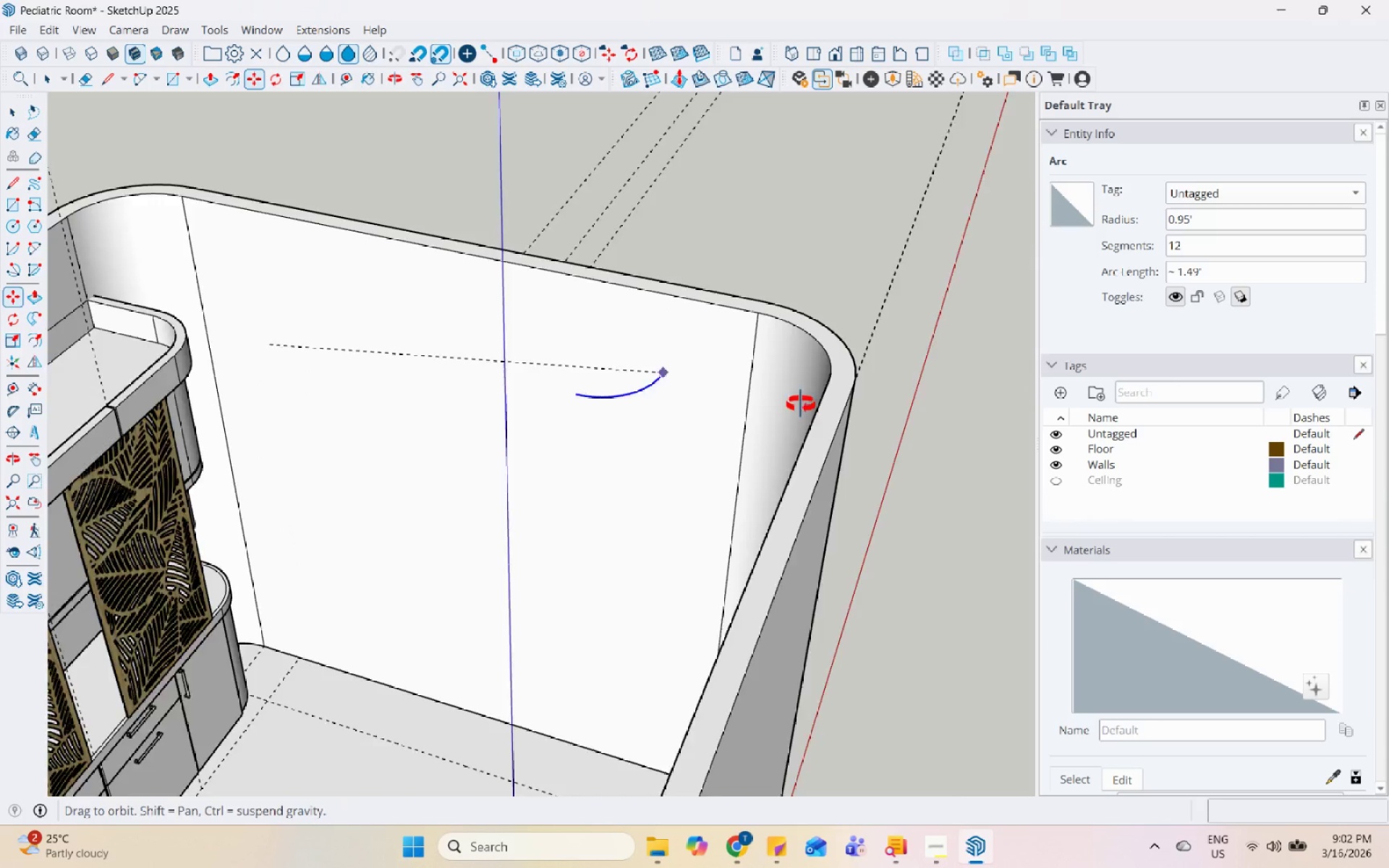 
scroll: coordinate [788, 383], scroll_direction: up, amount: 6.0
 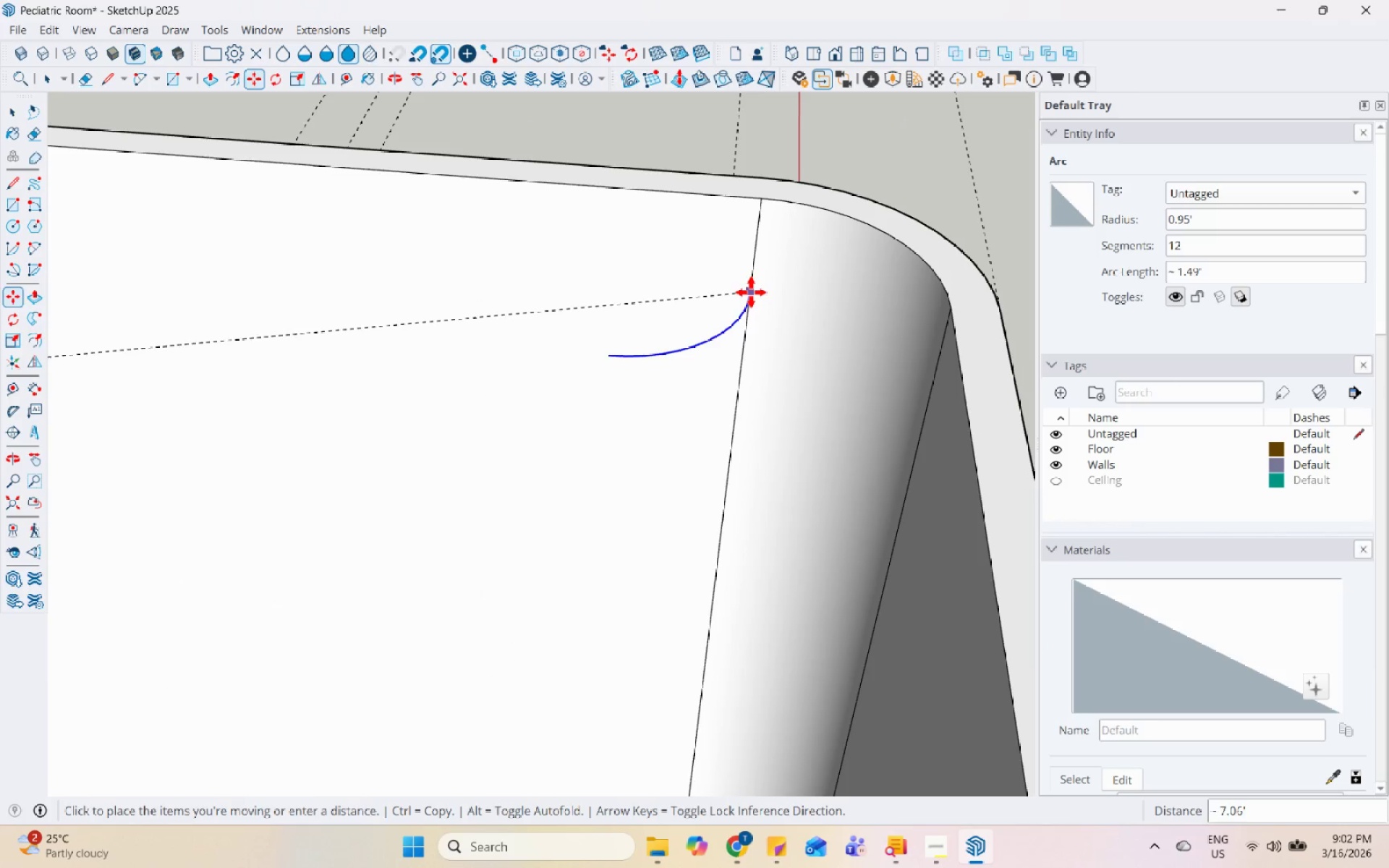 
left_click([751, 290])
 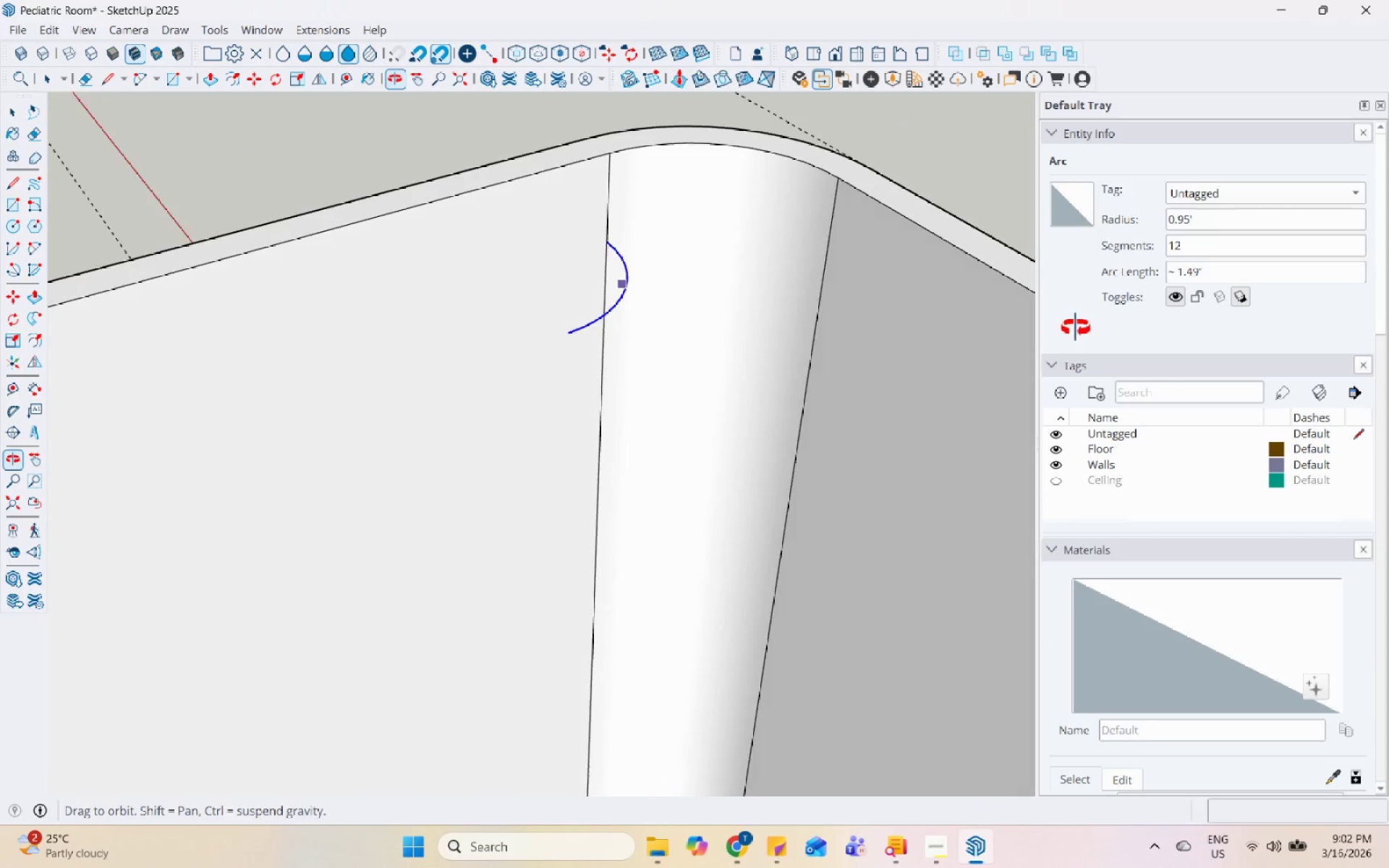 
scroll: coordinate [844, 324], scroll_direction: down, amount: 7.0
 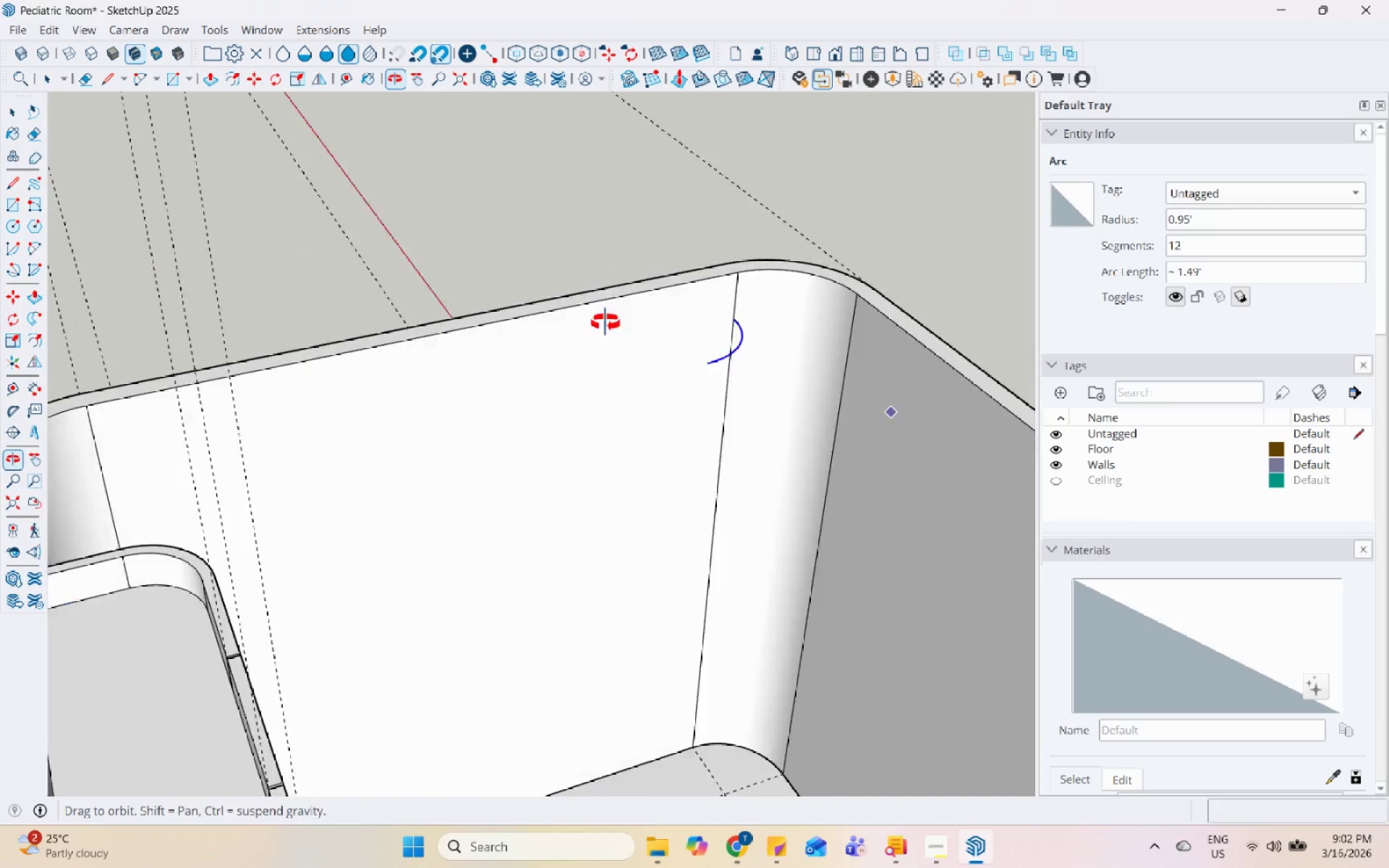 
key(Space)
 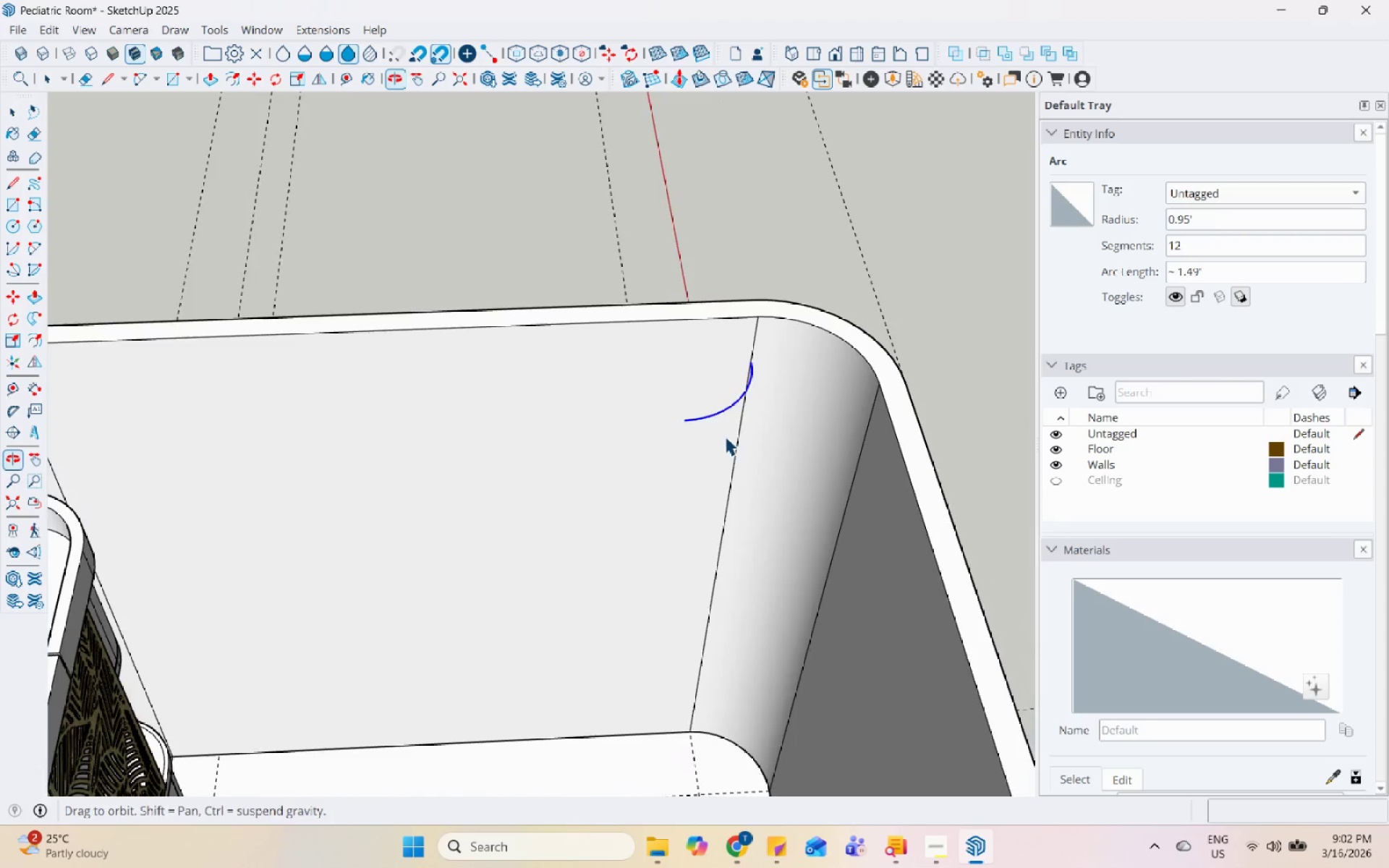 
scroll: coordinate [849, 370], scroll_direction: up, amount: 1.0
 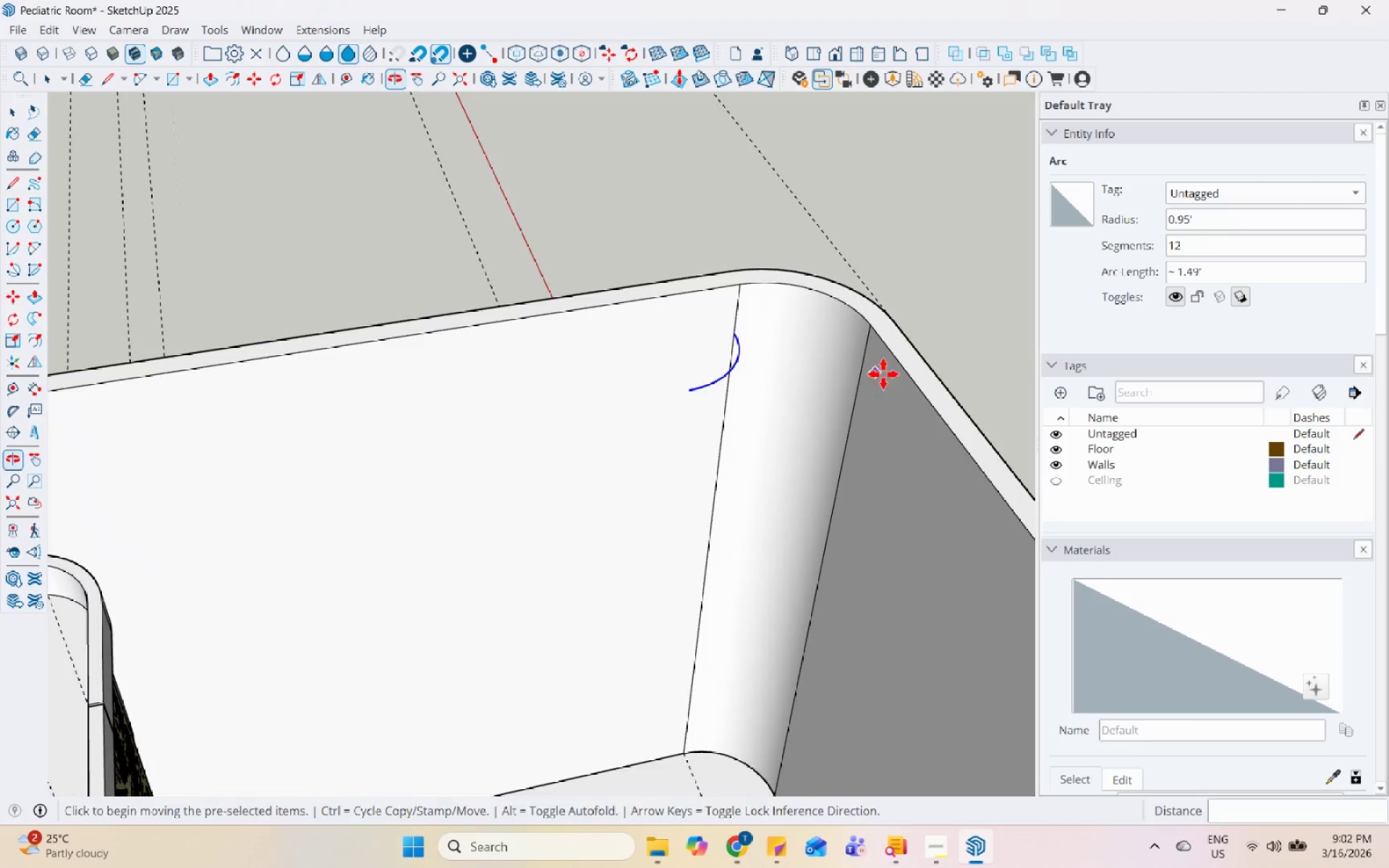 
key(M)
 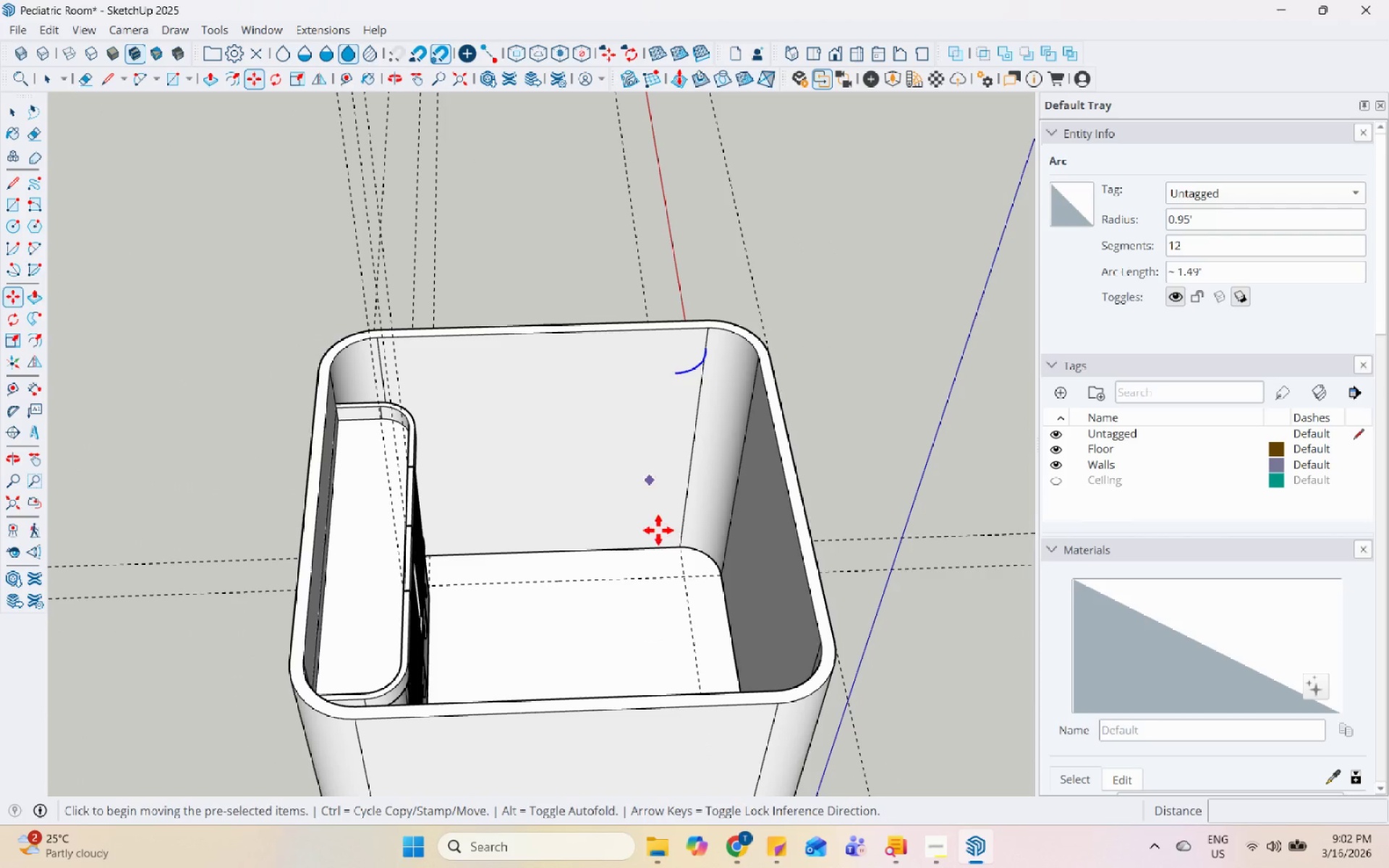 
key(Control+ControlLeft)
 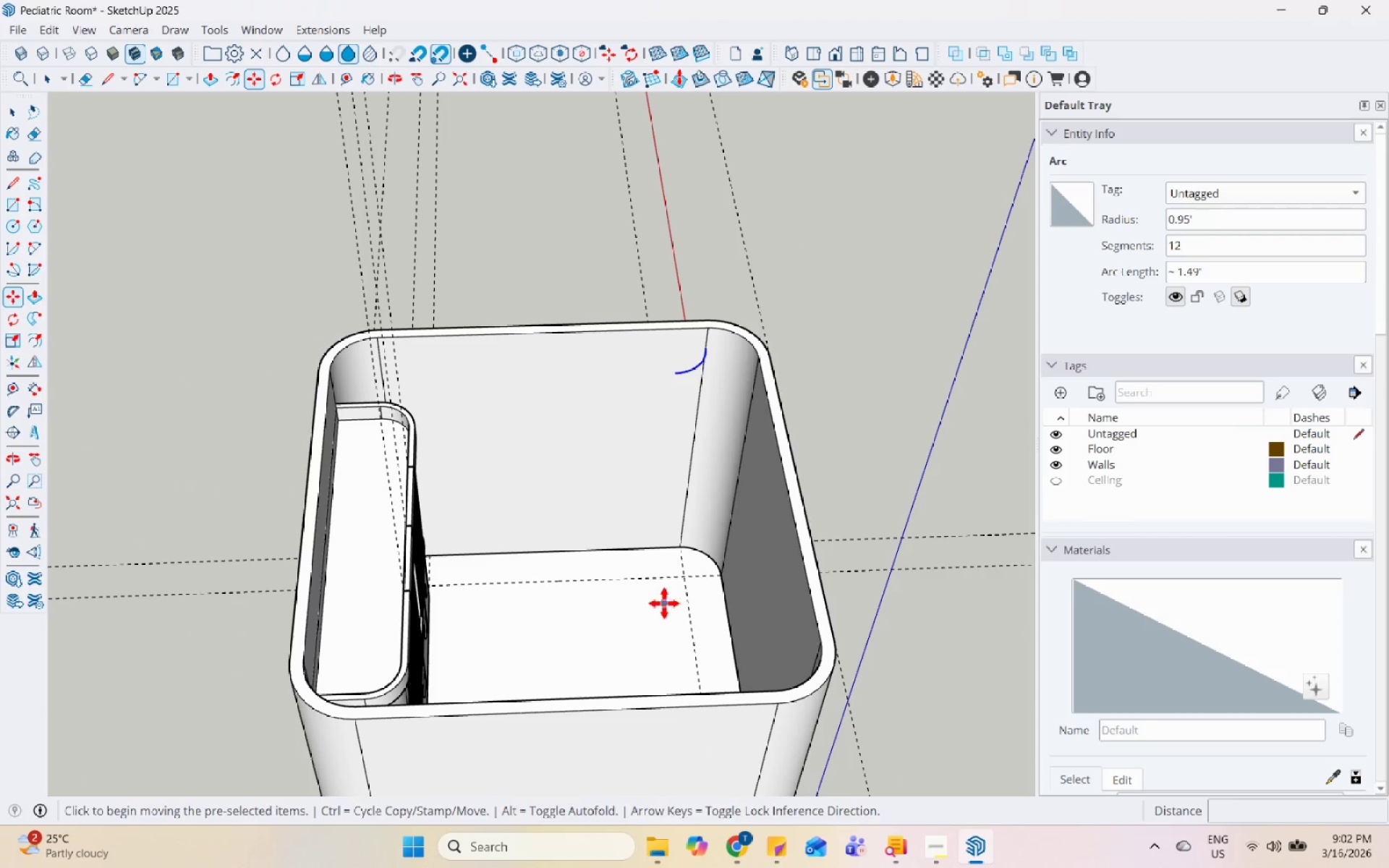 
scroll: coordinate [646, 328], scroll_direction: down, amount: 9.0
 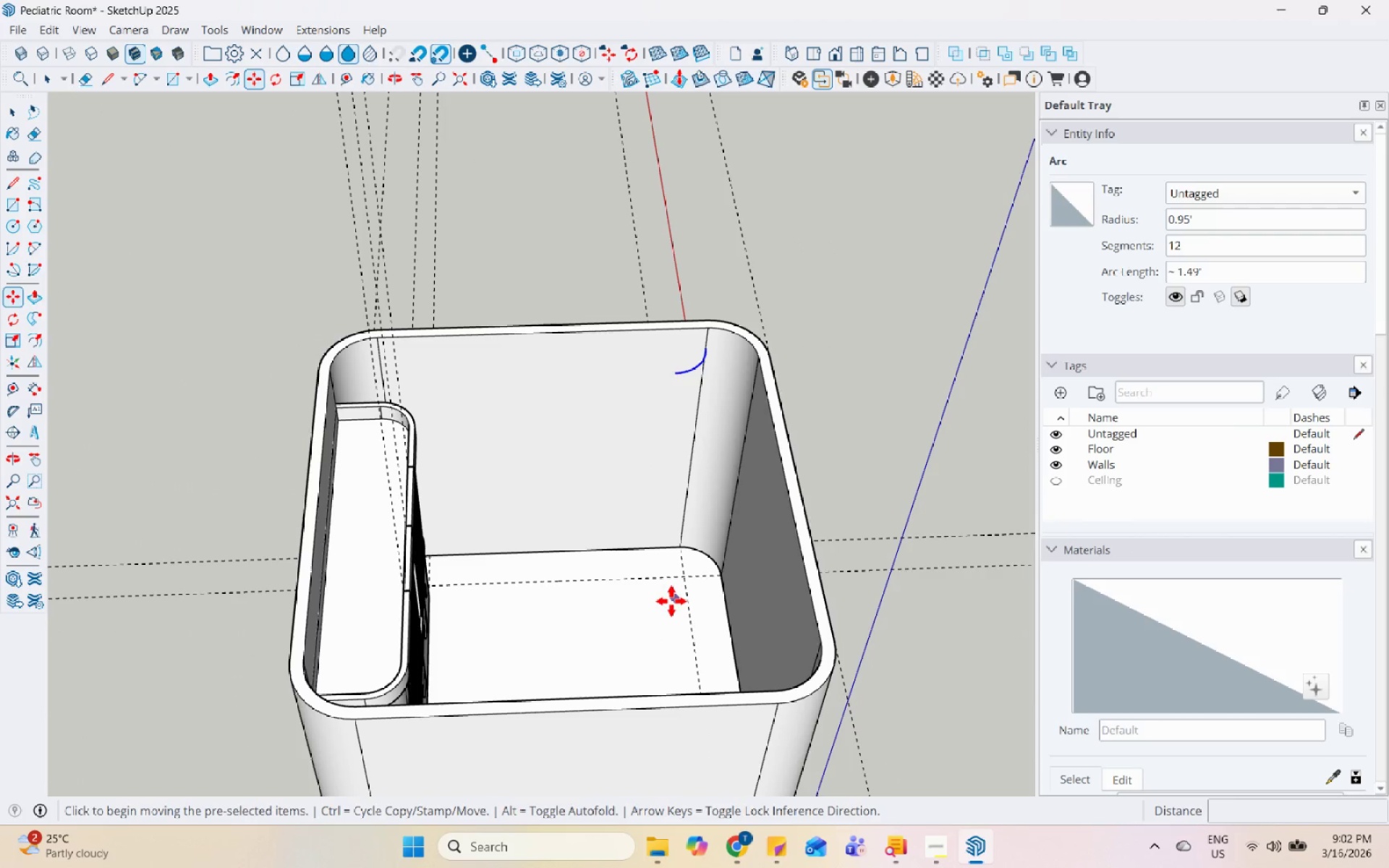 
left_click([664, 603])
 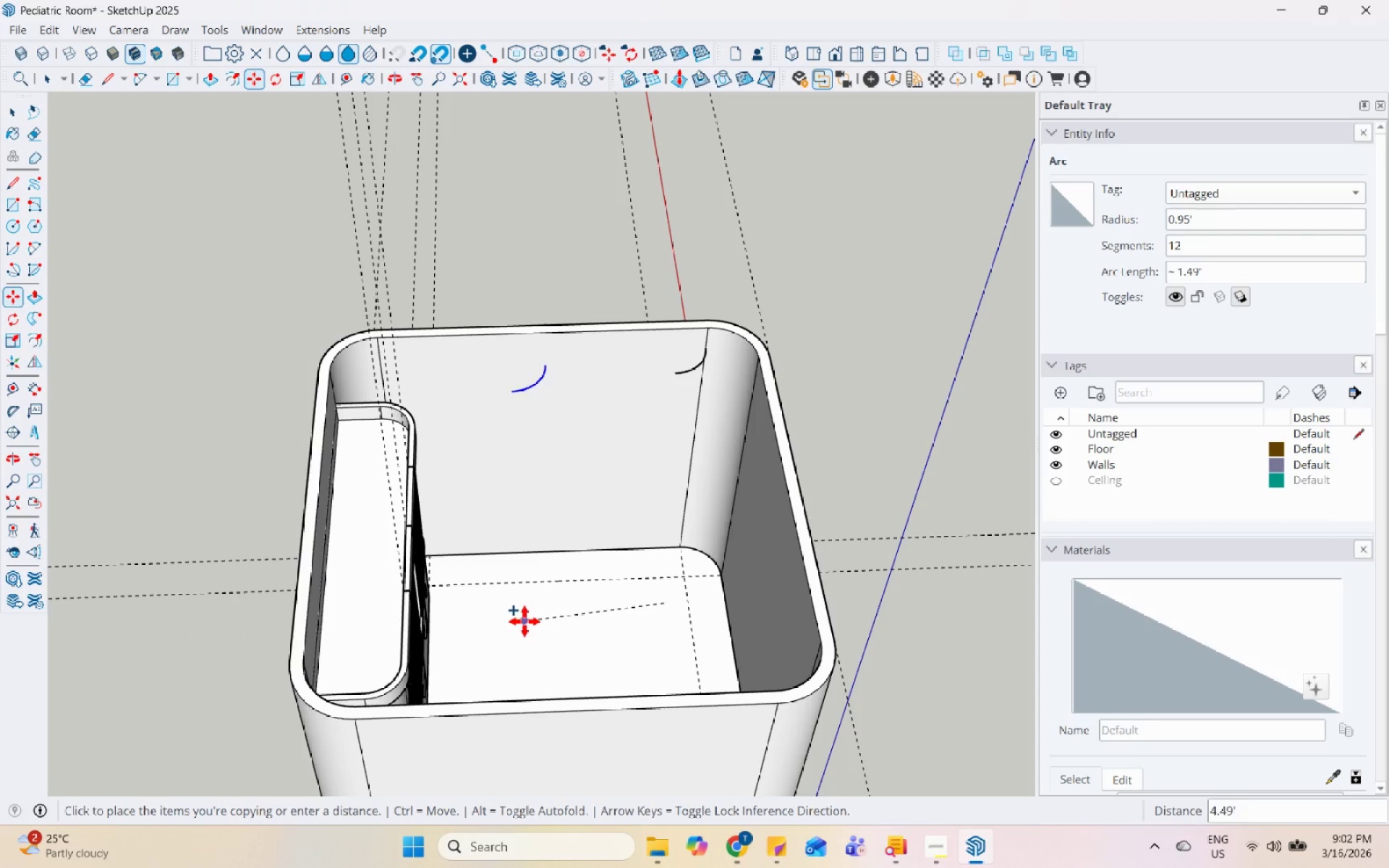 
left_click([514, 613])
 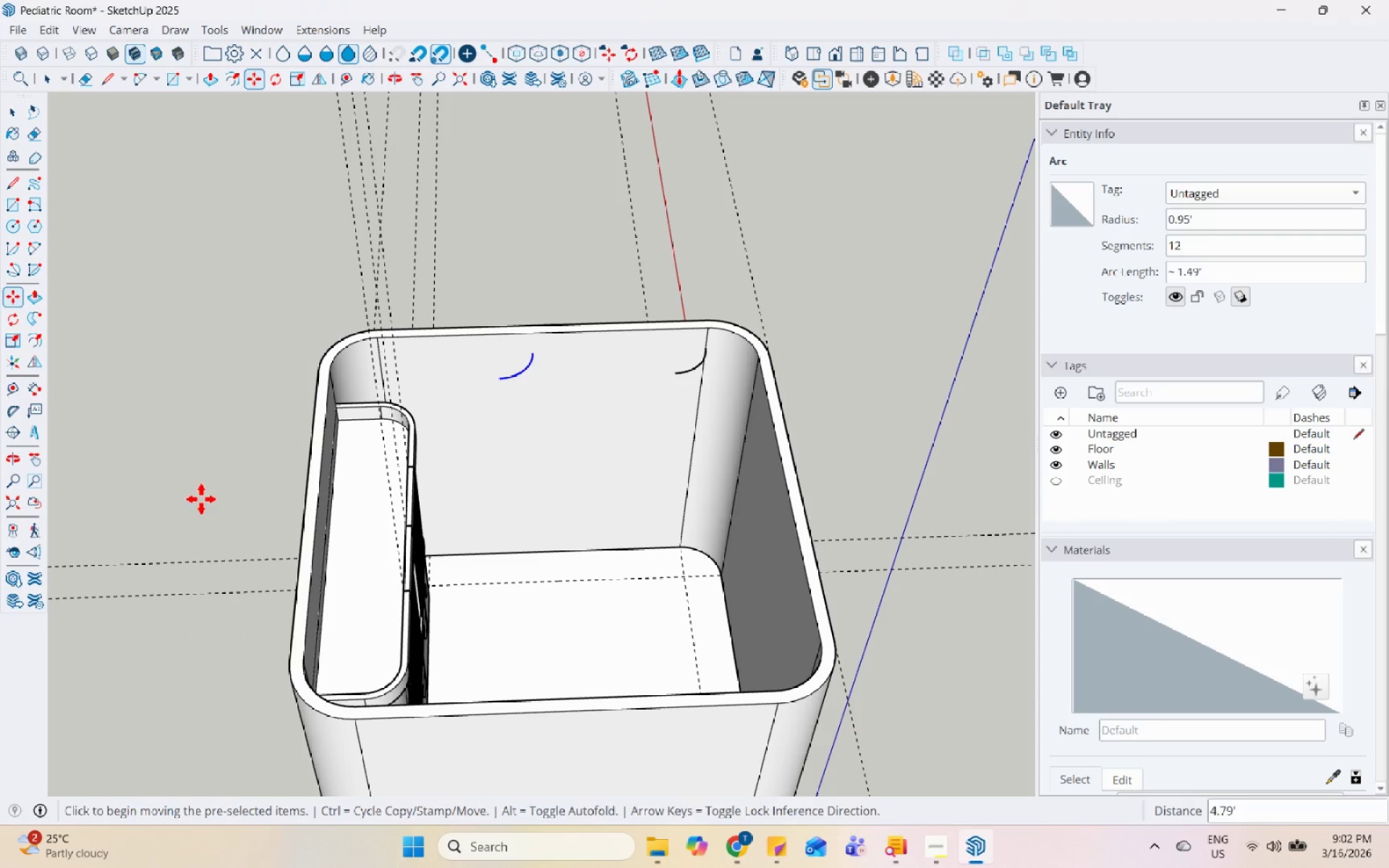 
key(Space)
 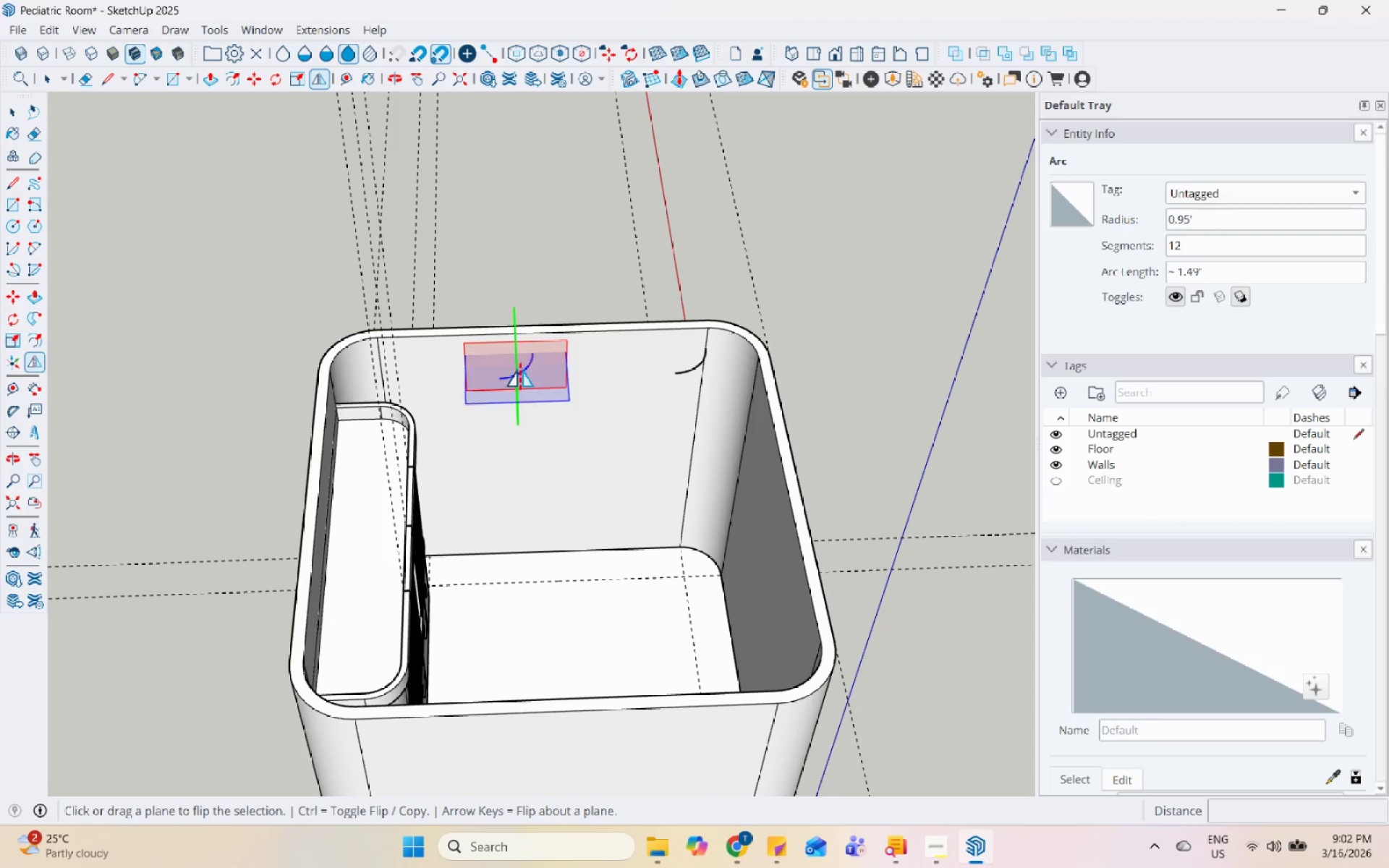 
left_click([519, 367])
 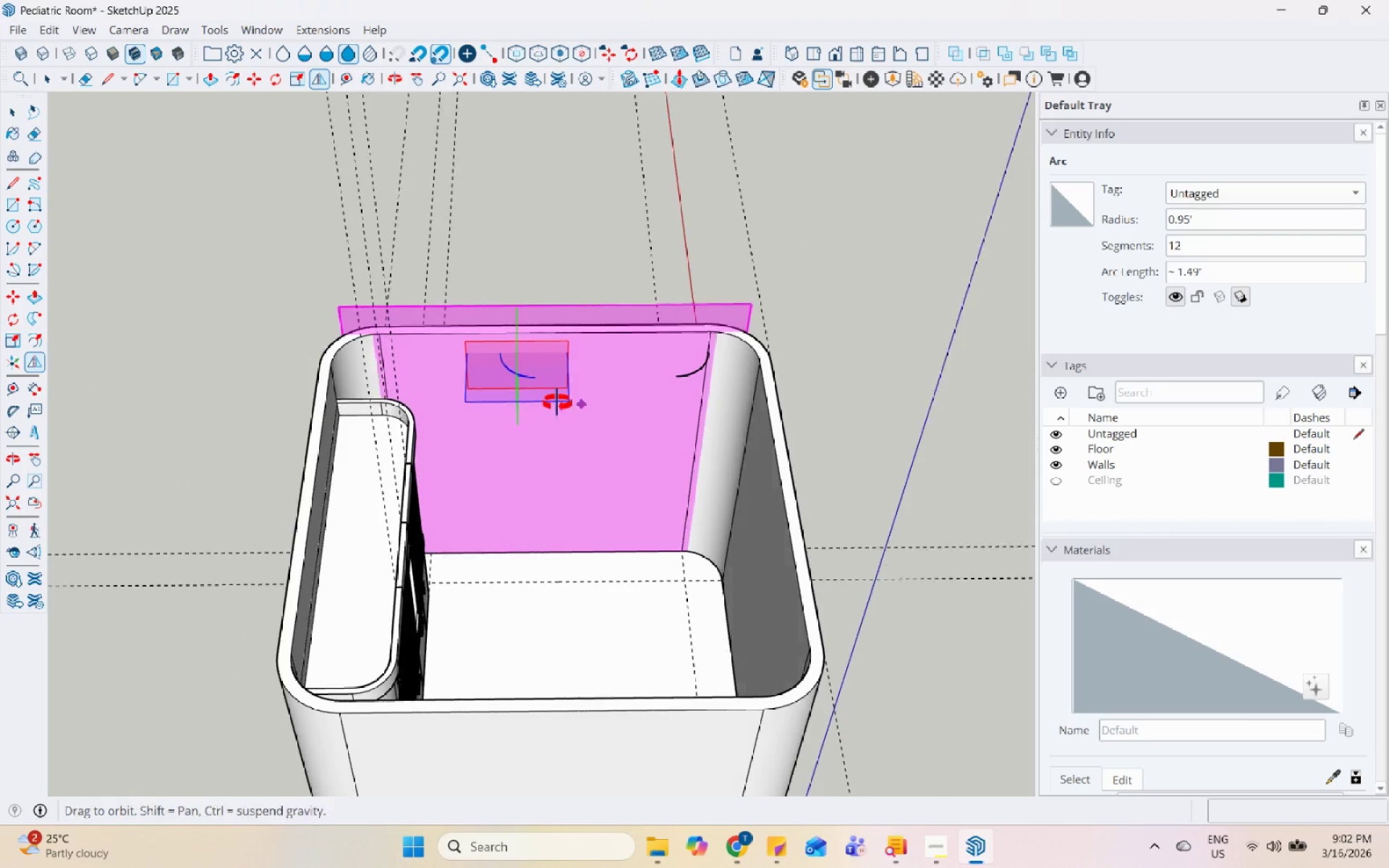 
key(Space)
 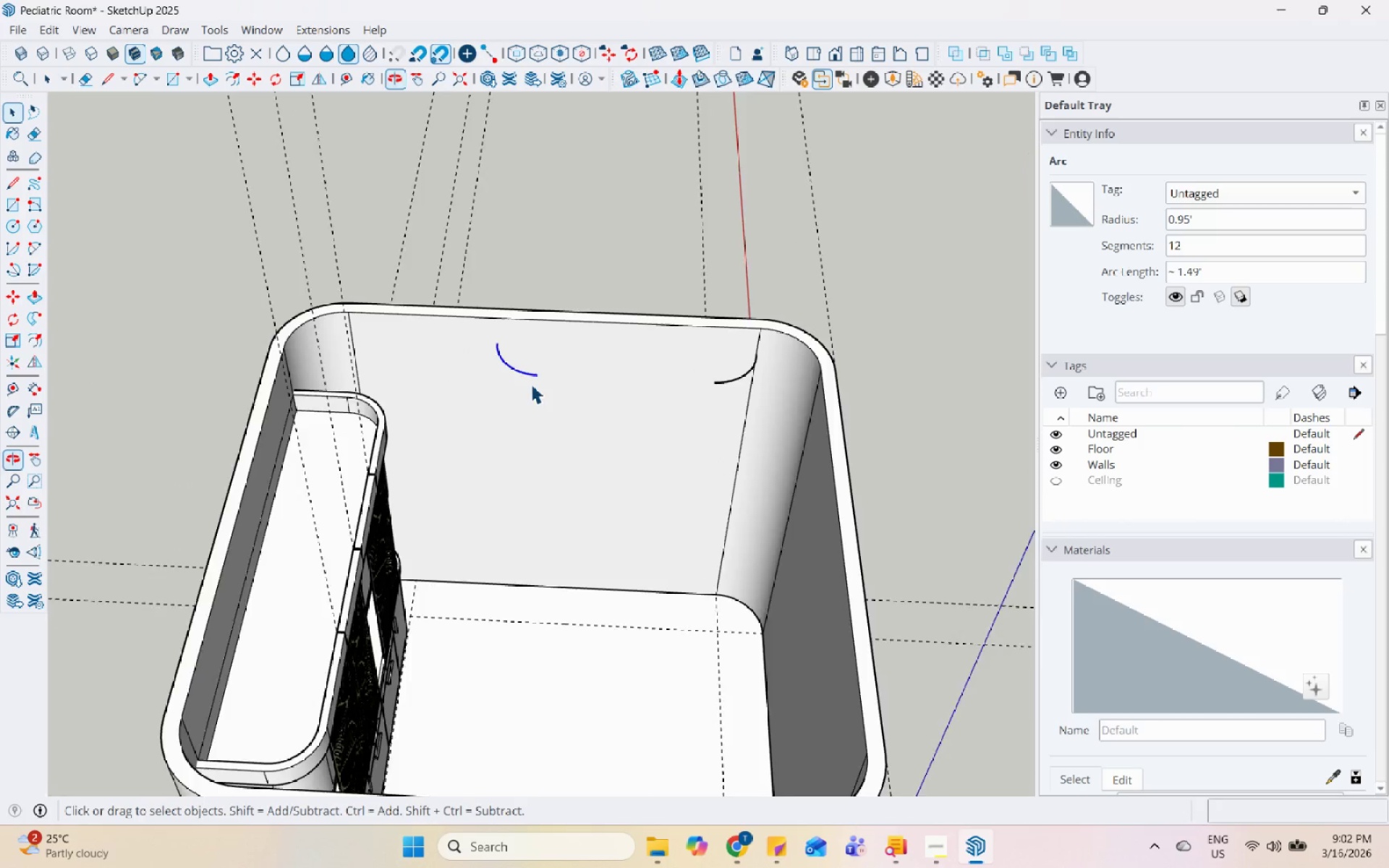 
scroll: coordinate [480, 299], scroll_direction: up, amount: 10.0
 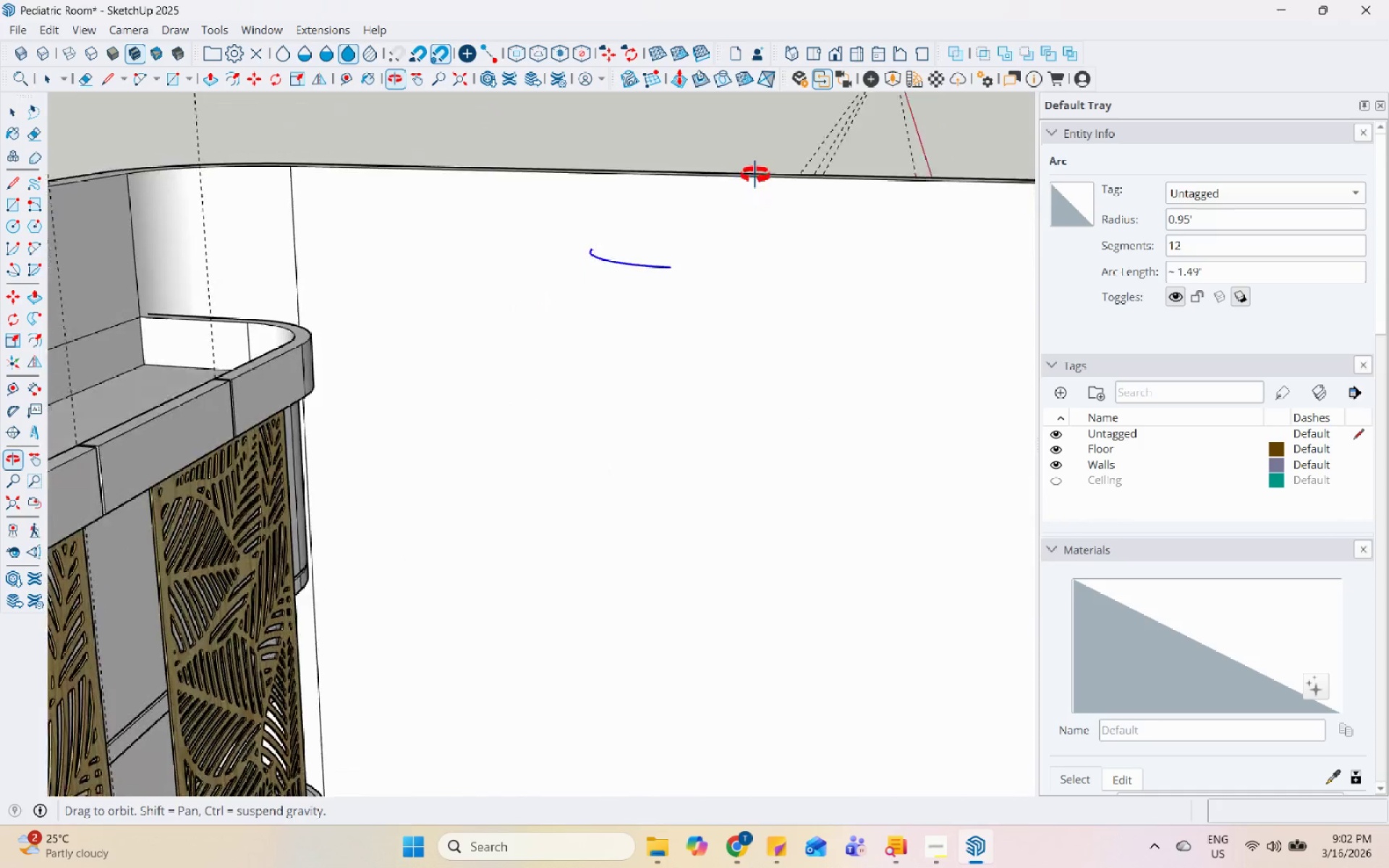 
scroll: coordinate [291, 407], scroll_direction: down, amount: 4.0
 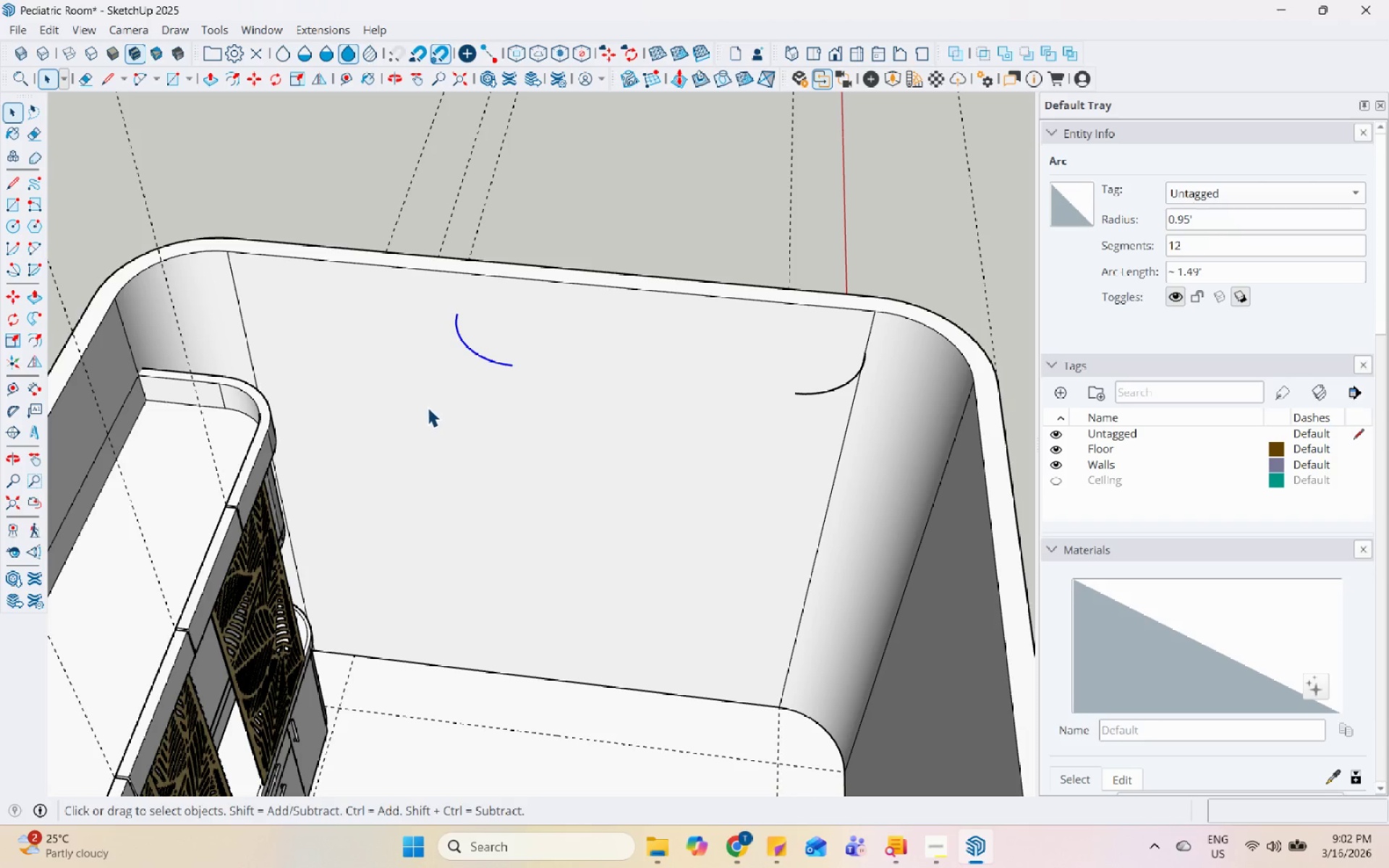 
scroll: coordinate [453, 381], scroll_direction: up, amount: 3.0
 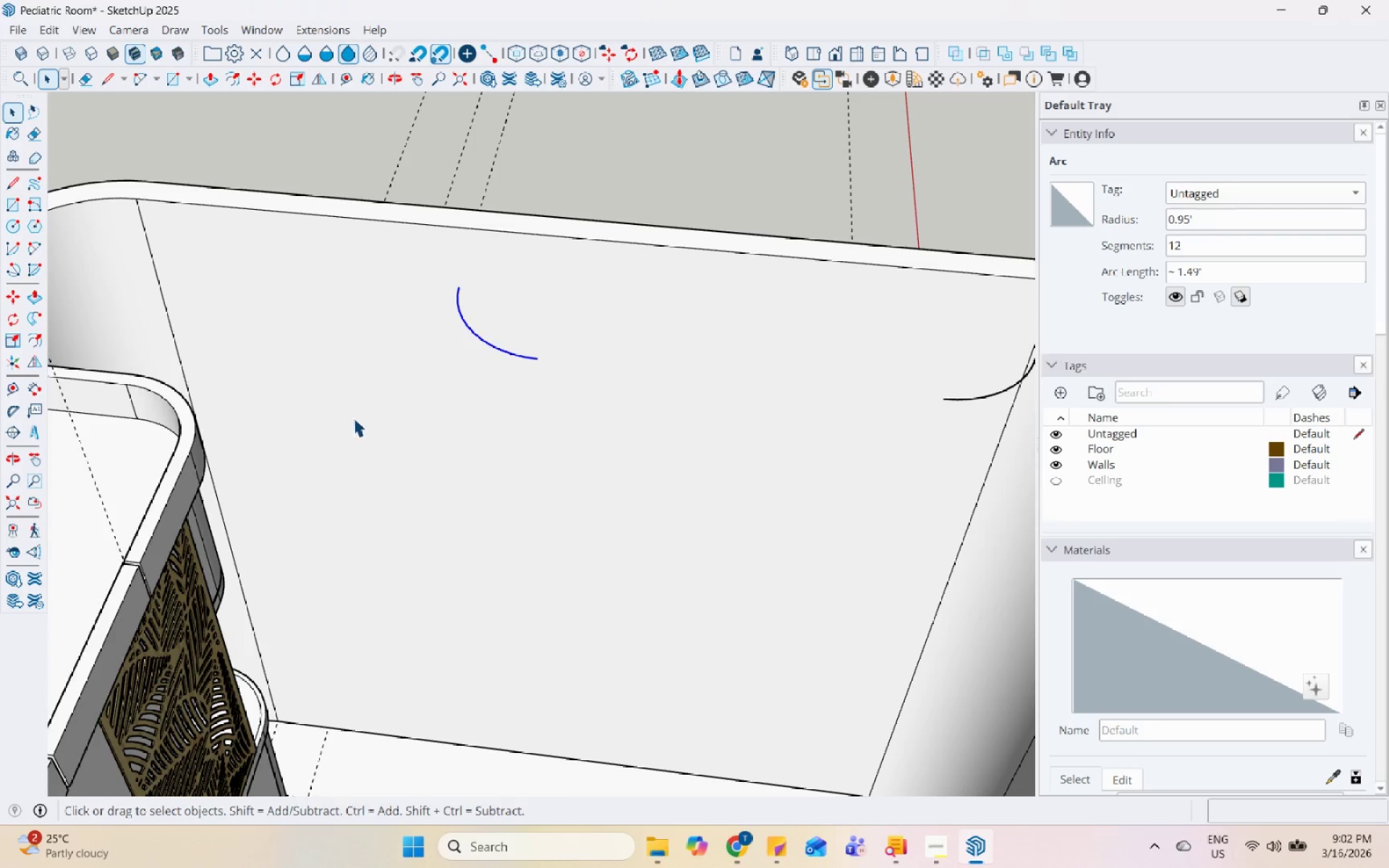 
key(M)
 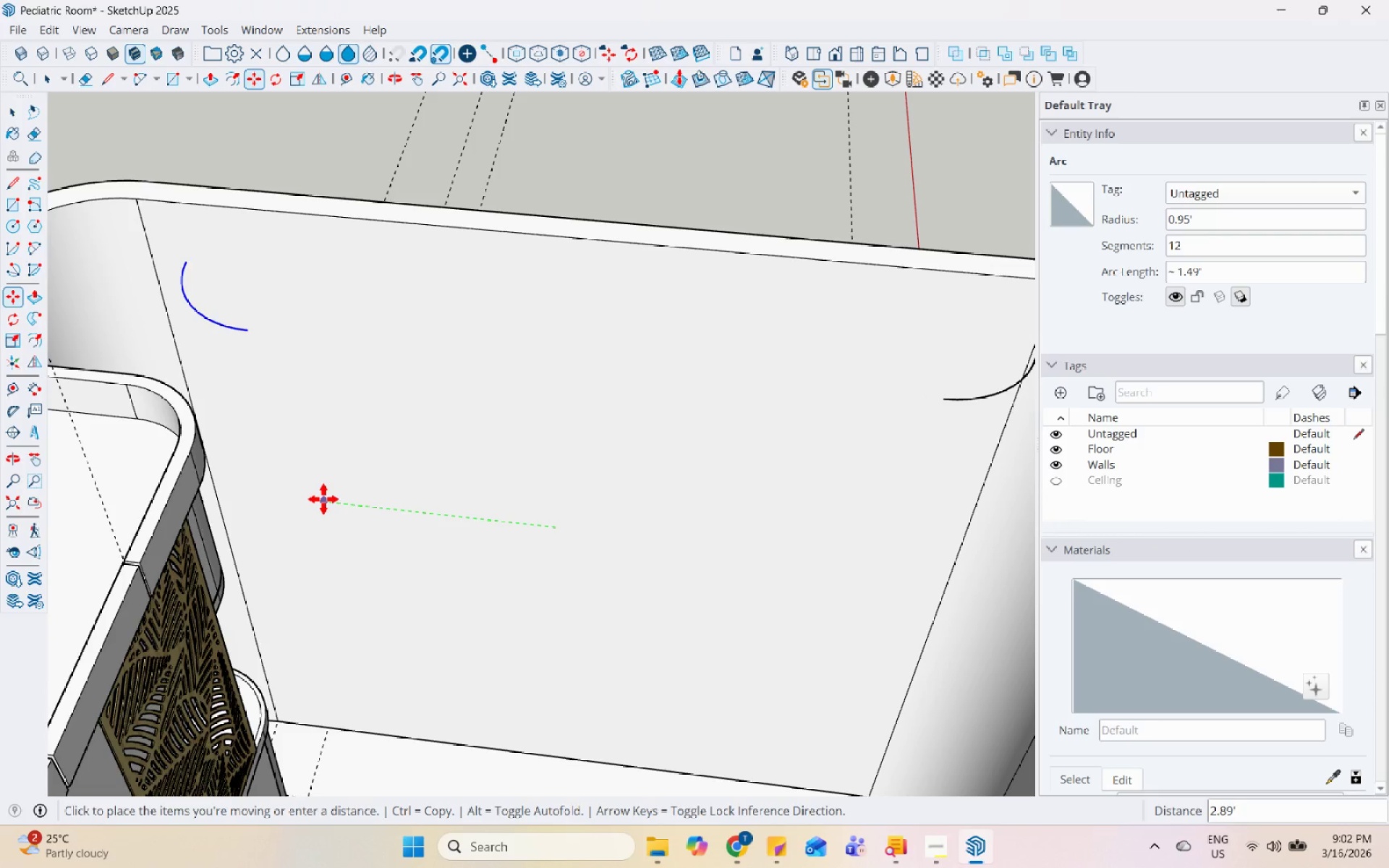 
left_click([304, 498])
 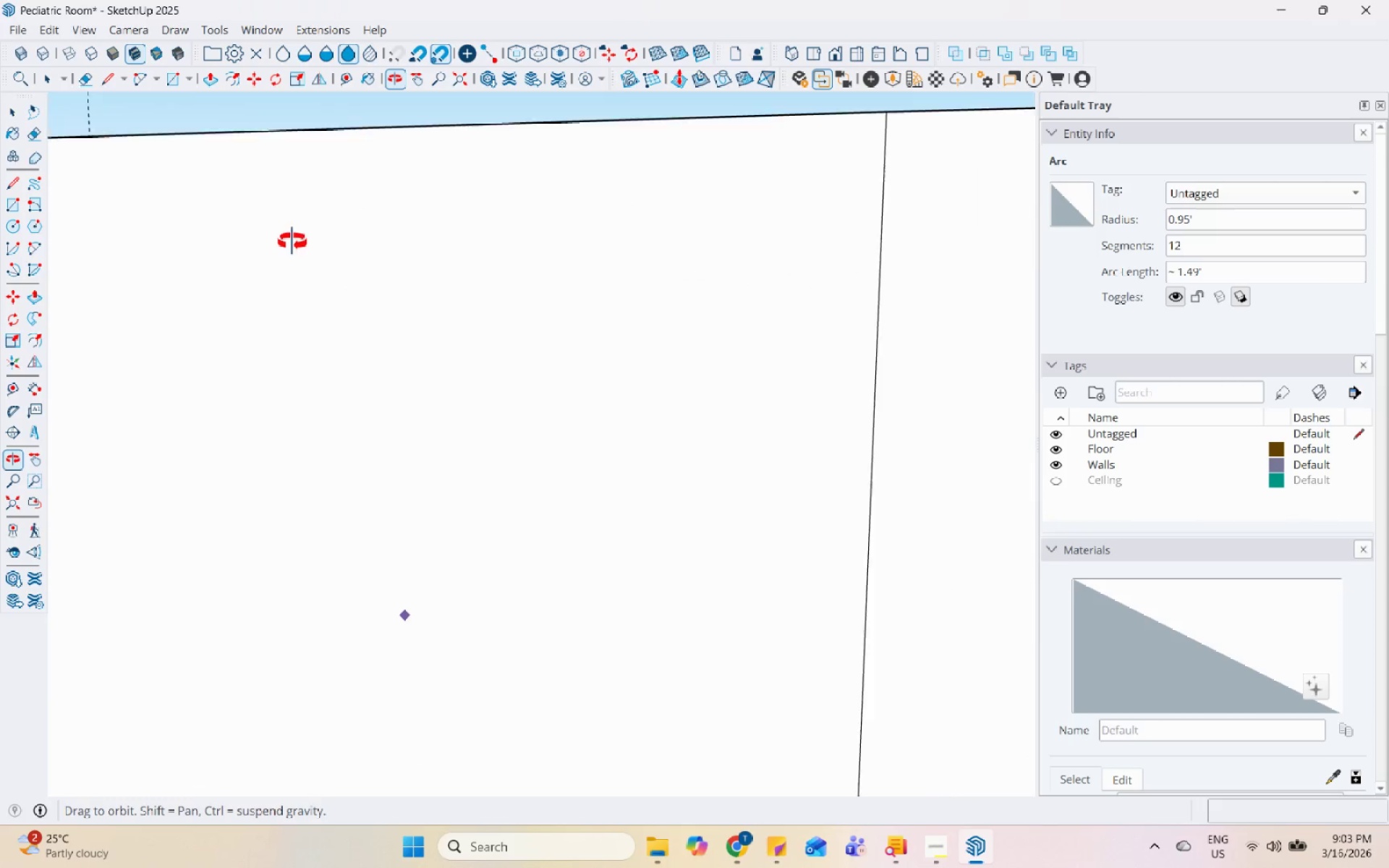 
key(Space)
 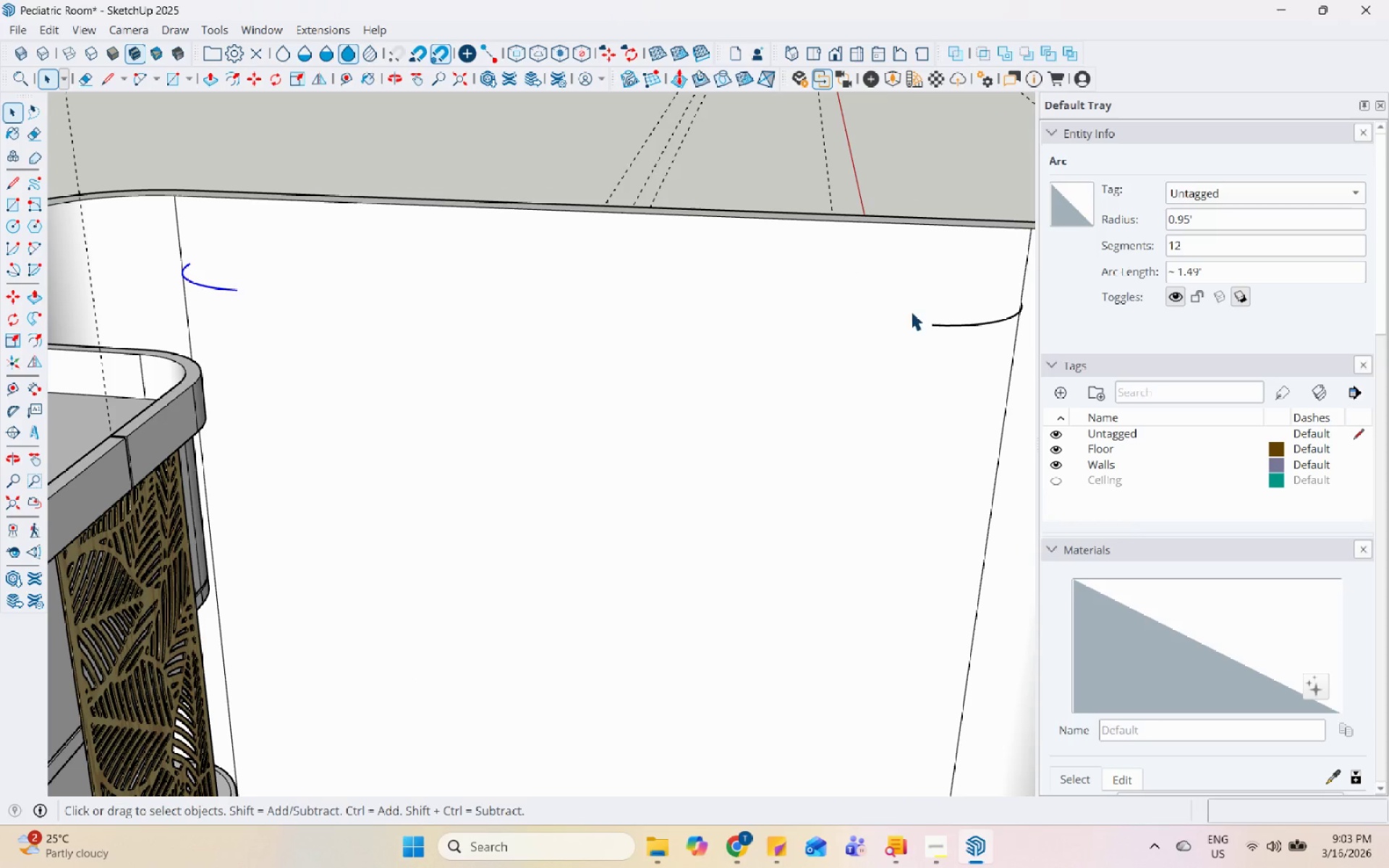 
hold_key(key=ControlLeft, duration=0.42)
left_click([936, 323])
 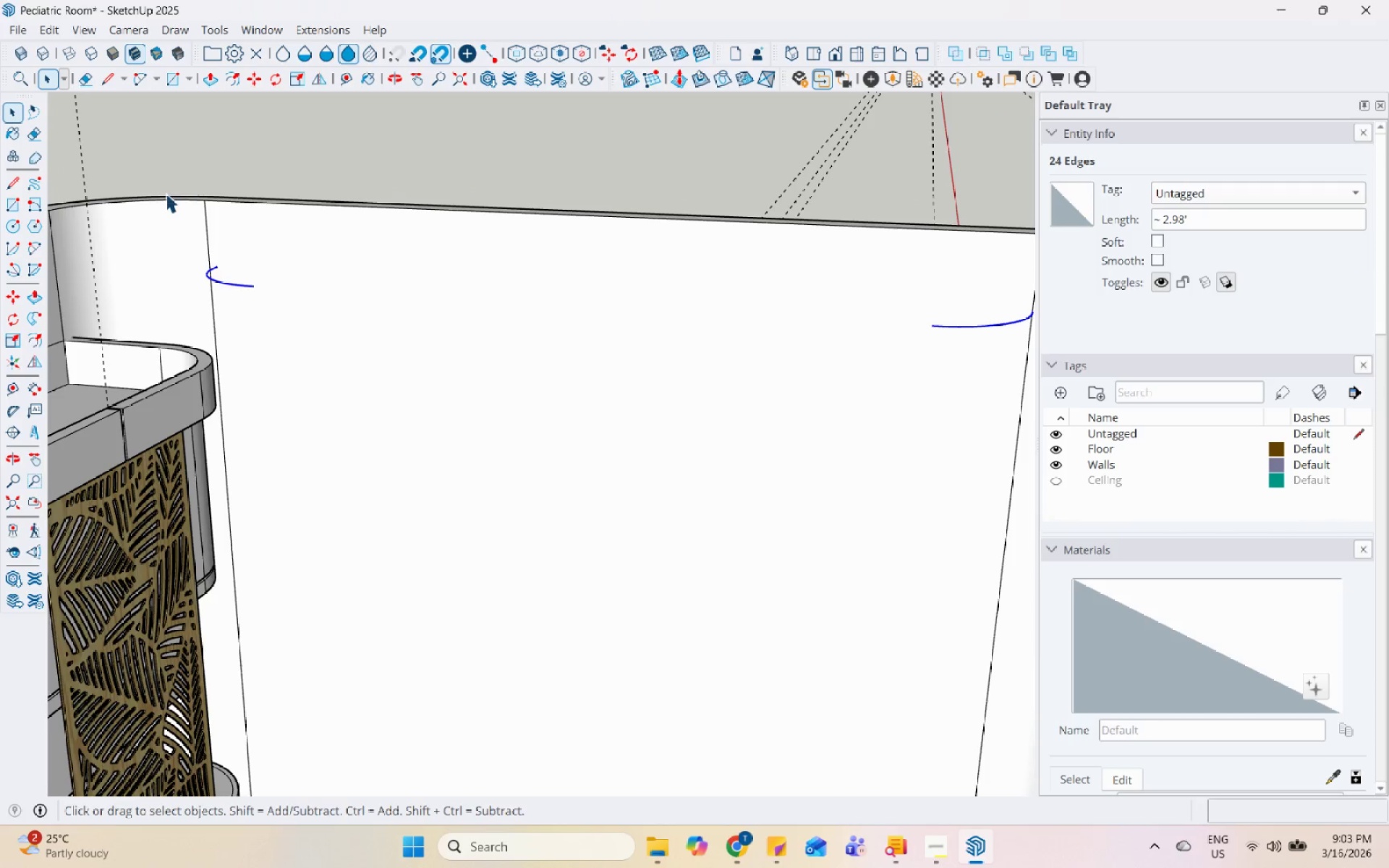 
left_click([162, 196])
 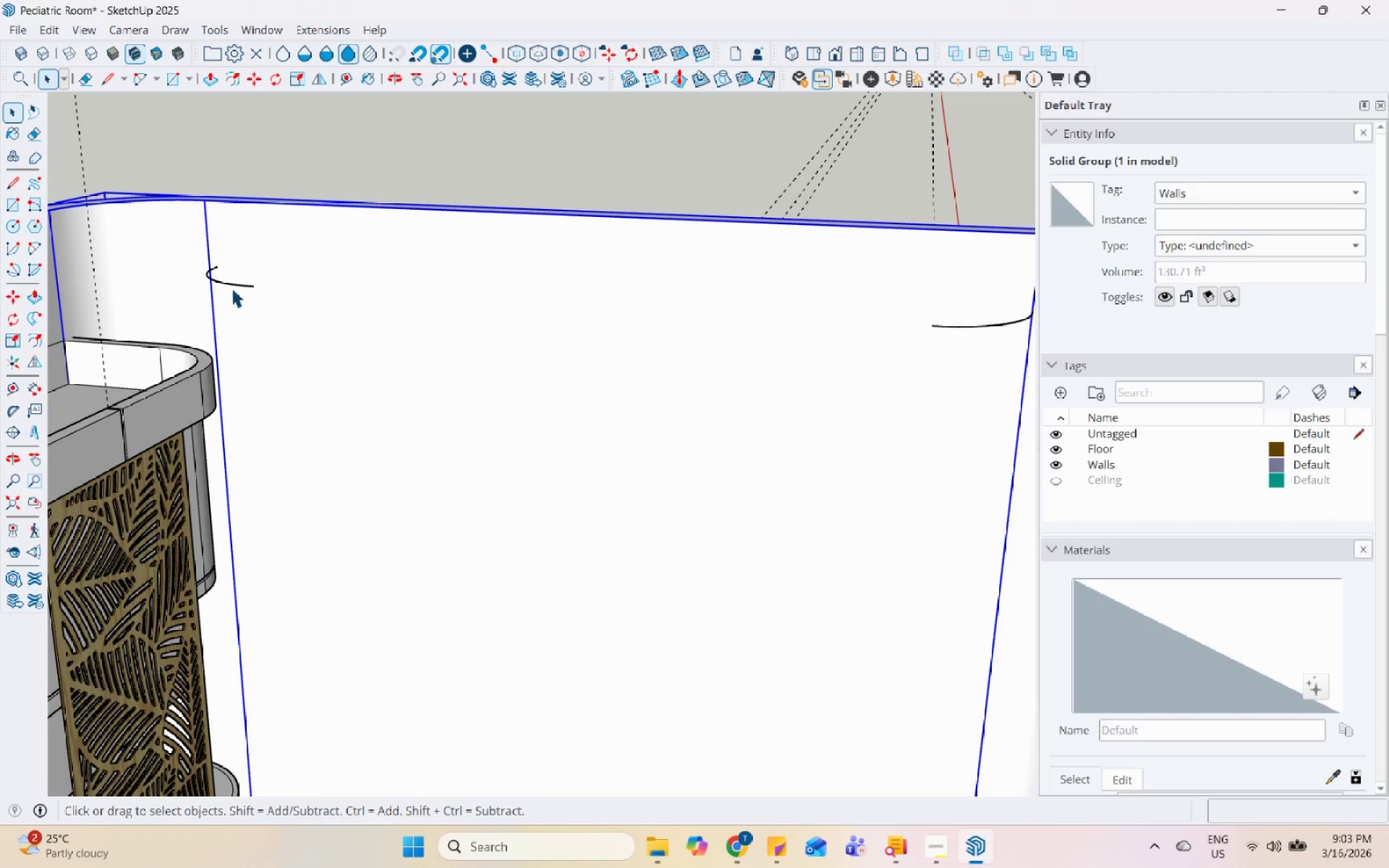 
double_click([238, 284])
 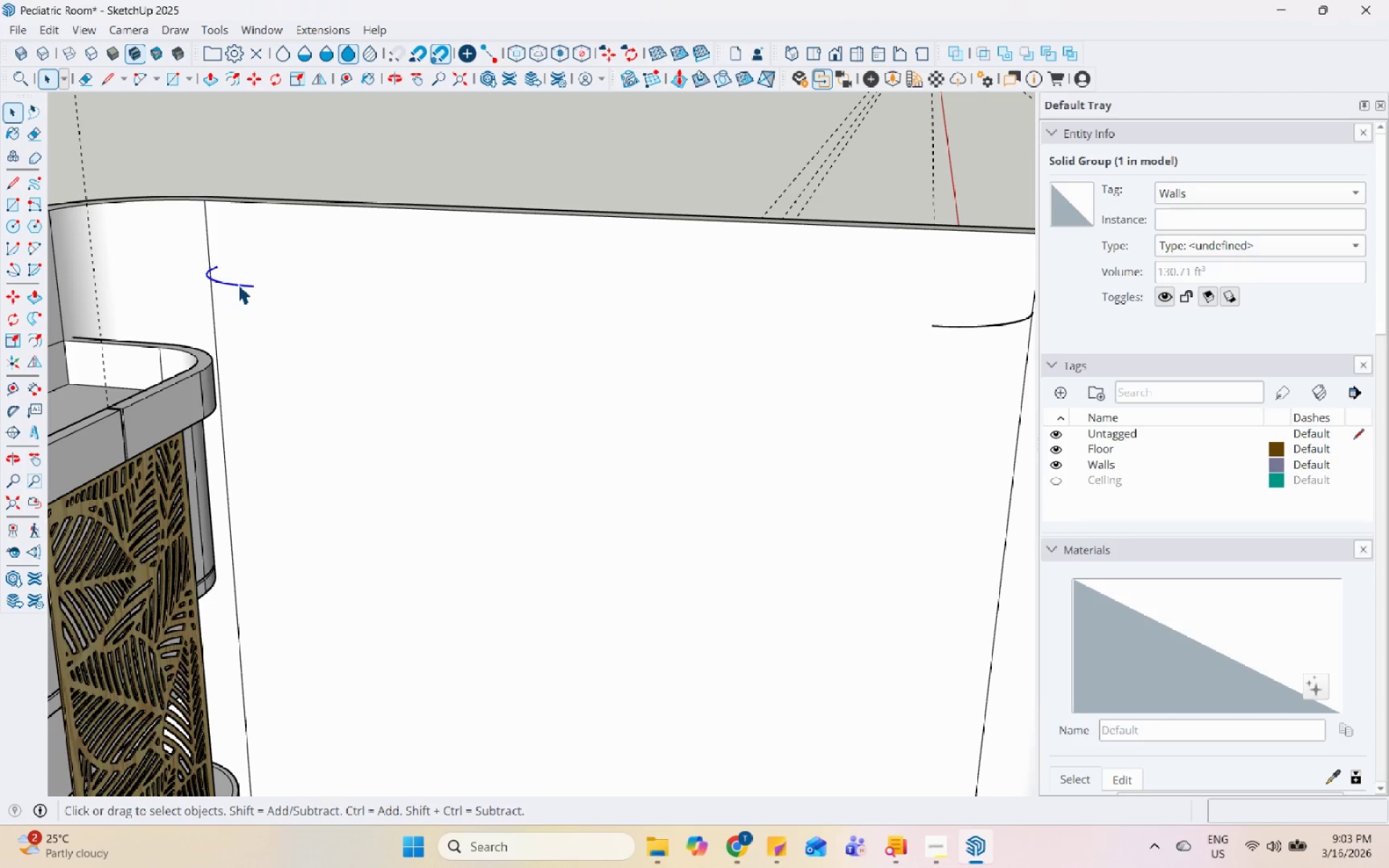 
scroll: coordinate [238, 287], scroll_direction: down, amount: 3.0
 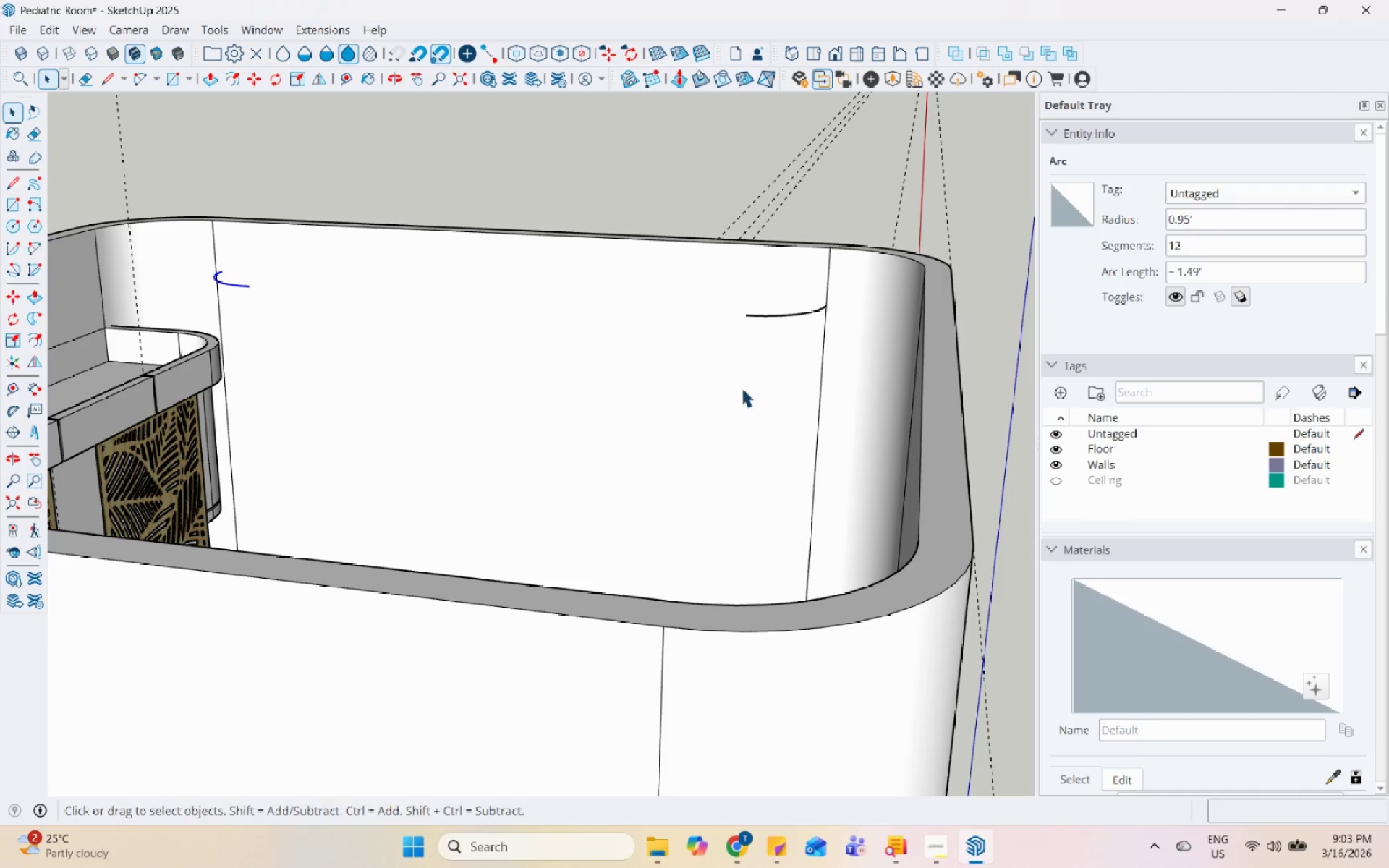 
hold_key(key=ShiftLeft, duration=1.08)
left_click([783, 315])
 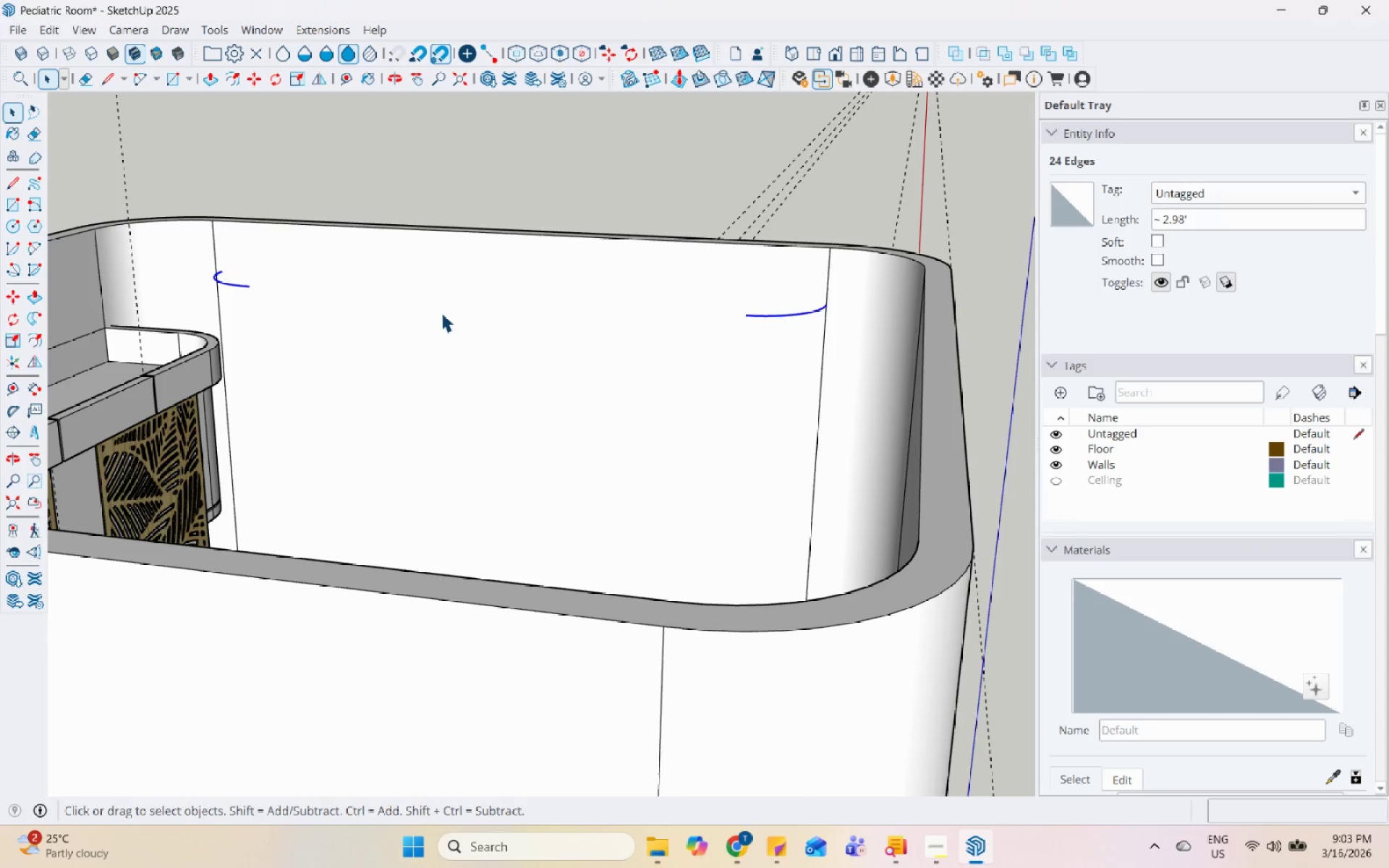 
scroll: coordinate [300, 274], scroll_direction: up, amount: 2.0
 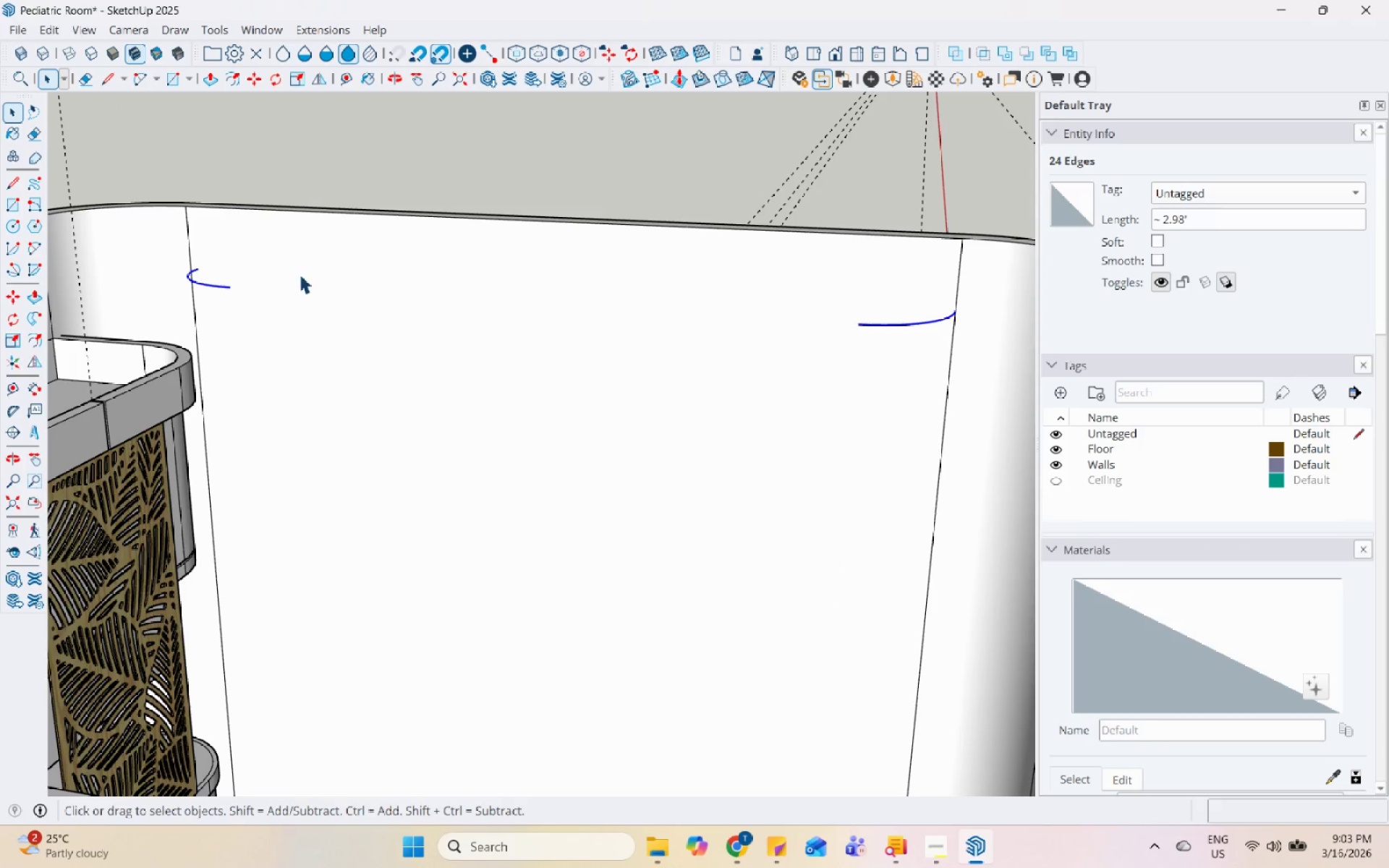 
key(M)
 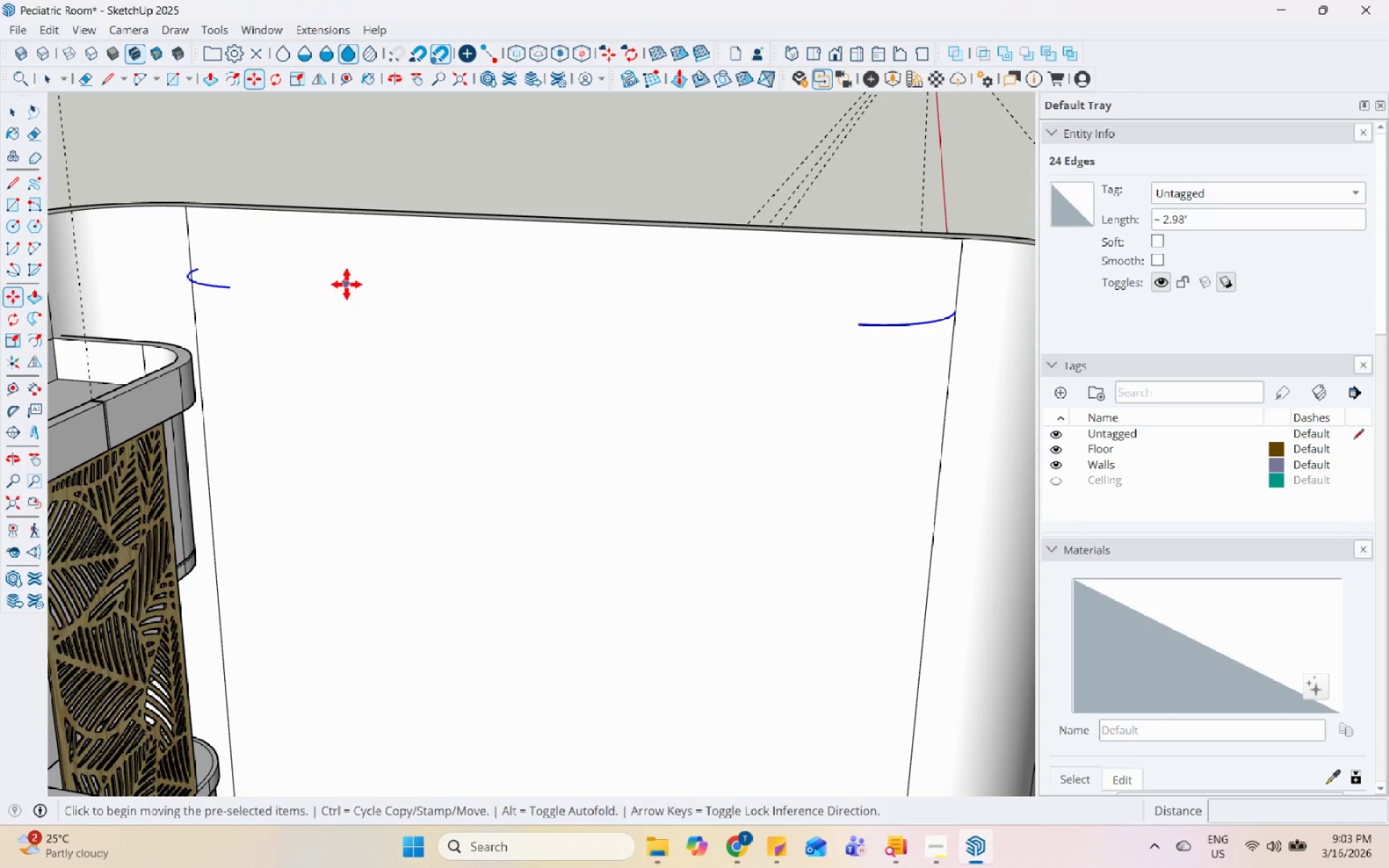 
left_click([347, 284])
 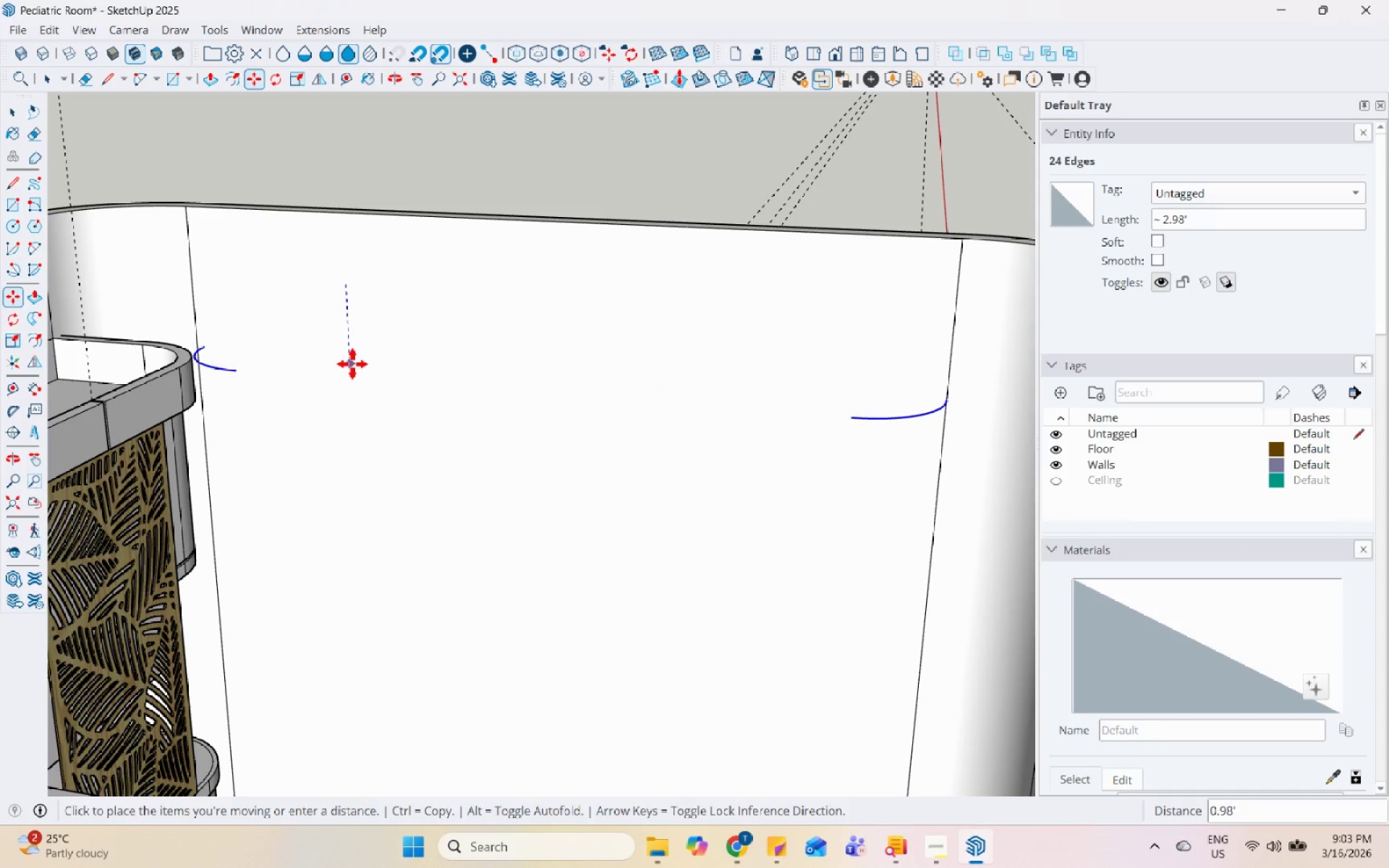 
left_click([353, 360])
 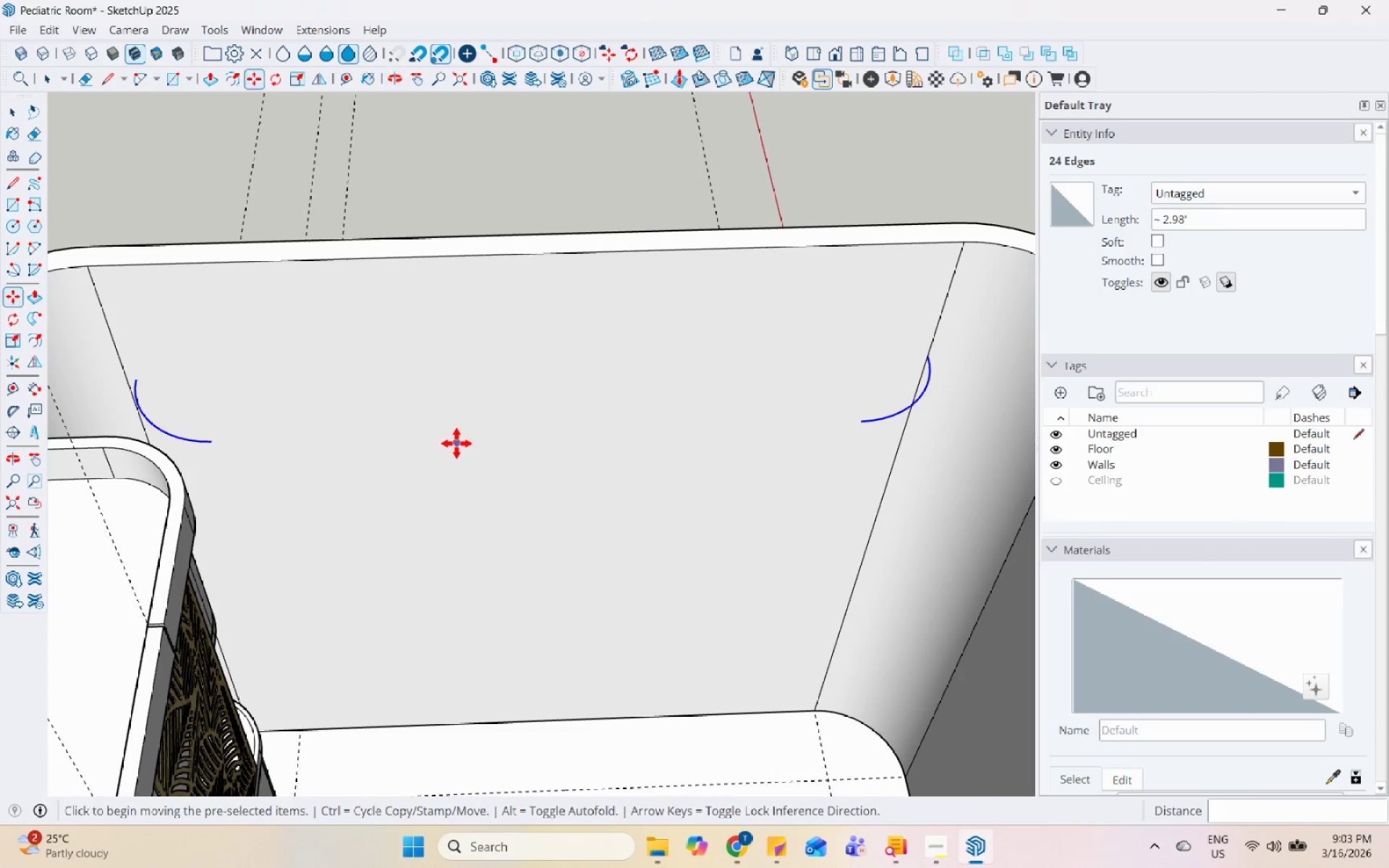 
scroll: coordinate [320, 540], scroll_direction: up, amount: 1.0
 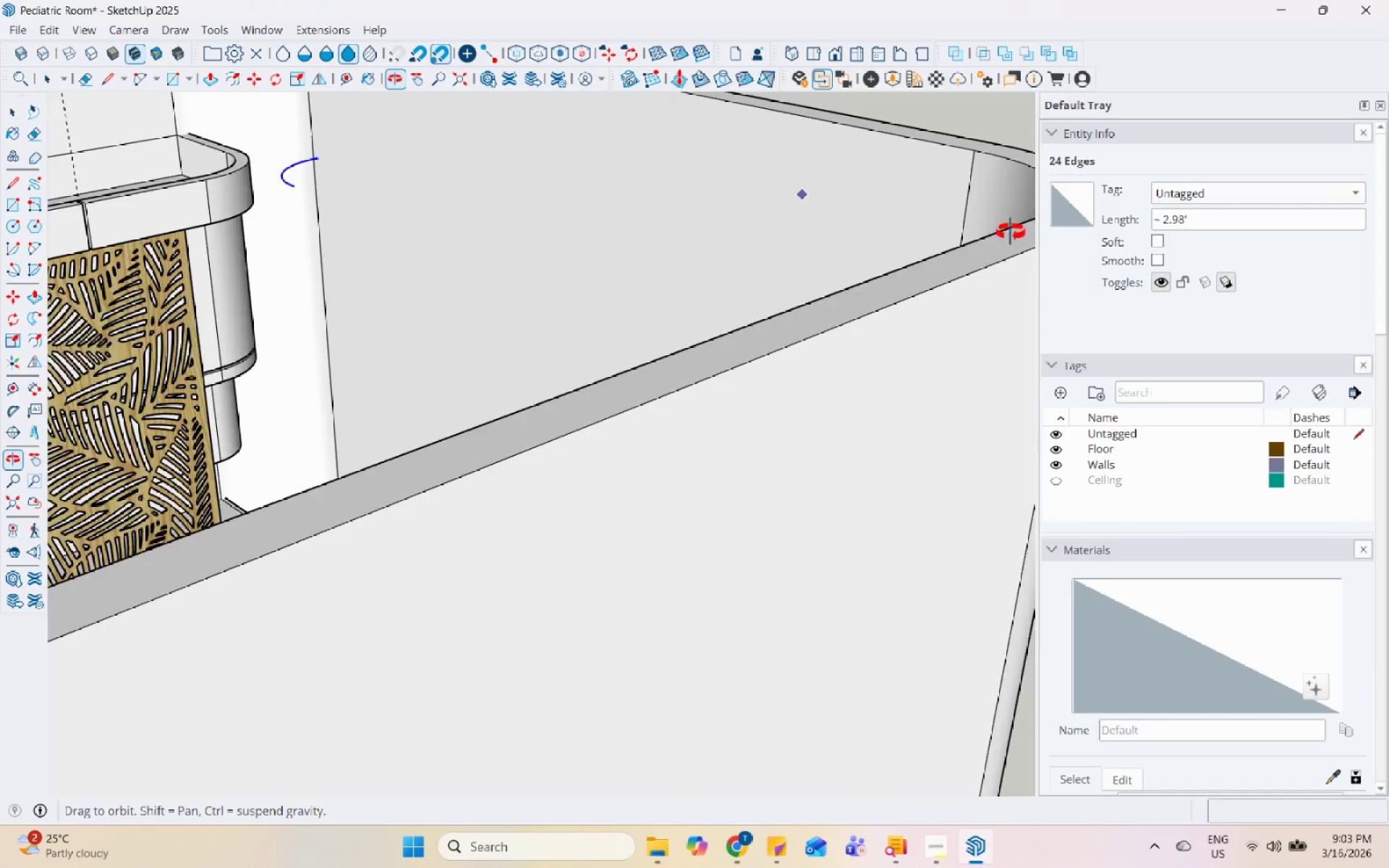 
scroll: coordinate [527, 384], scroll_direction: down, amount: 4.0
 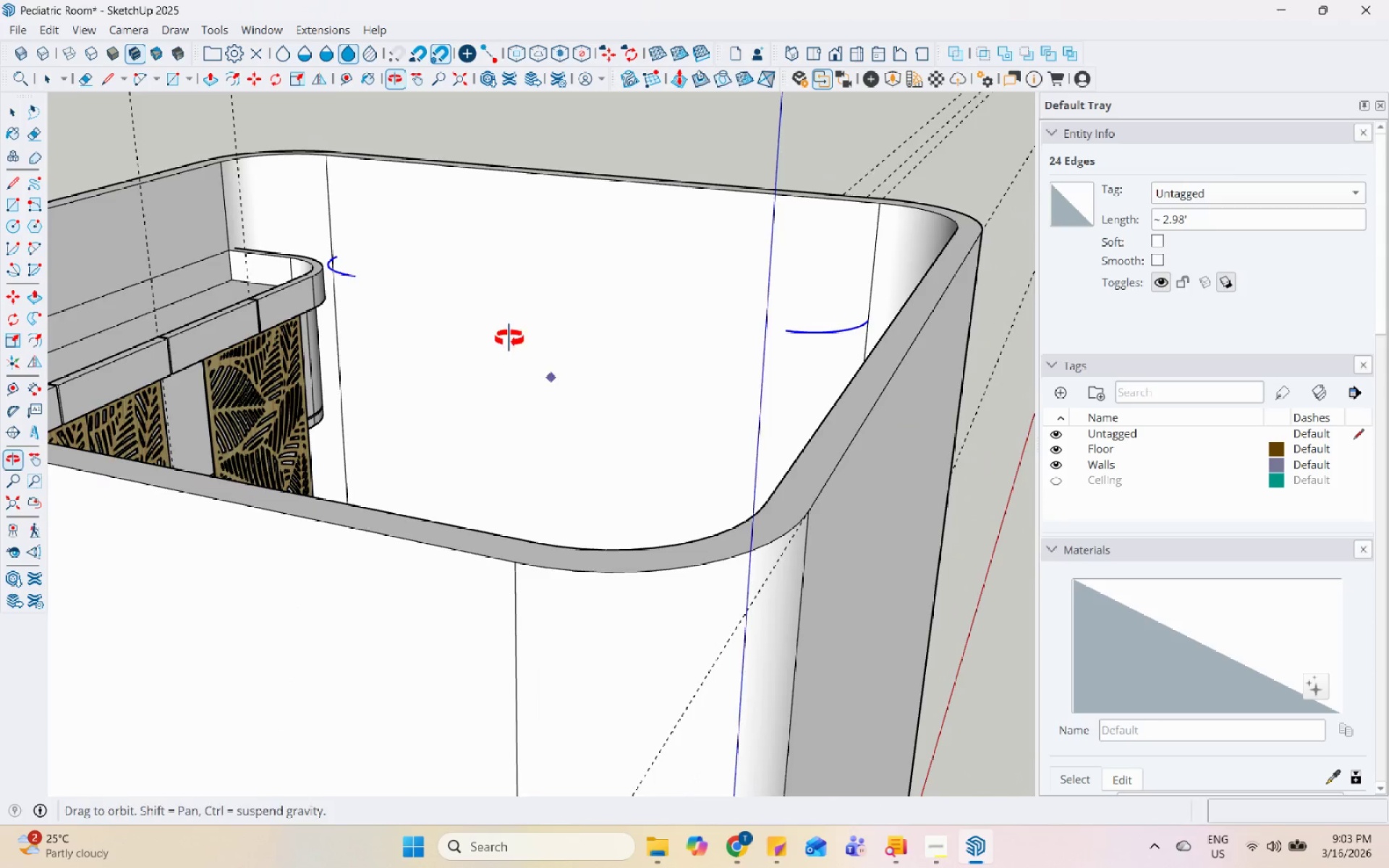 
left_click([431, 289])
 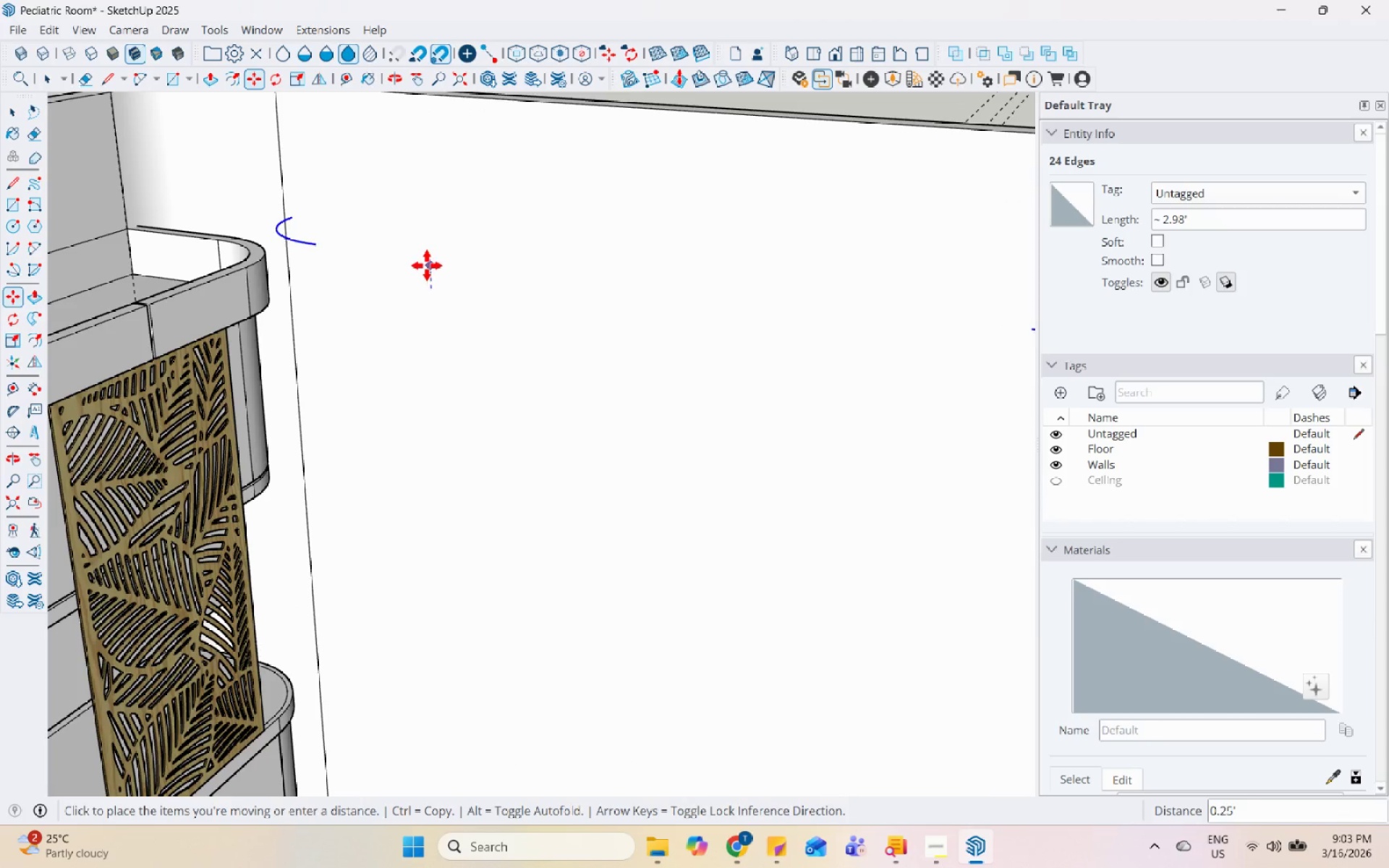 
scroll: coordinate [428, 291], scroll_direction: up, amount: 4.0
 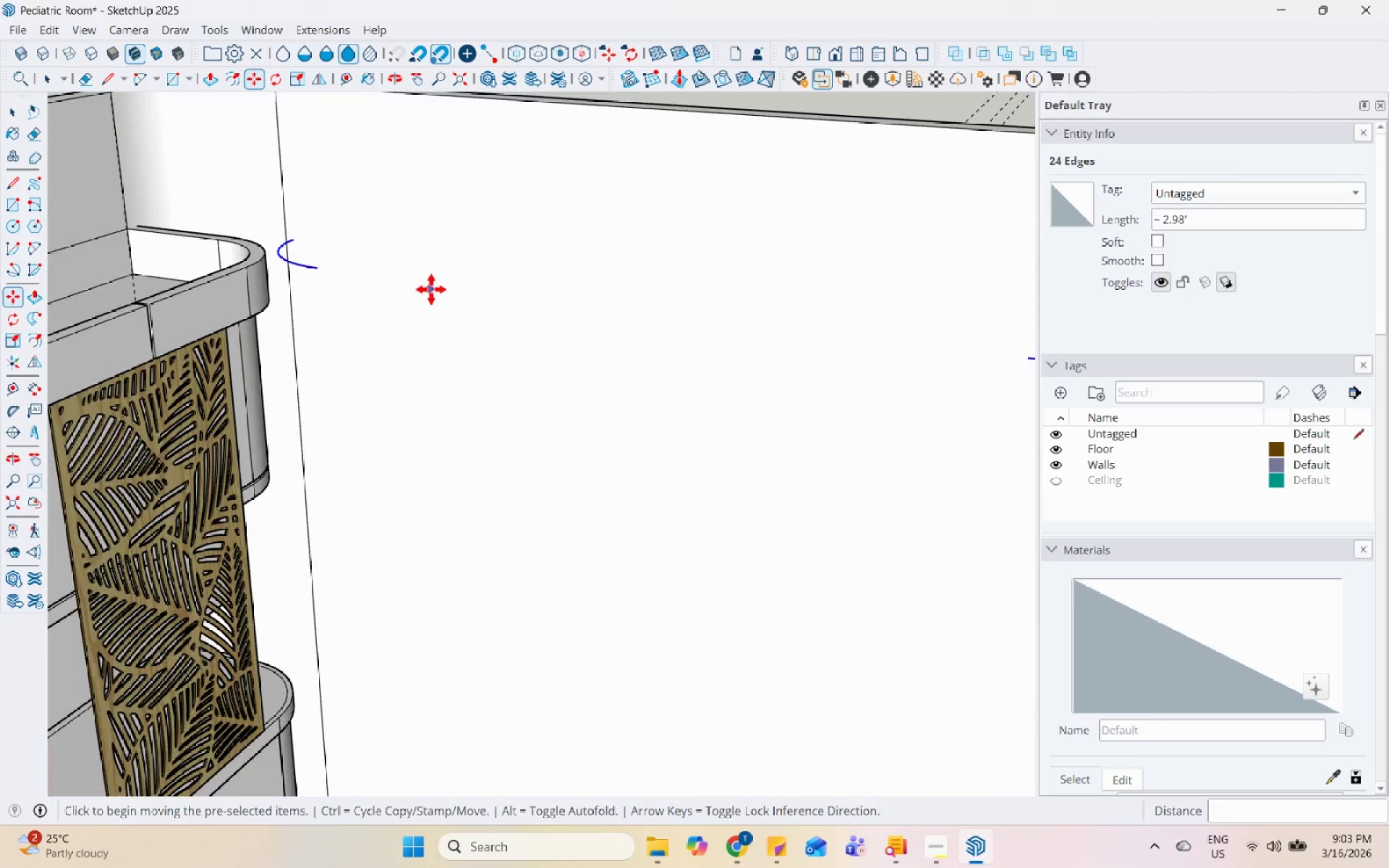 
left_click([427, 263])
 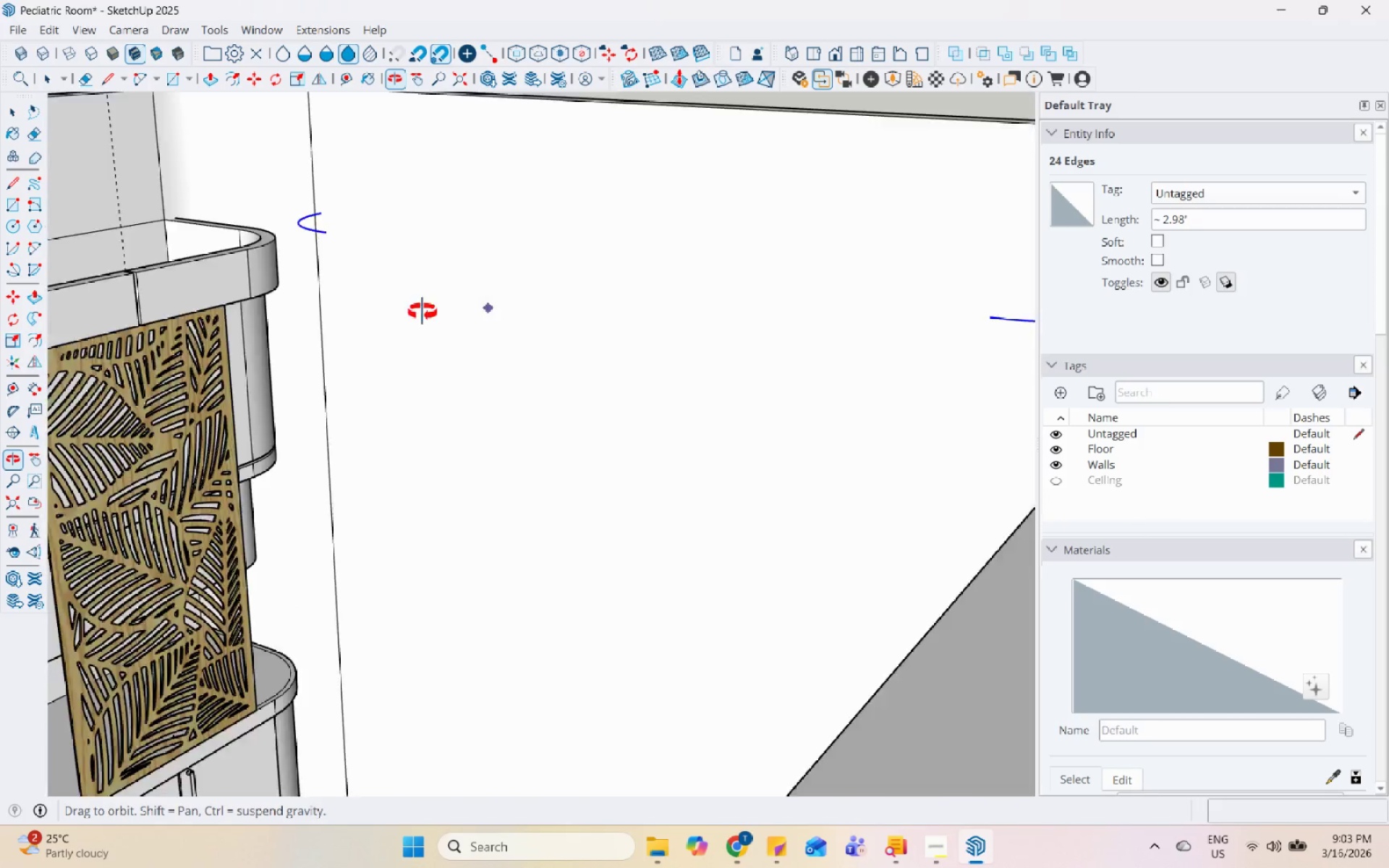 
key(Space)
 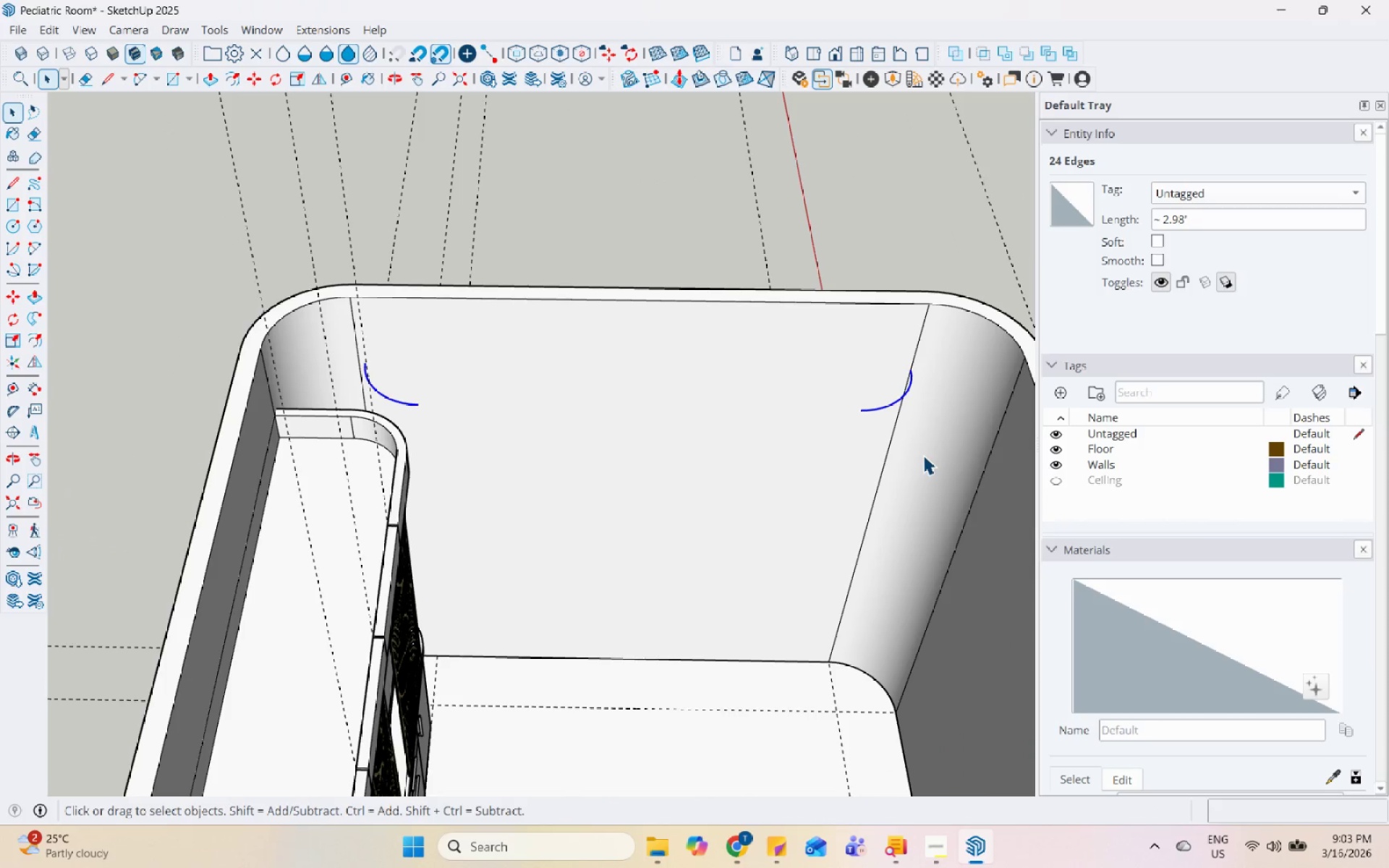 
scroll: coordinate [520, 451], scroll_direction: down, amount: 5.0
 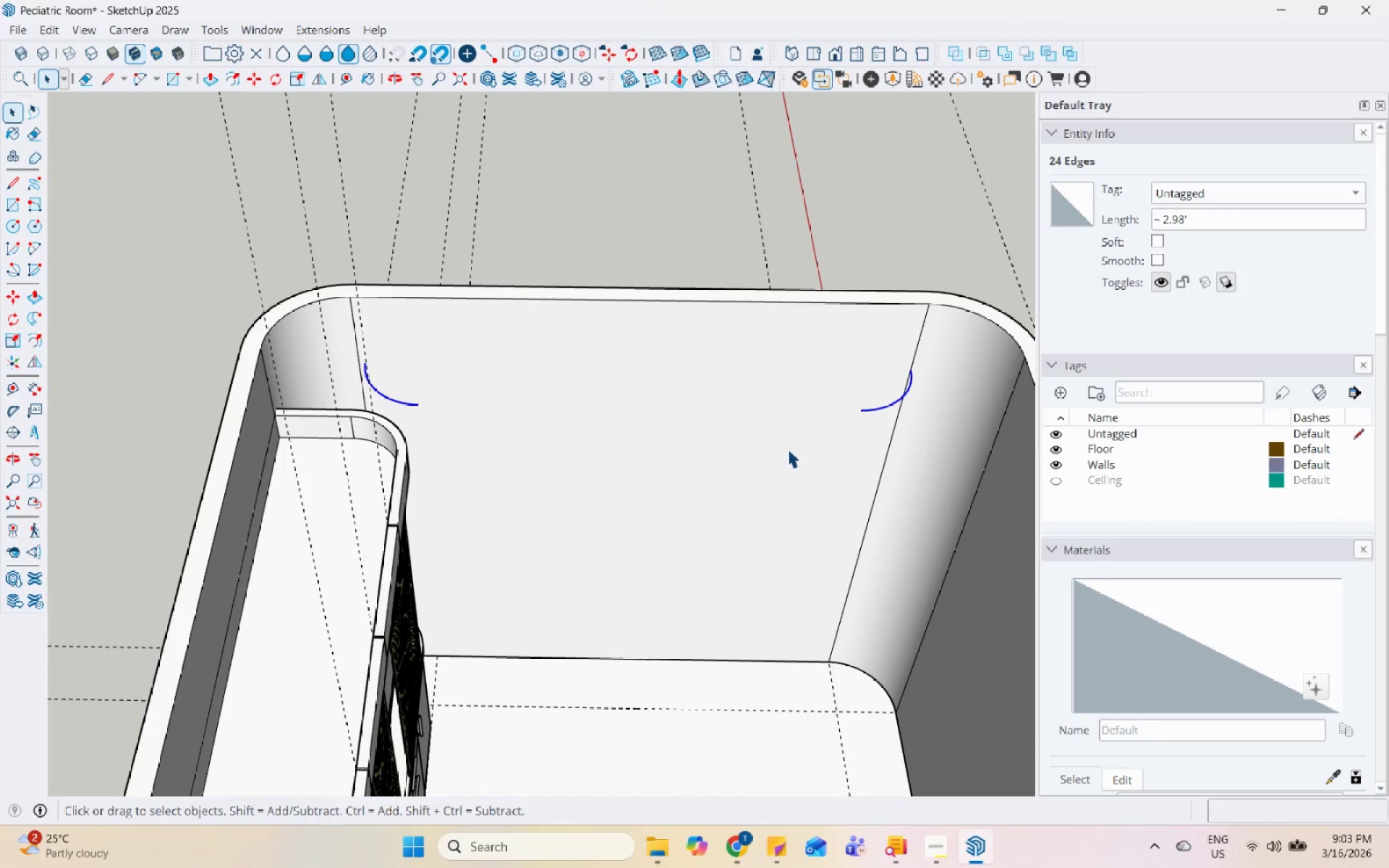 
key(M)
 